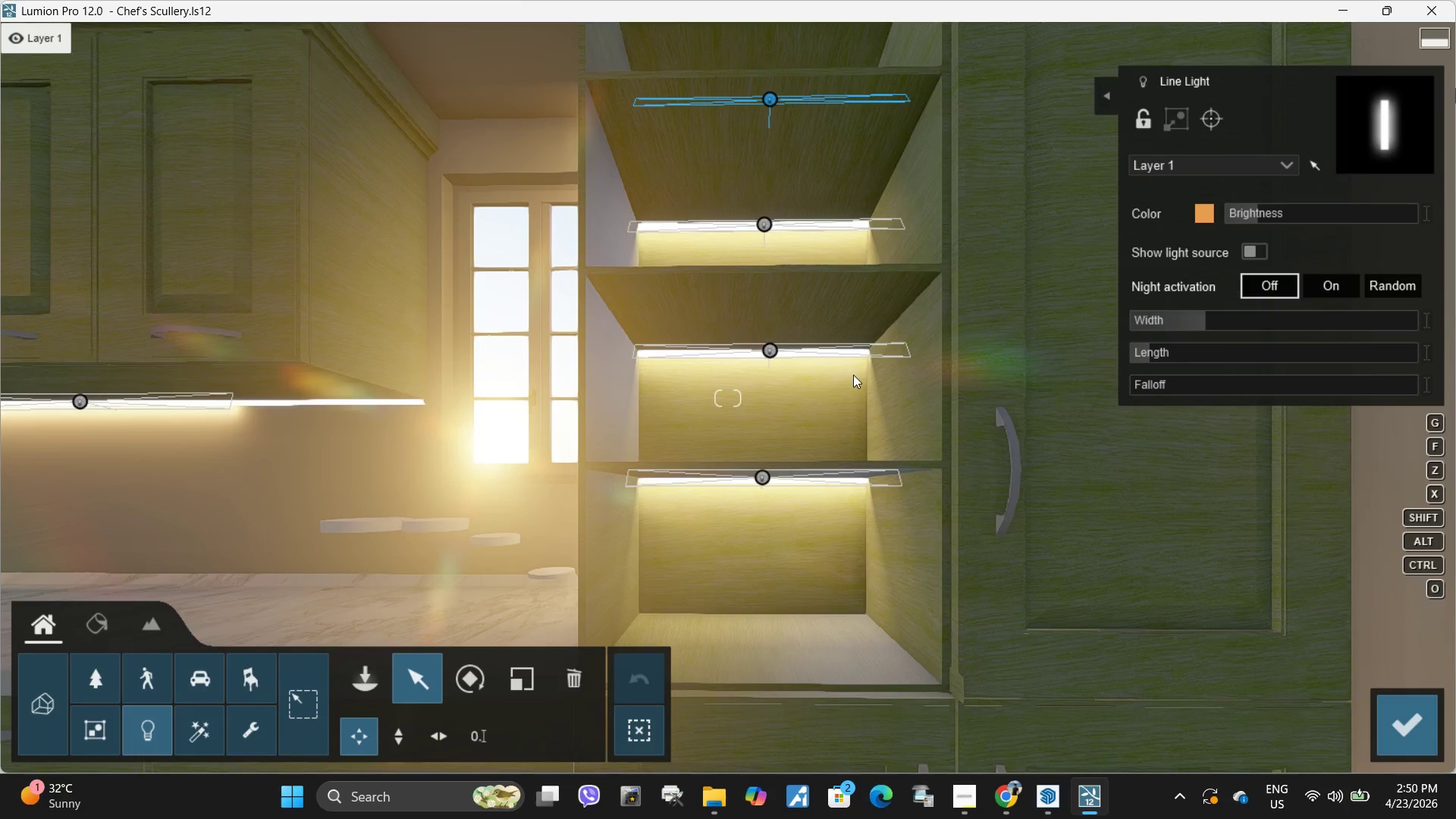 
type(dsawaw)
 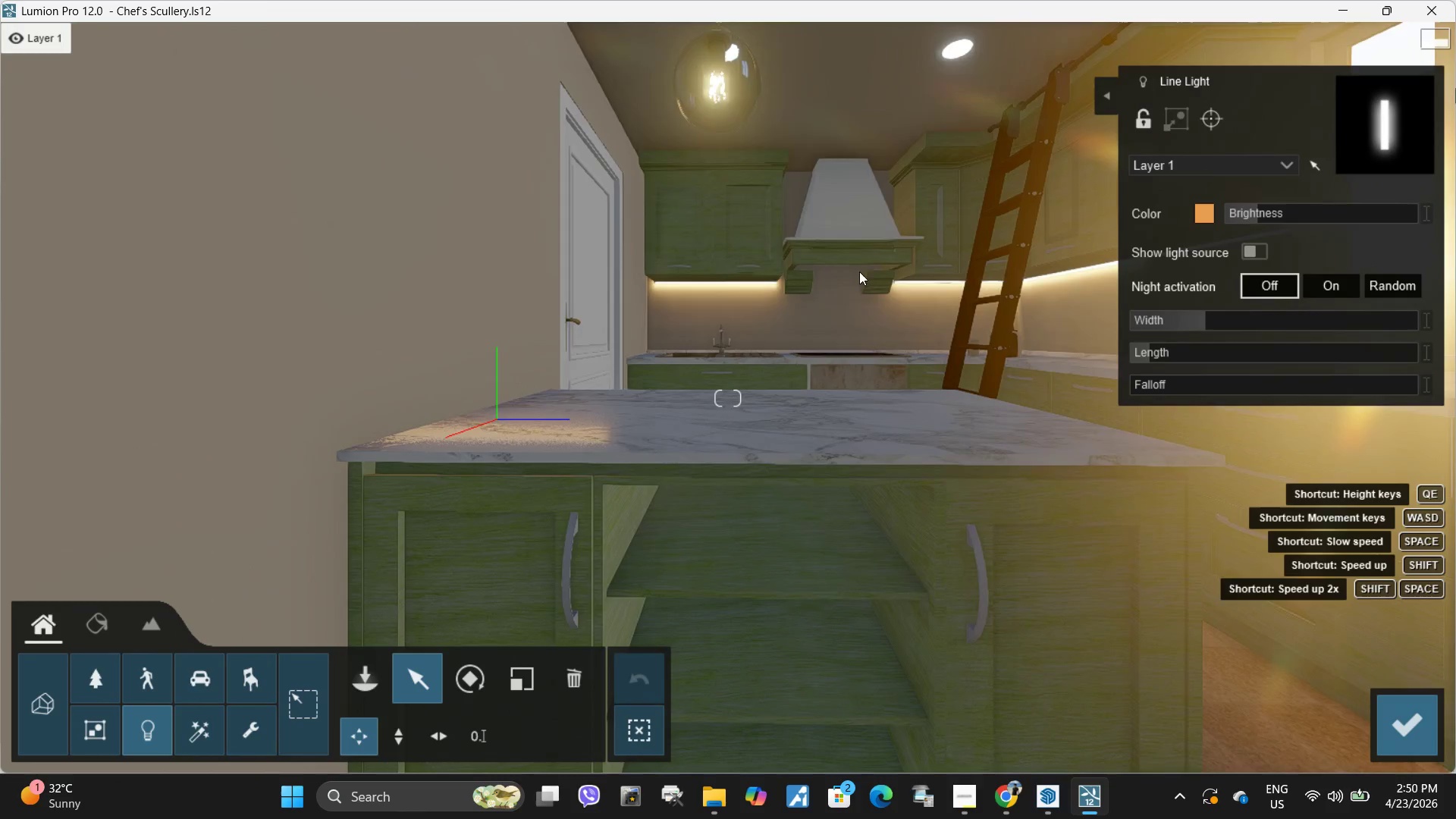 
hold_key(key=AltLeft, duration=1.34)
left_click_drag(start_coordinate=[716, 280], to_coordinate=[758, 507])
 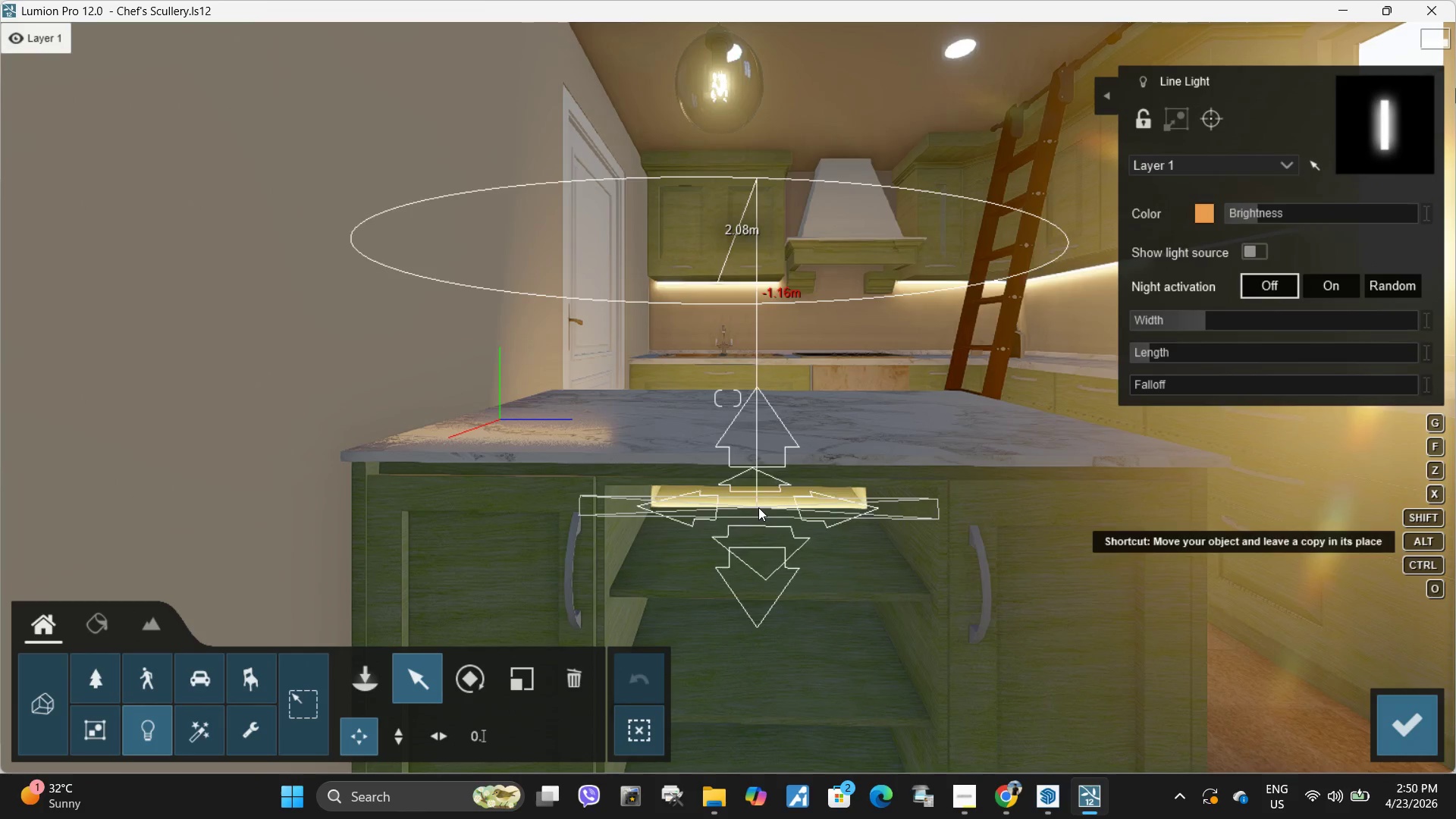 
type(we)
 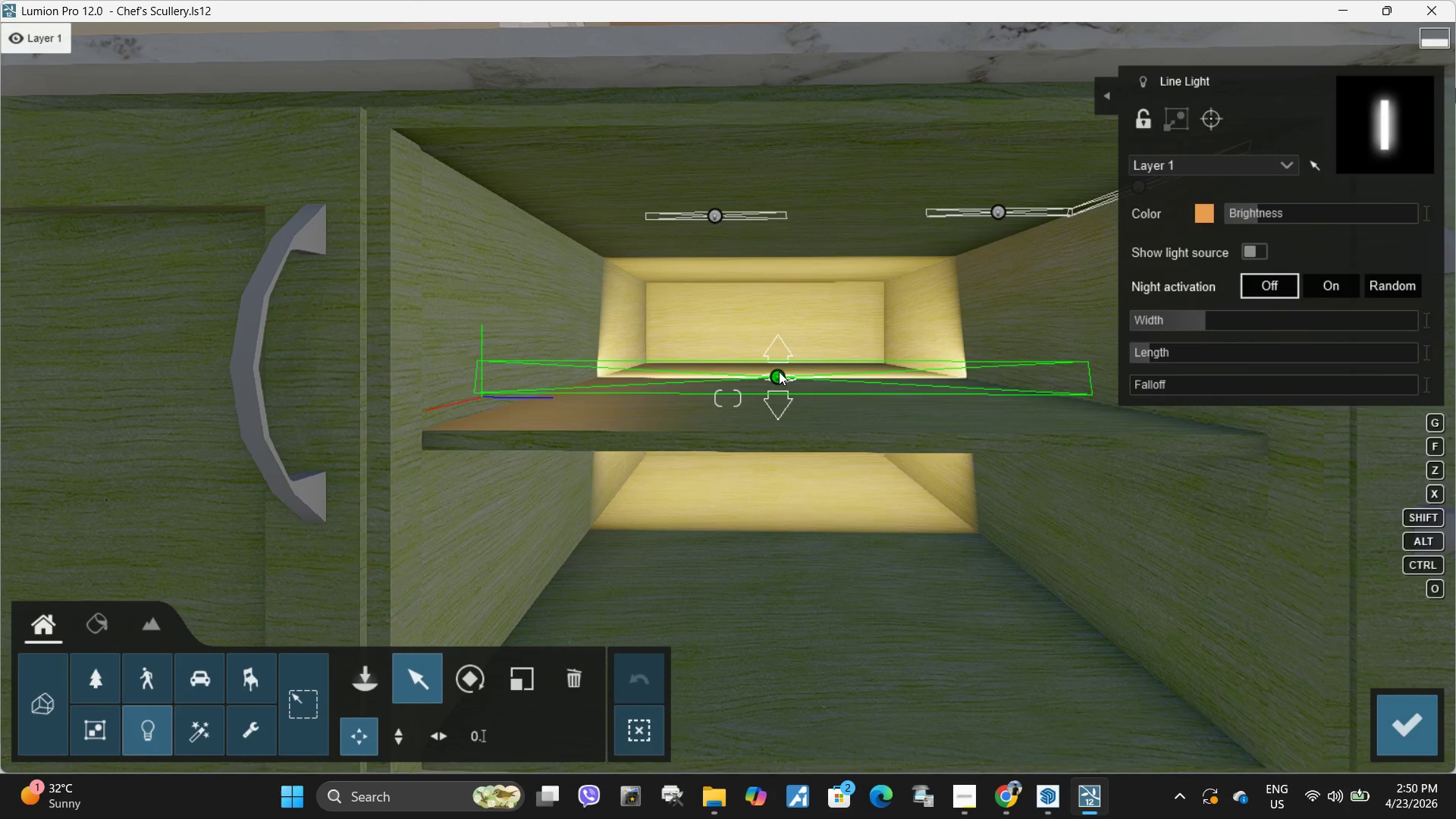 
left_click_drag(start_coordinate=[780, 374], to_coordinate=[783, 280])
 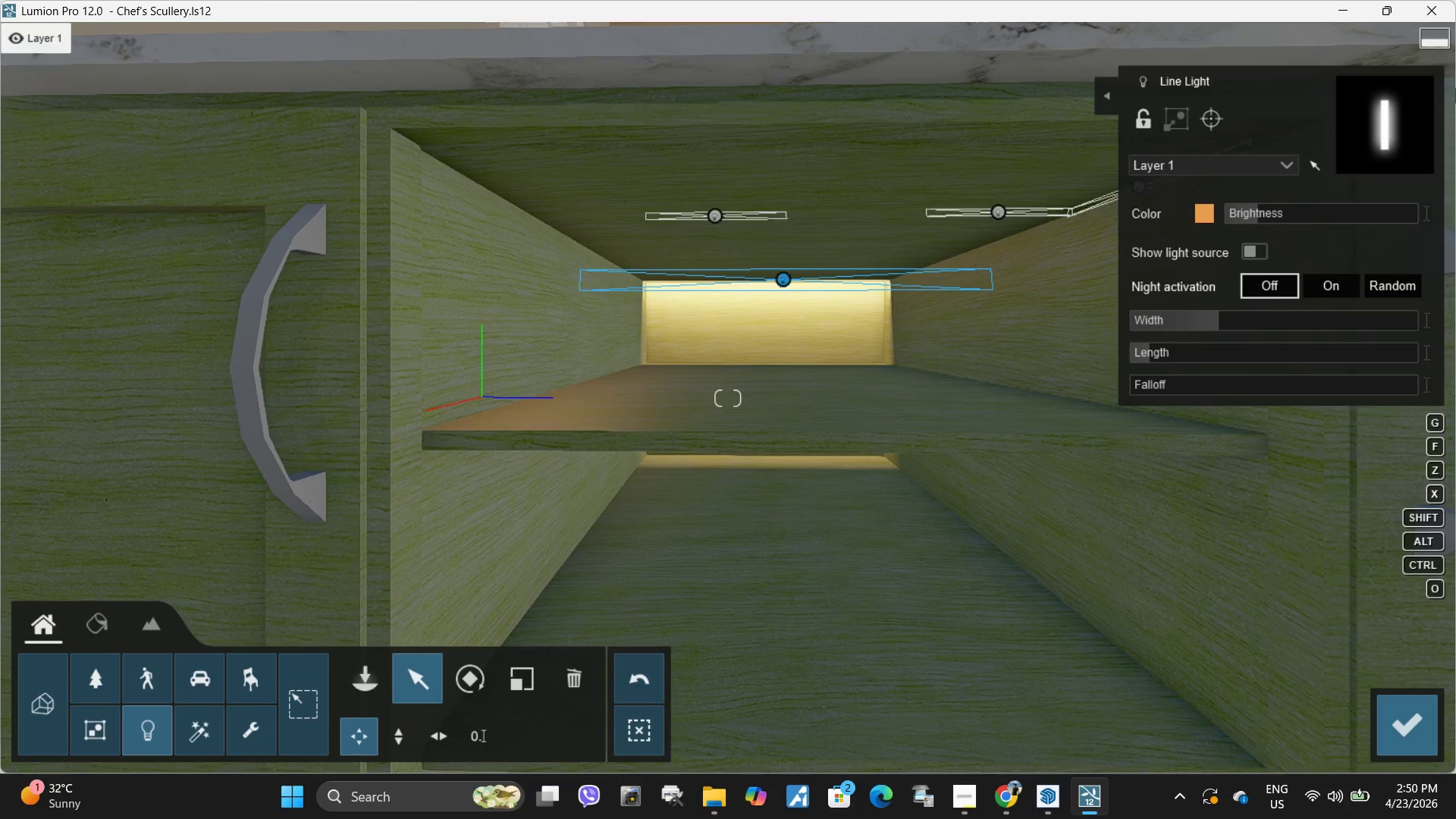 
type(qseew)
 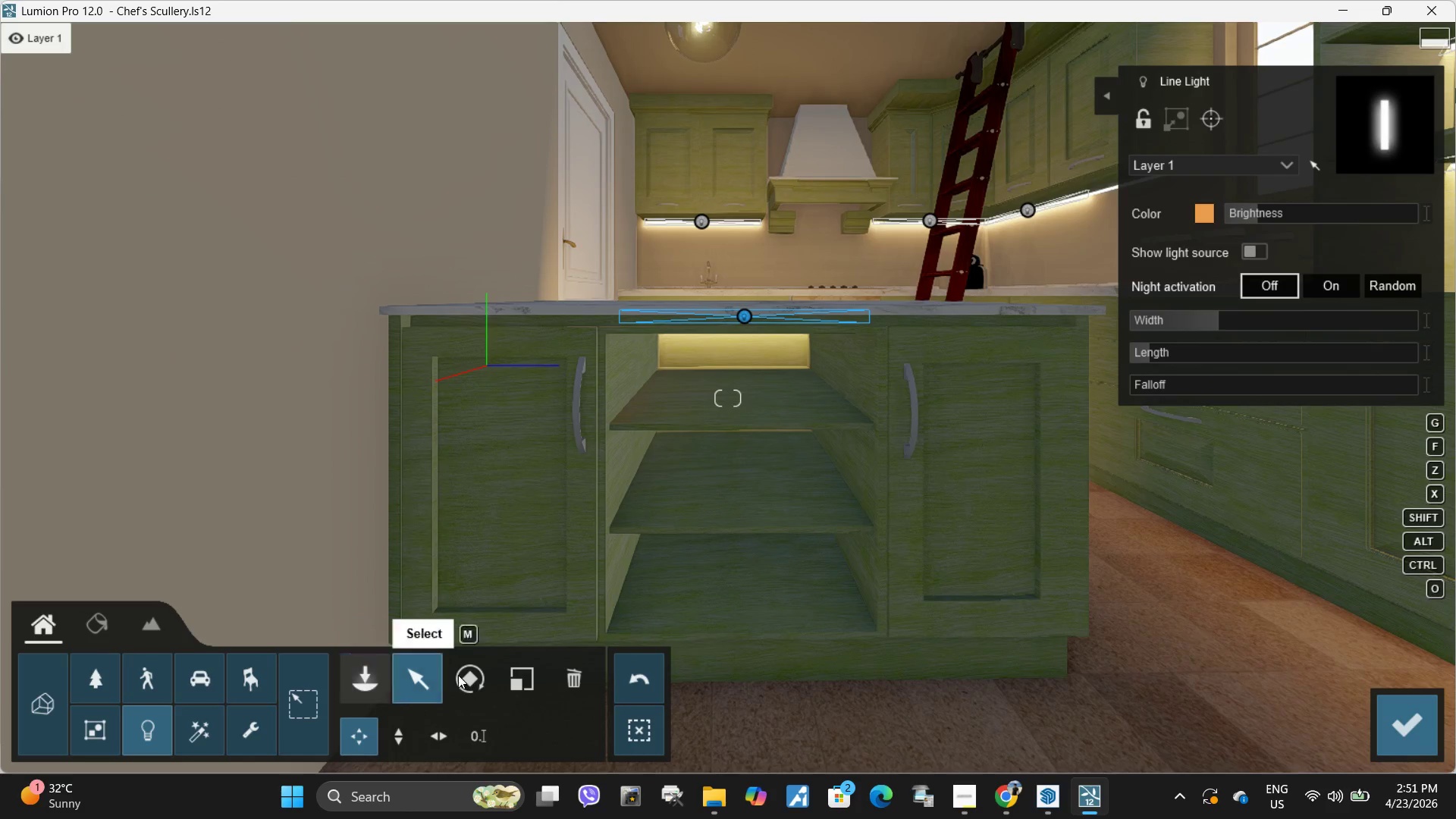 
wait(5.17)
 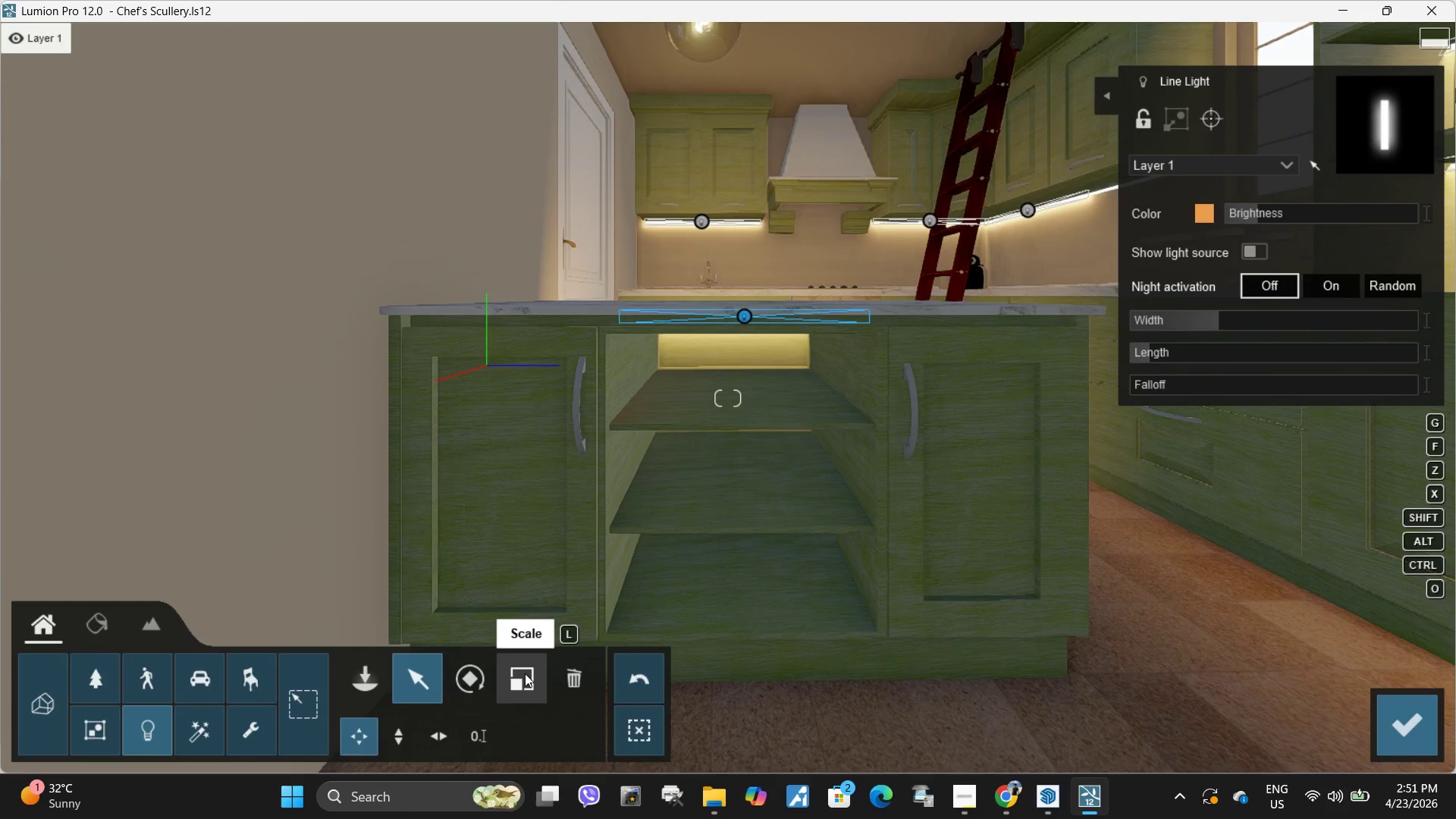 
left_click([586, 687])
 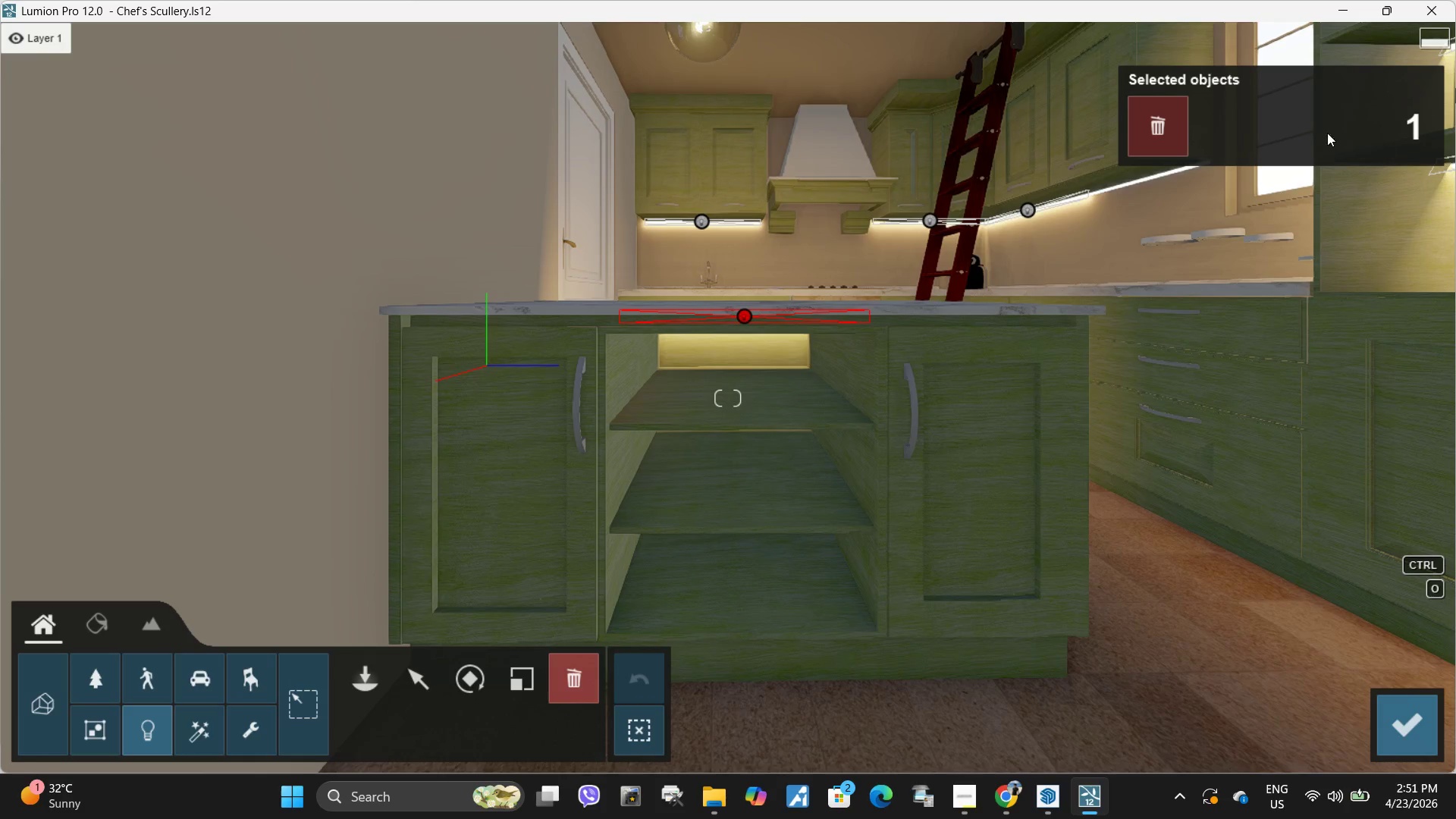 
left_click([1163, 118])
 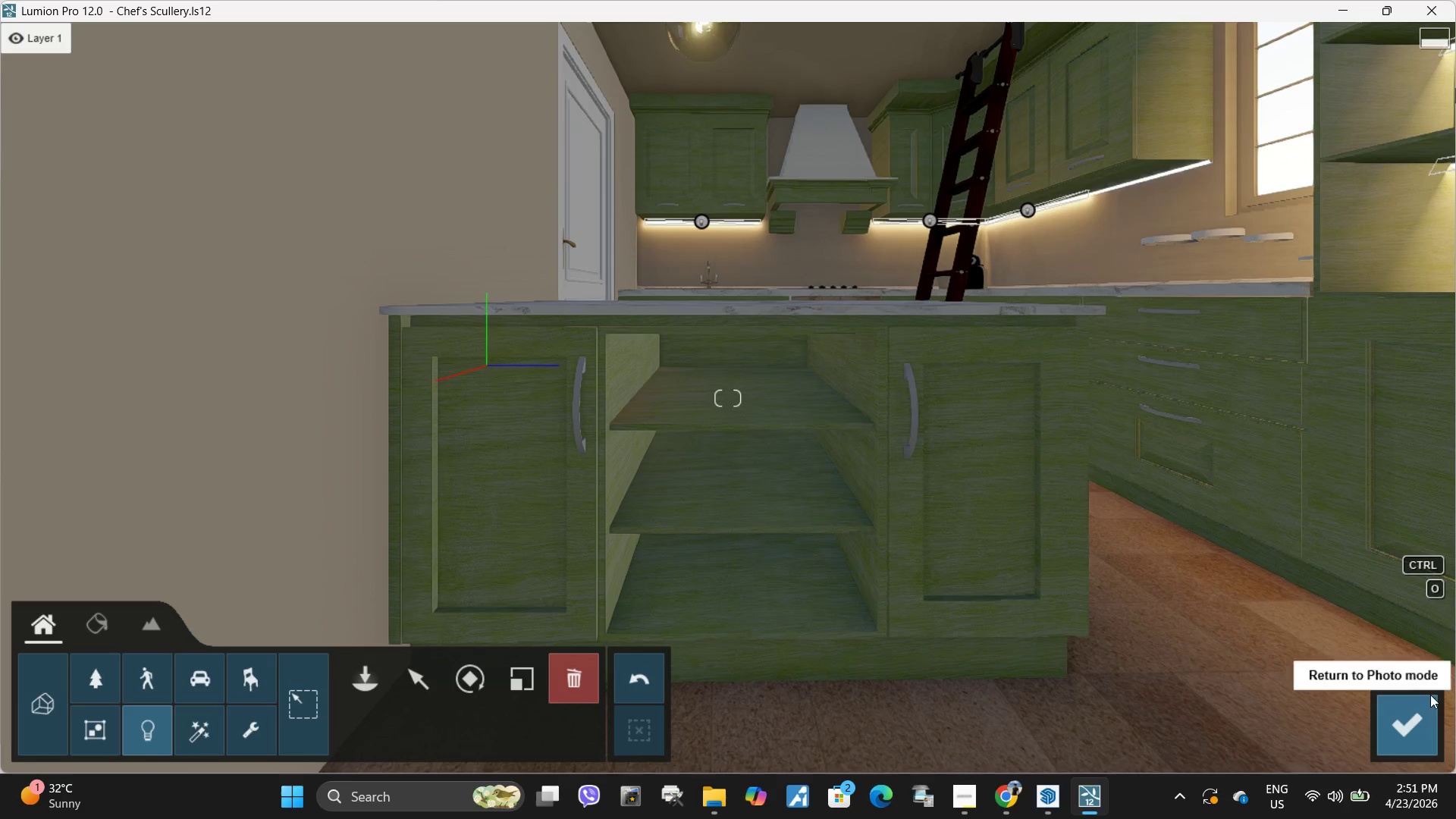 
left_click([1411, 715])
 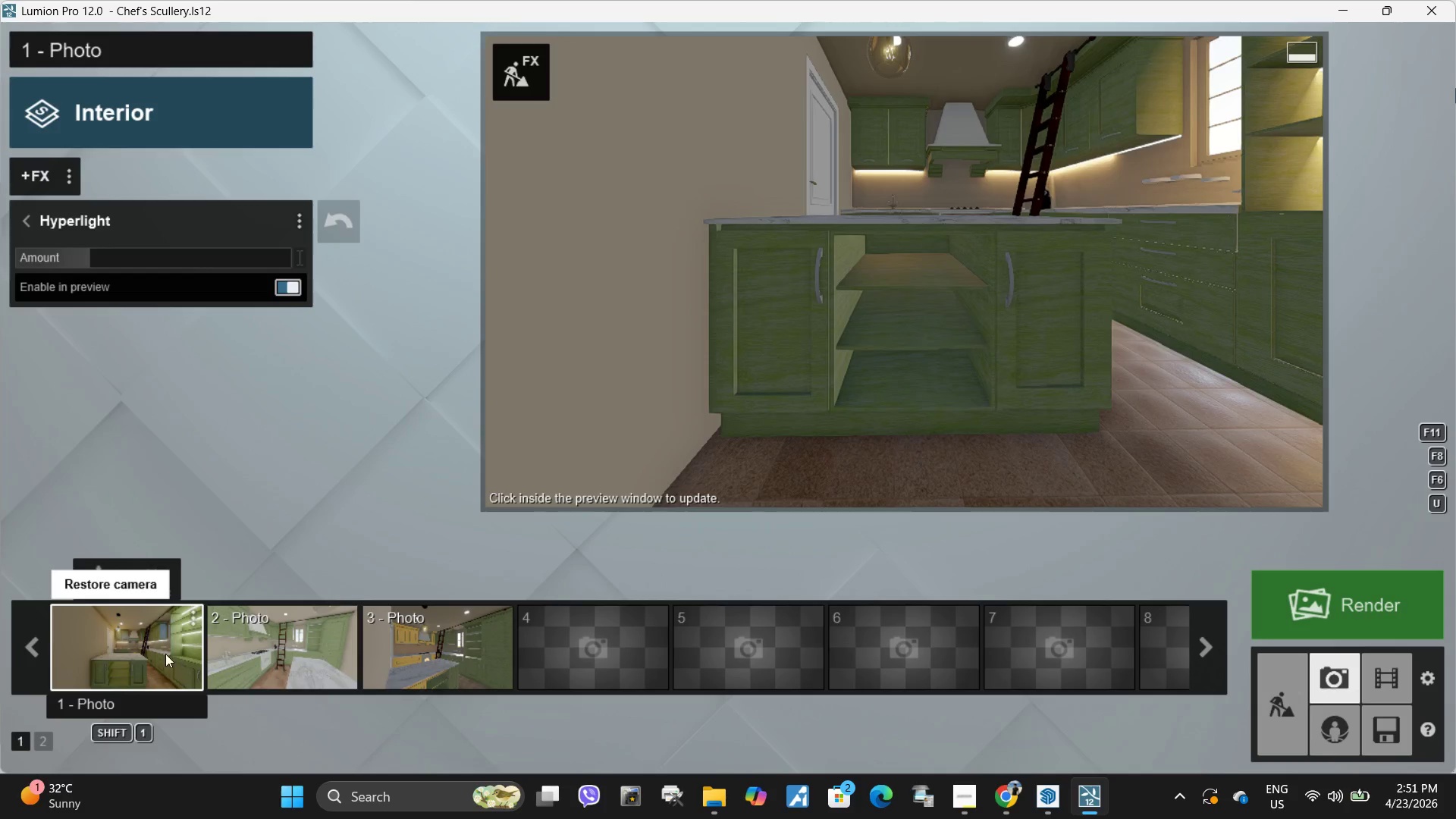 
double_click([977, 309])
 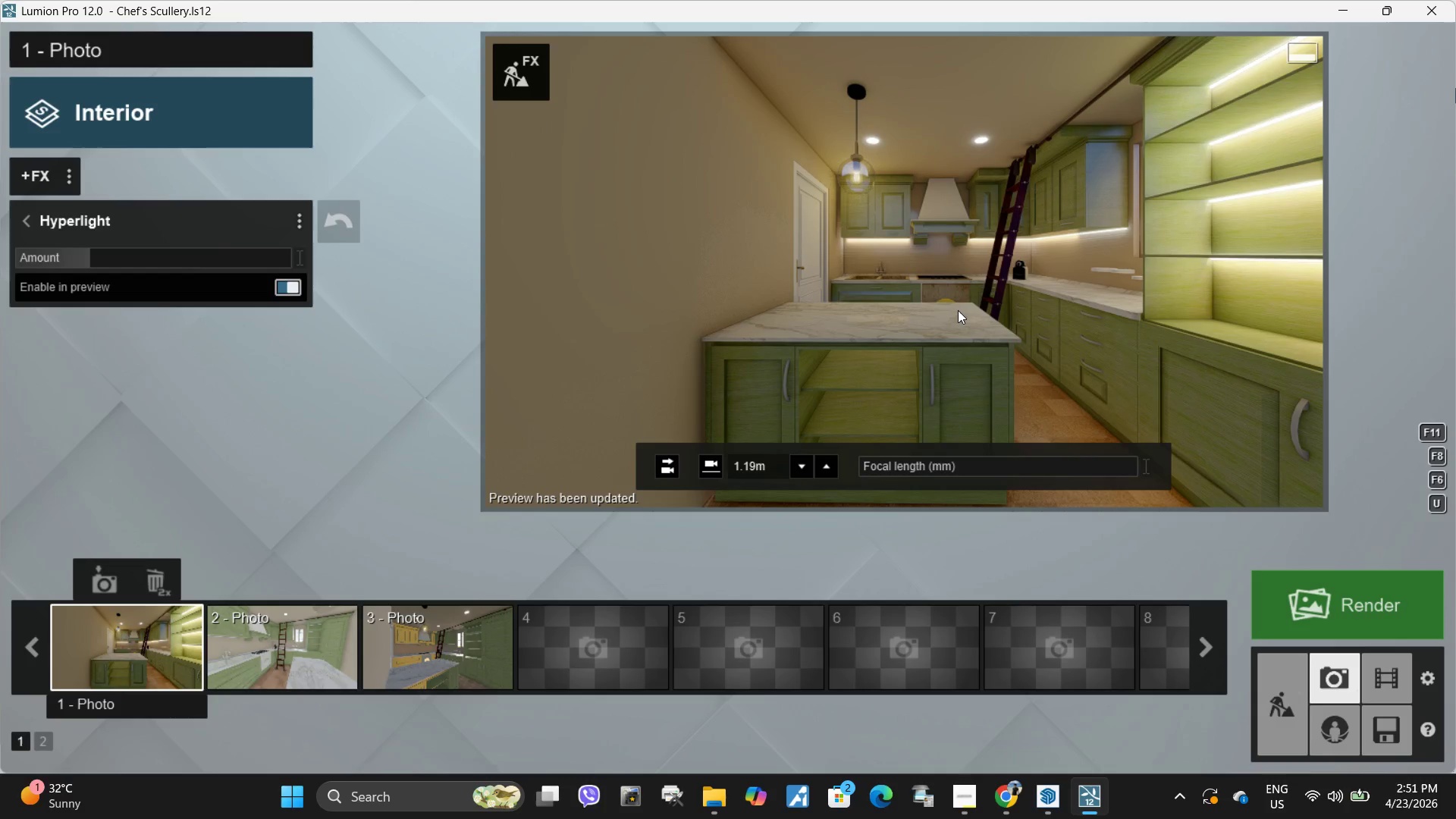 
wait(10.56)
 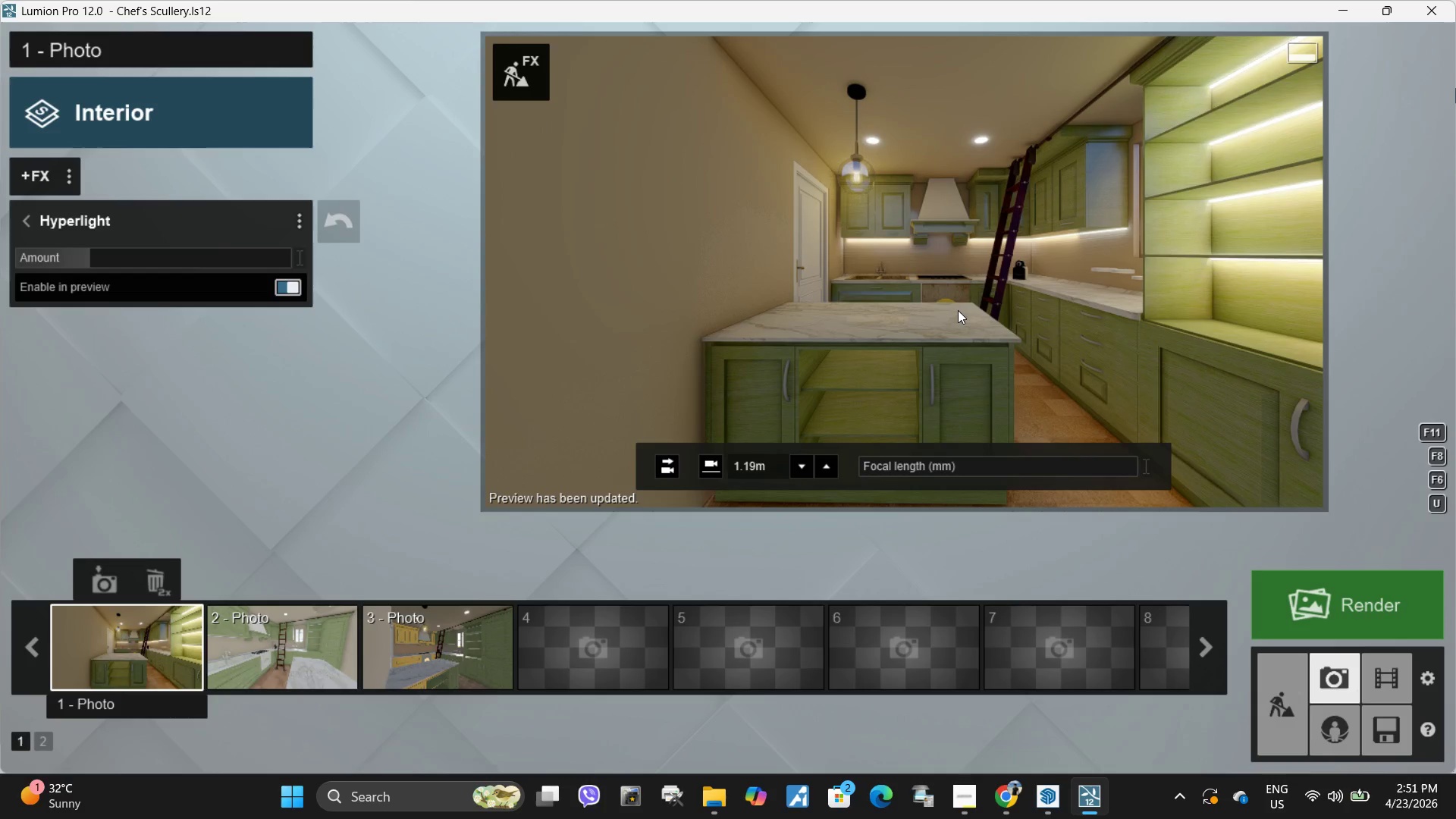 
type(wwwwwwaassadwd)
 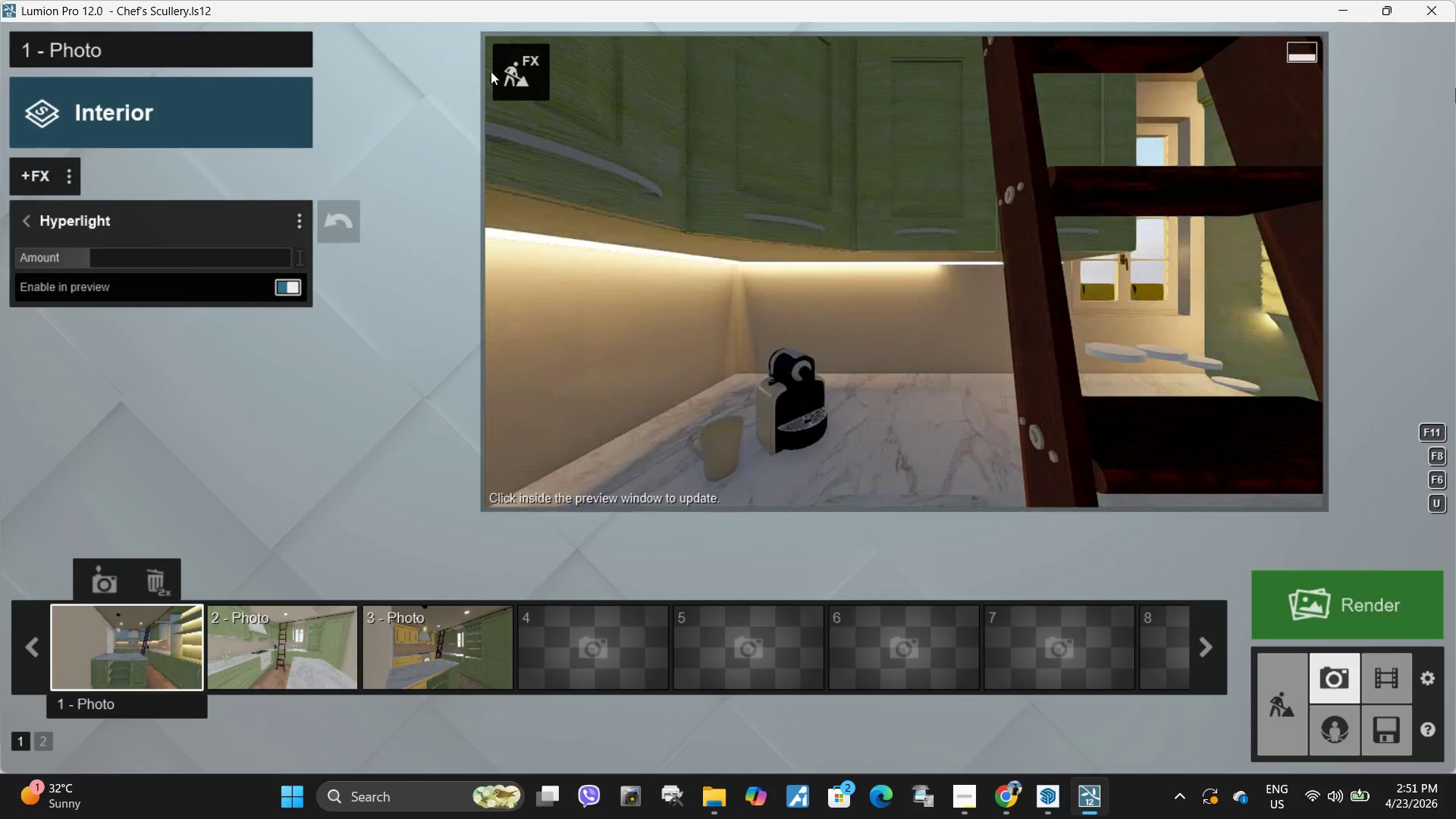 
left_click([535, 77])
 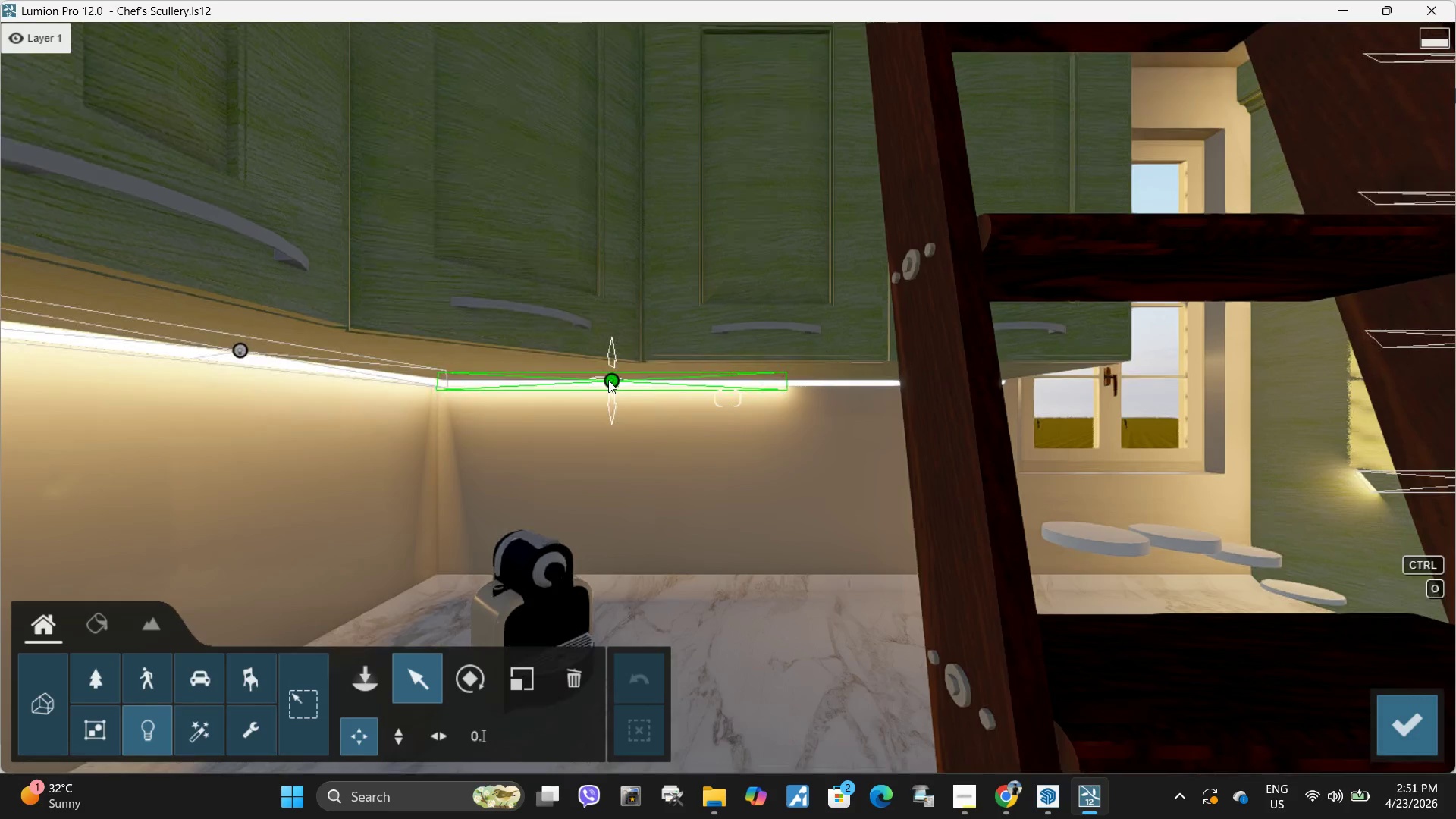 
hold_key(key=AltLeft, duration=1.5)
left_click_drag(start_coordinate=[612, 380], to_coordinate=[879, 380])
 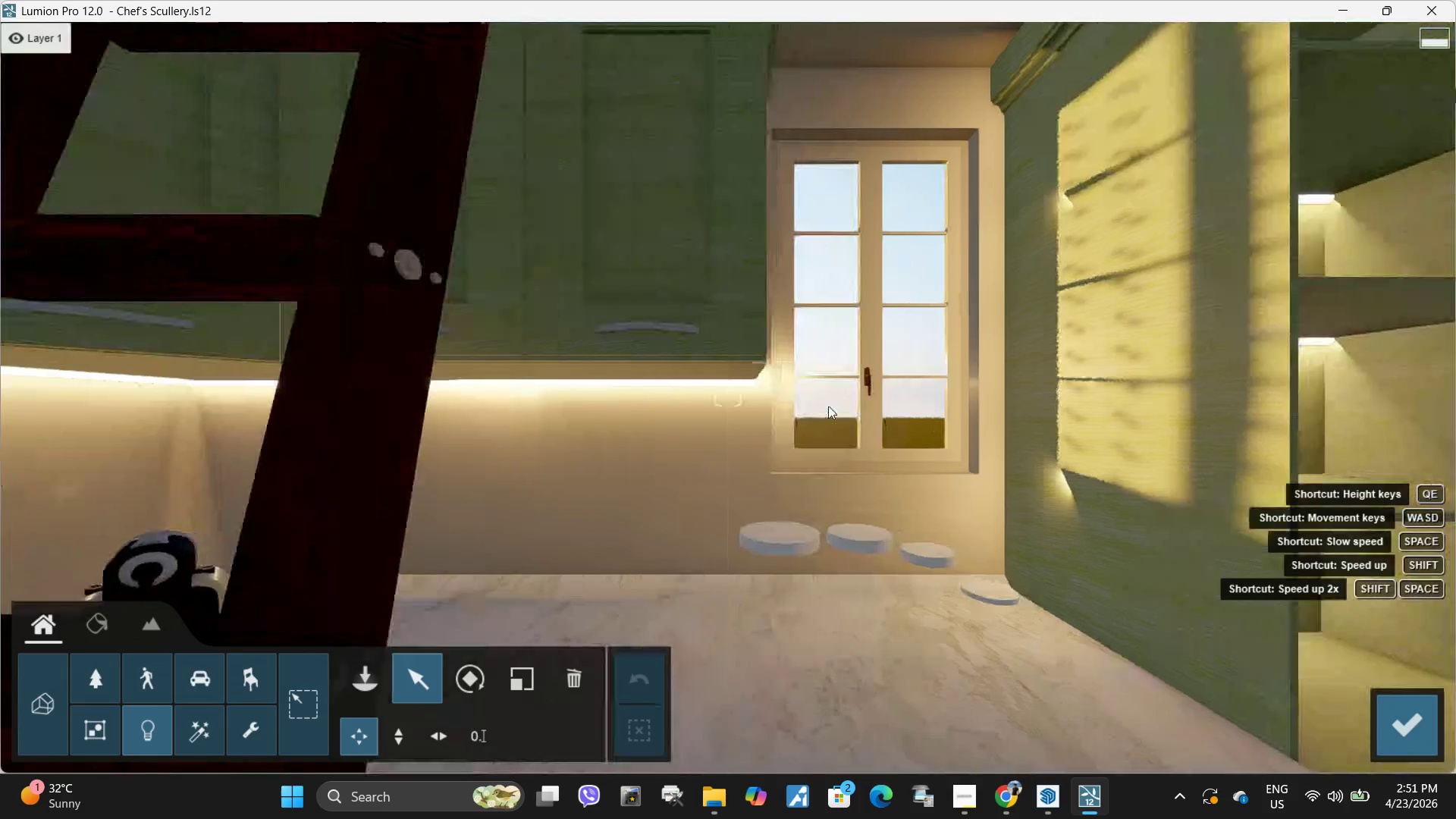 
key(Alt+AltLeft)
 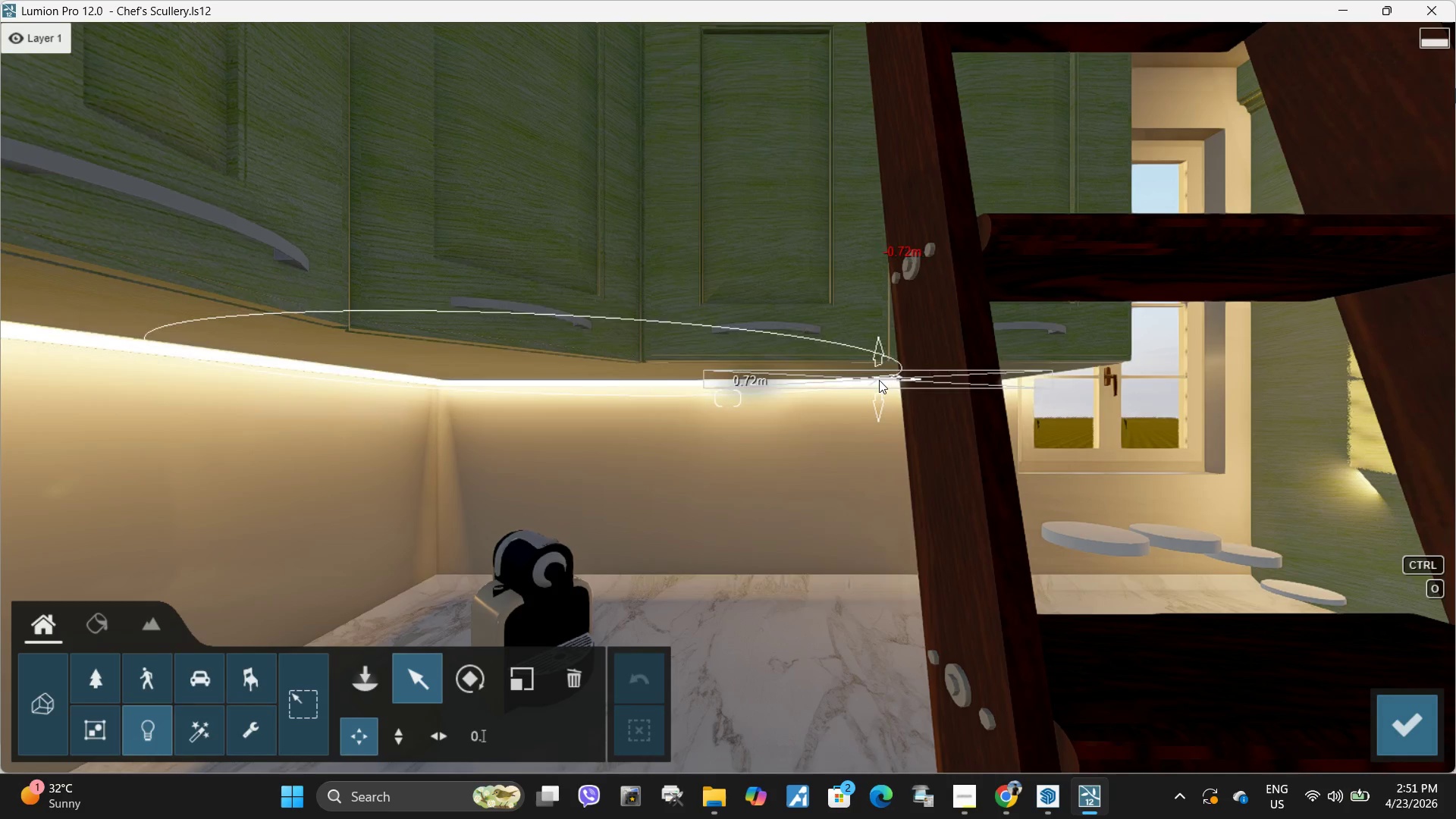 
key(Alt+AltLeft)
 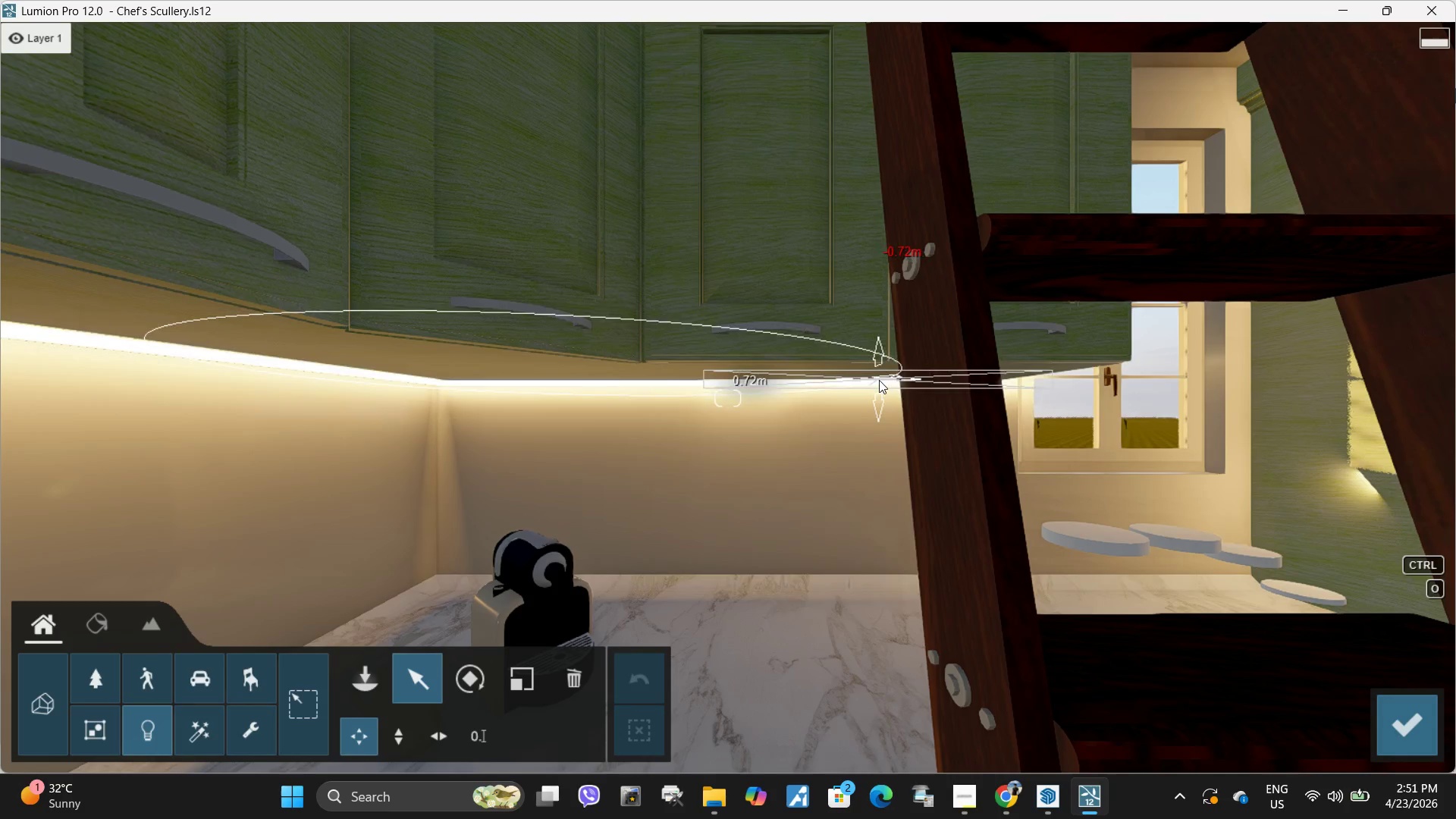 
key(Alt+AltLeft)
 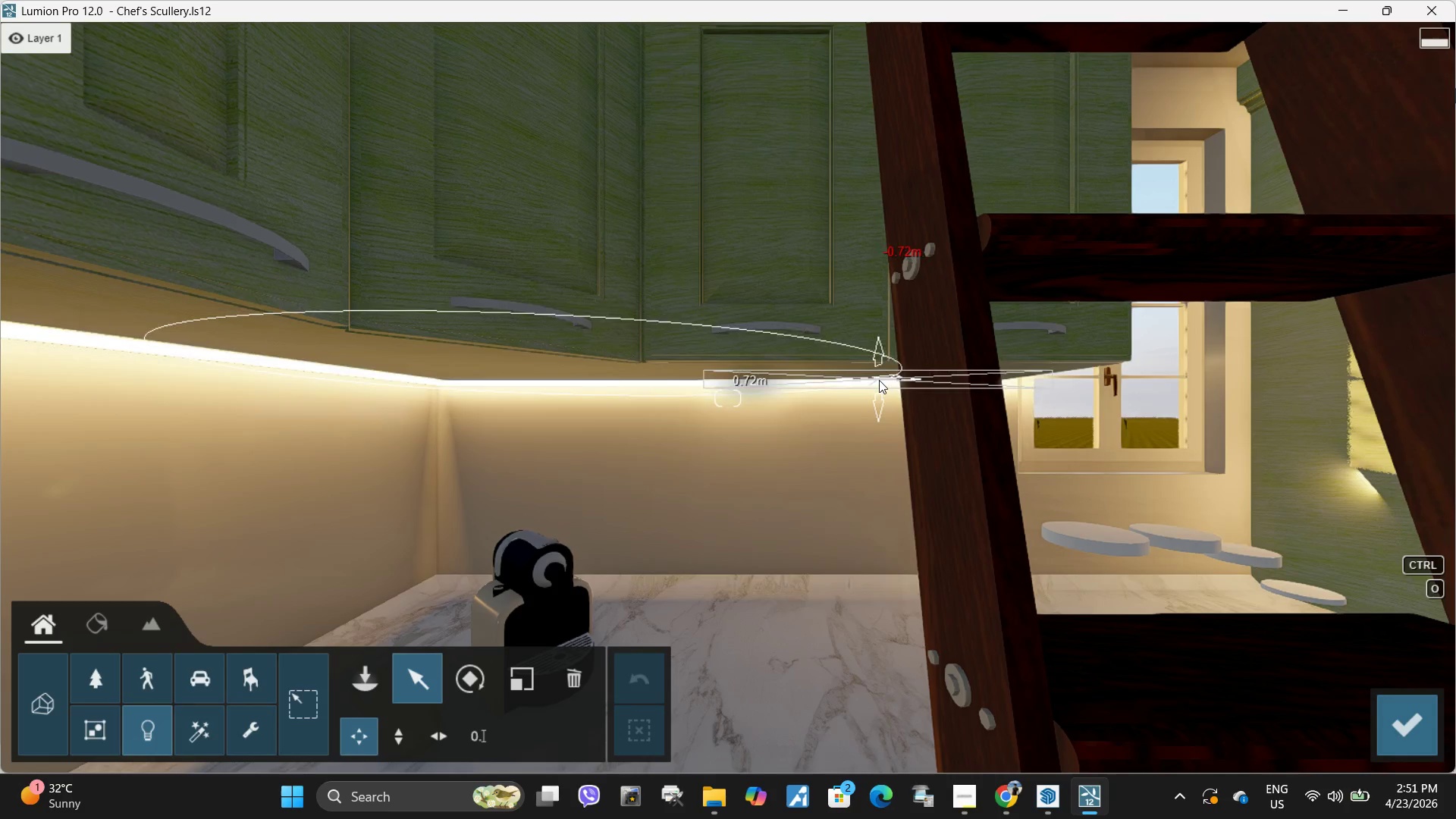 
key(Alt+AltLeft)
 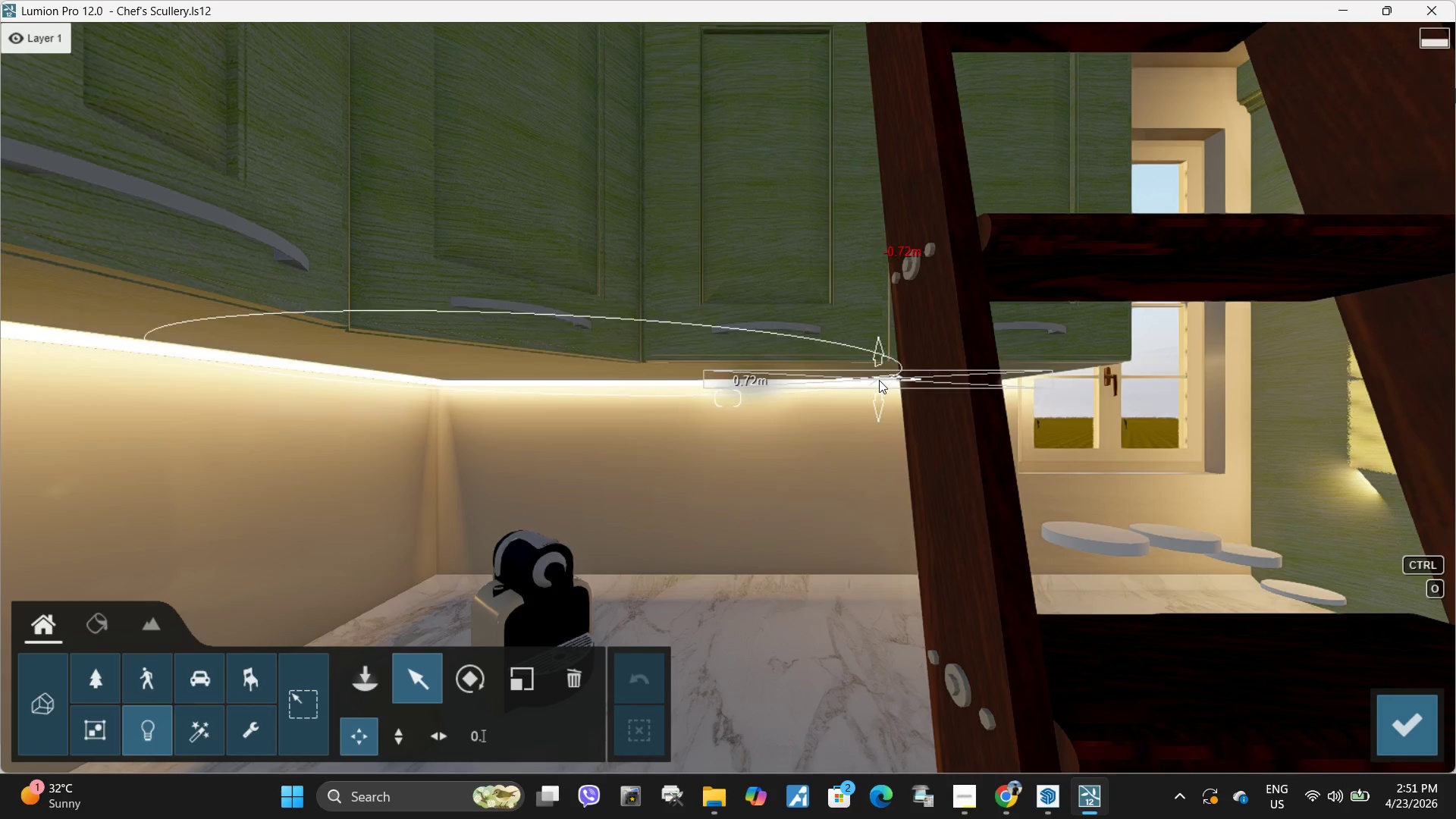 
key(Alt+AltLeft)
 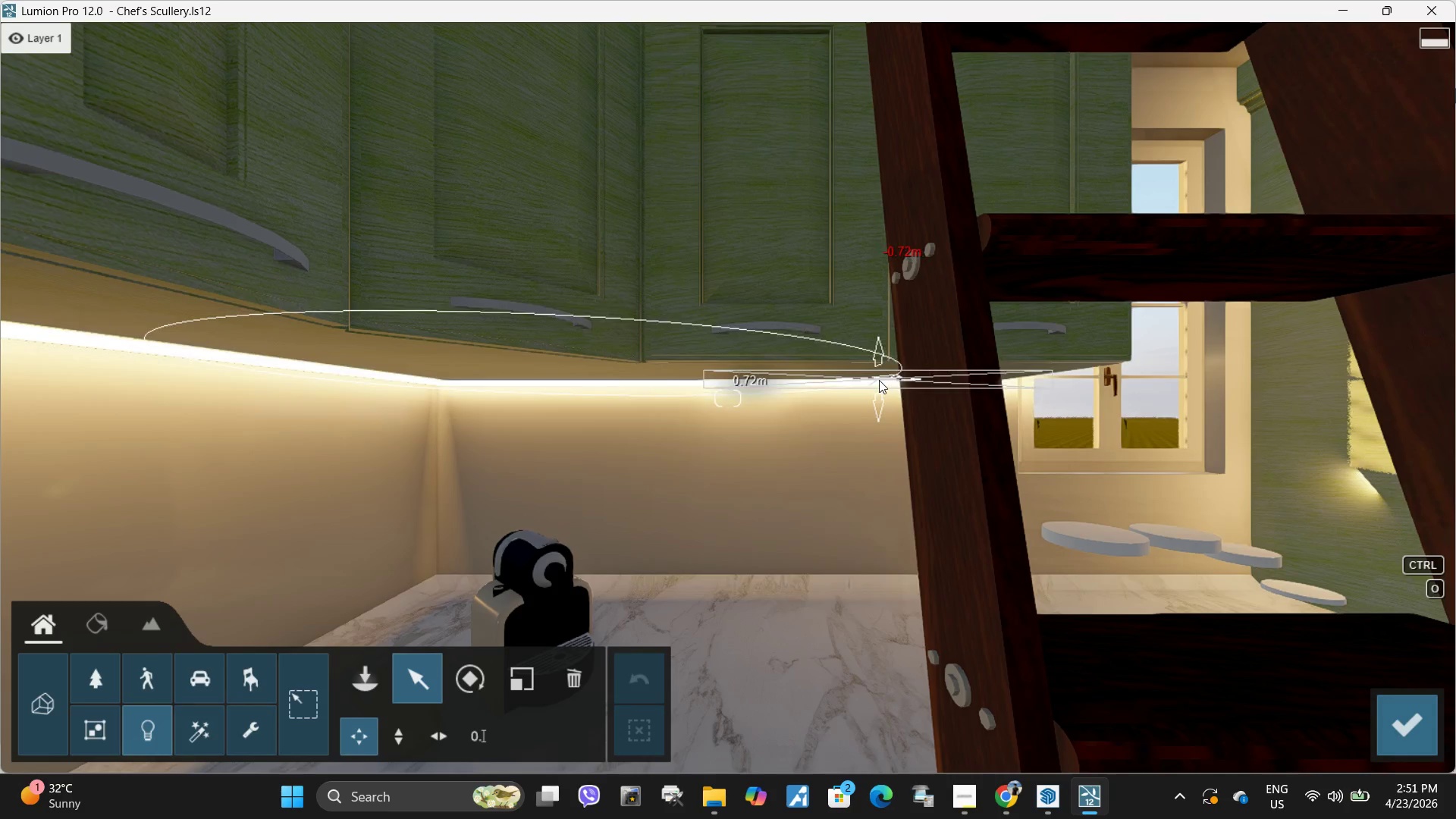 
key(Alt+AltLeft)
 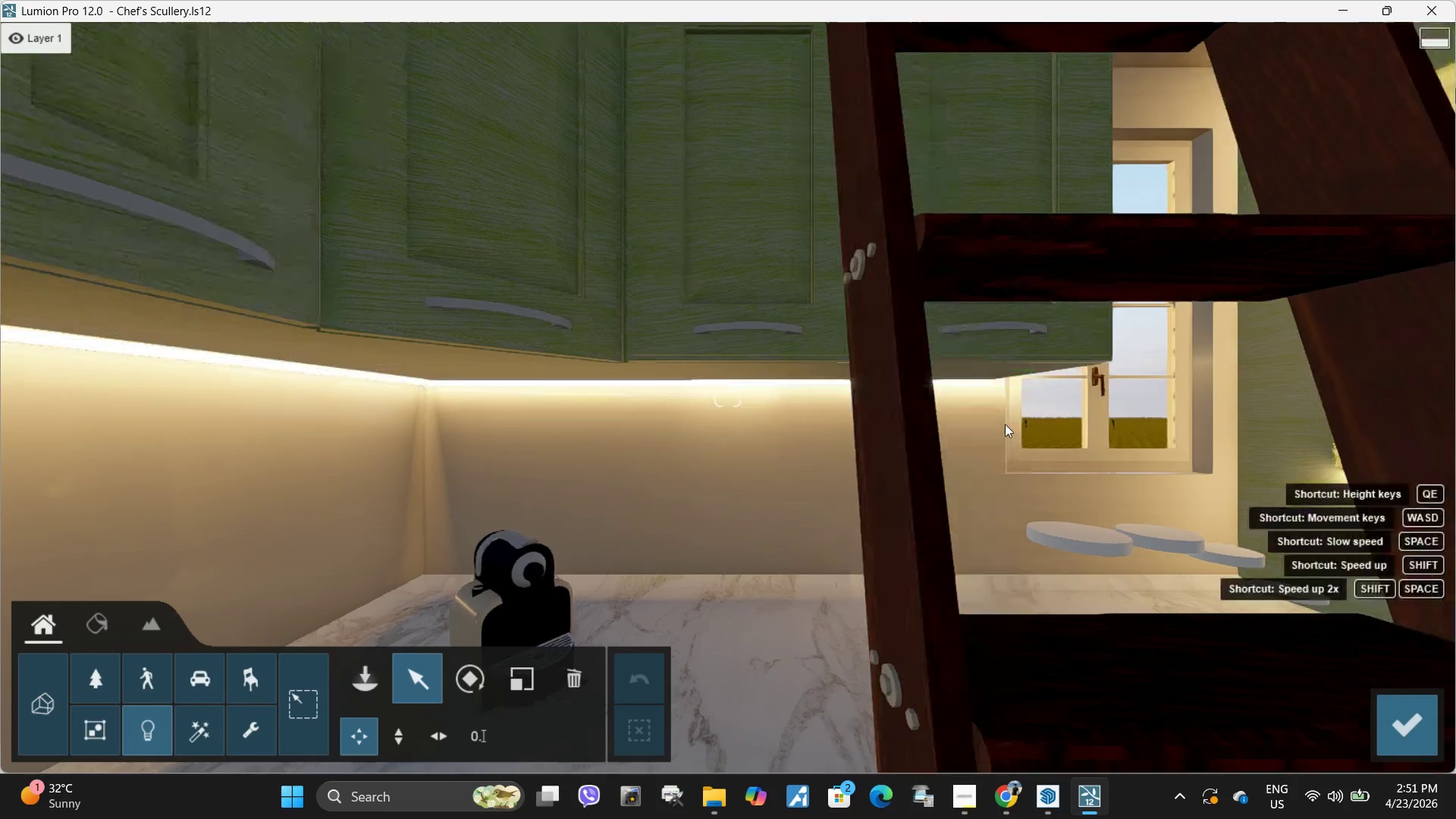 
type(da)
 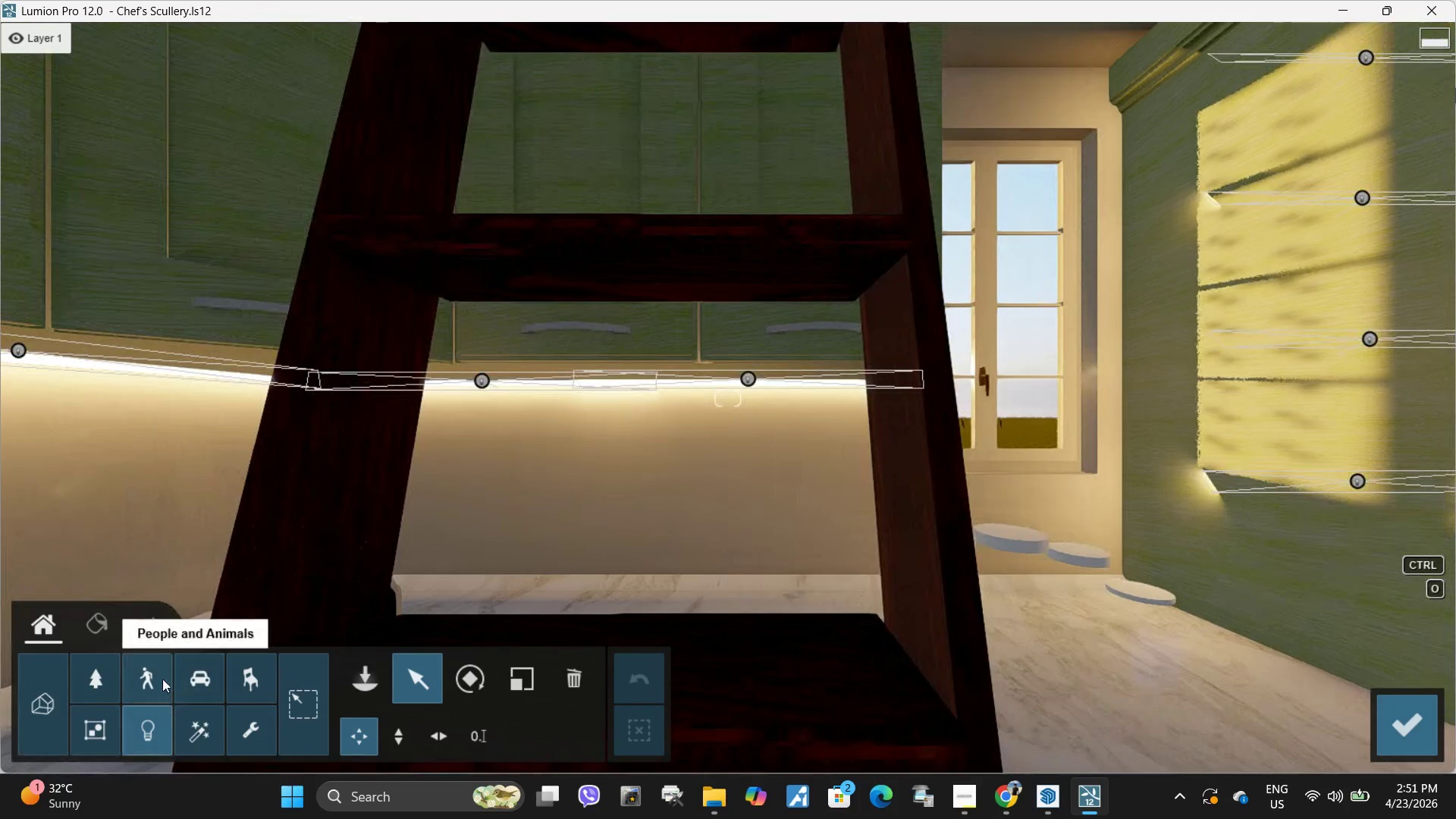 
left_click([96, 631])
 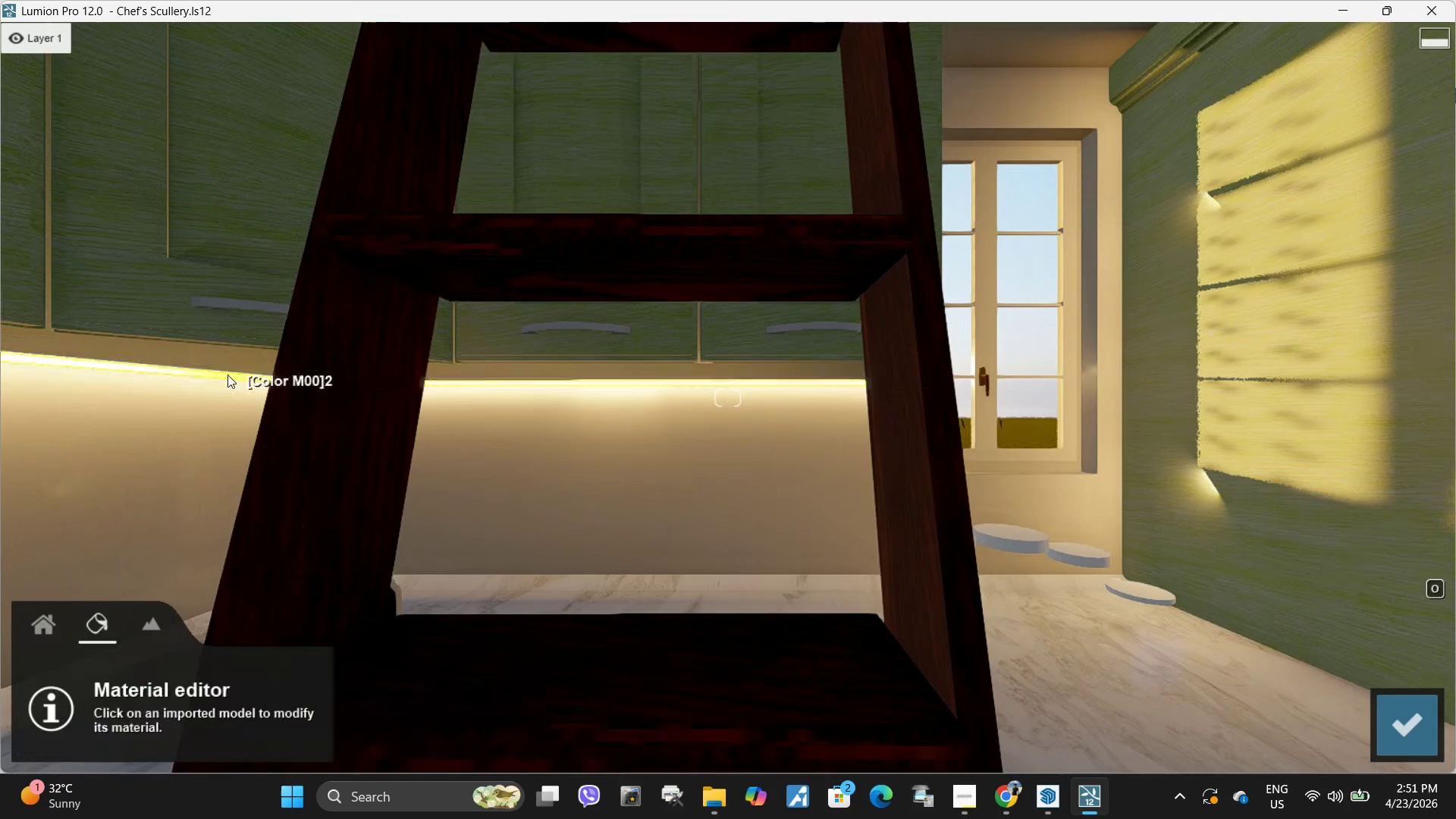 
left_click([228, 375])
 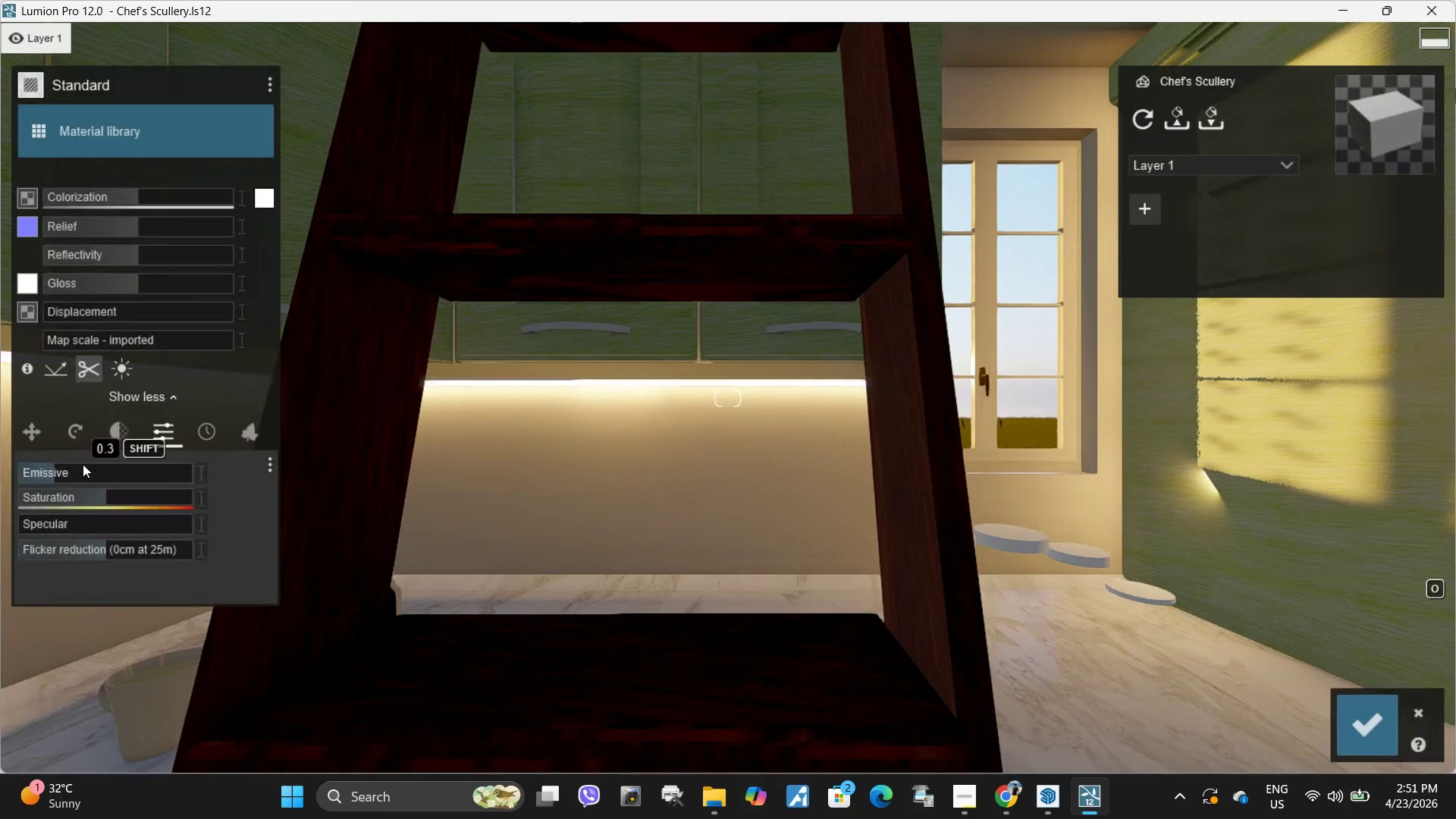 
left_click_drag(start_coordinate=[63, 472], to_coordinate=[31, 472])
 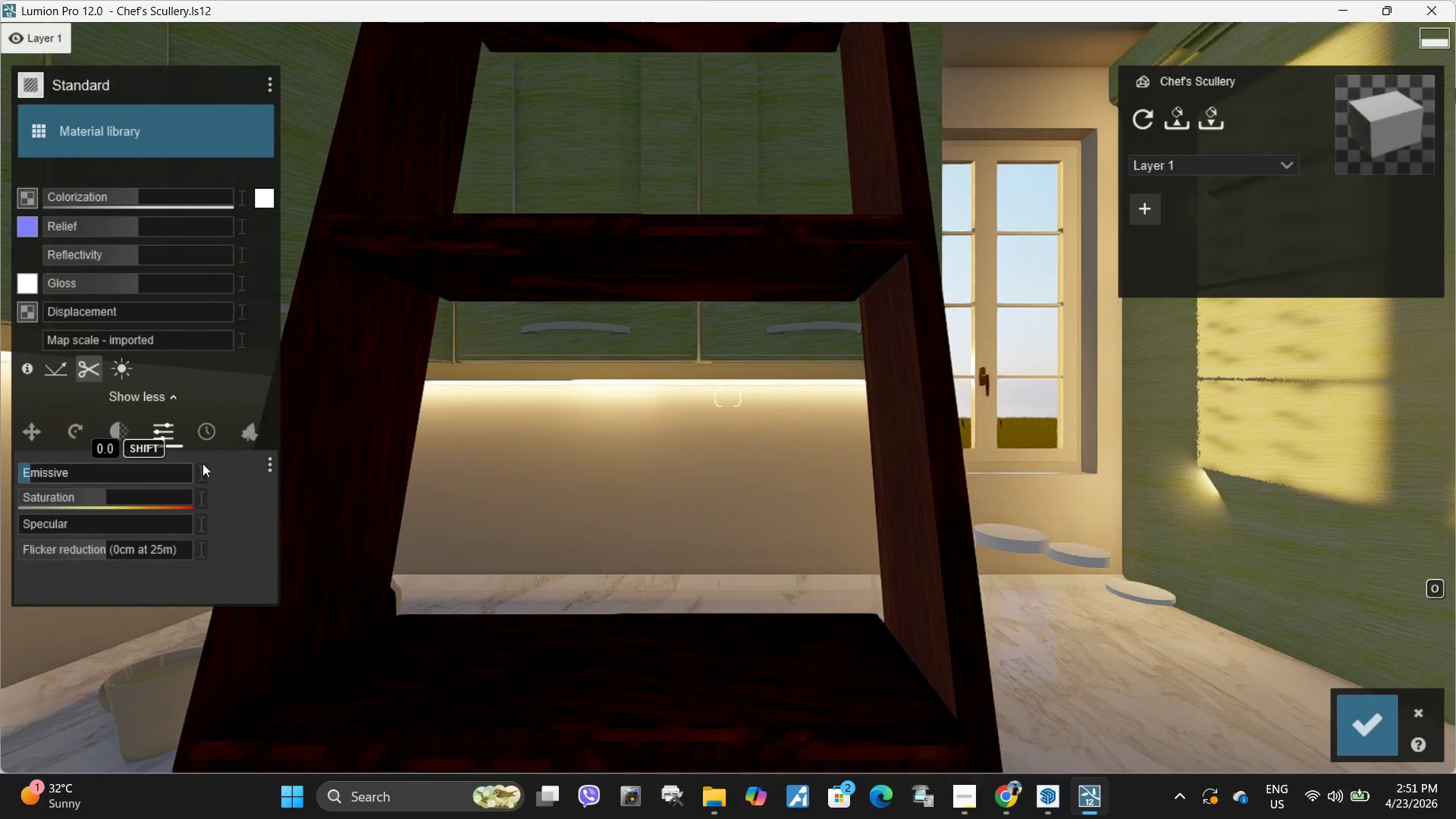 
hold_key(key=D, duration=0.42)
 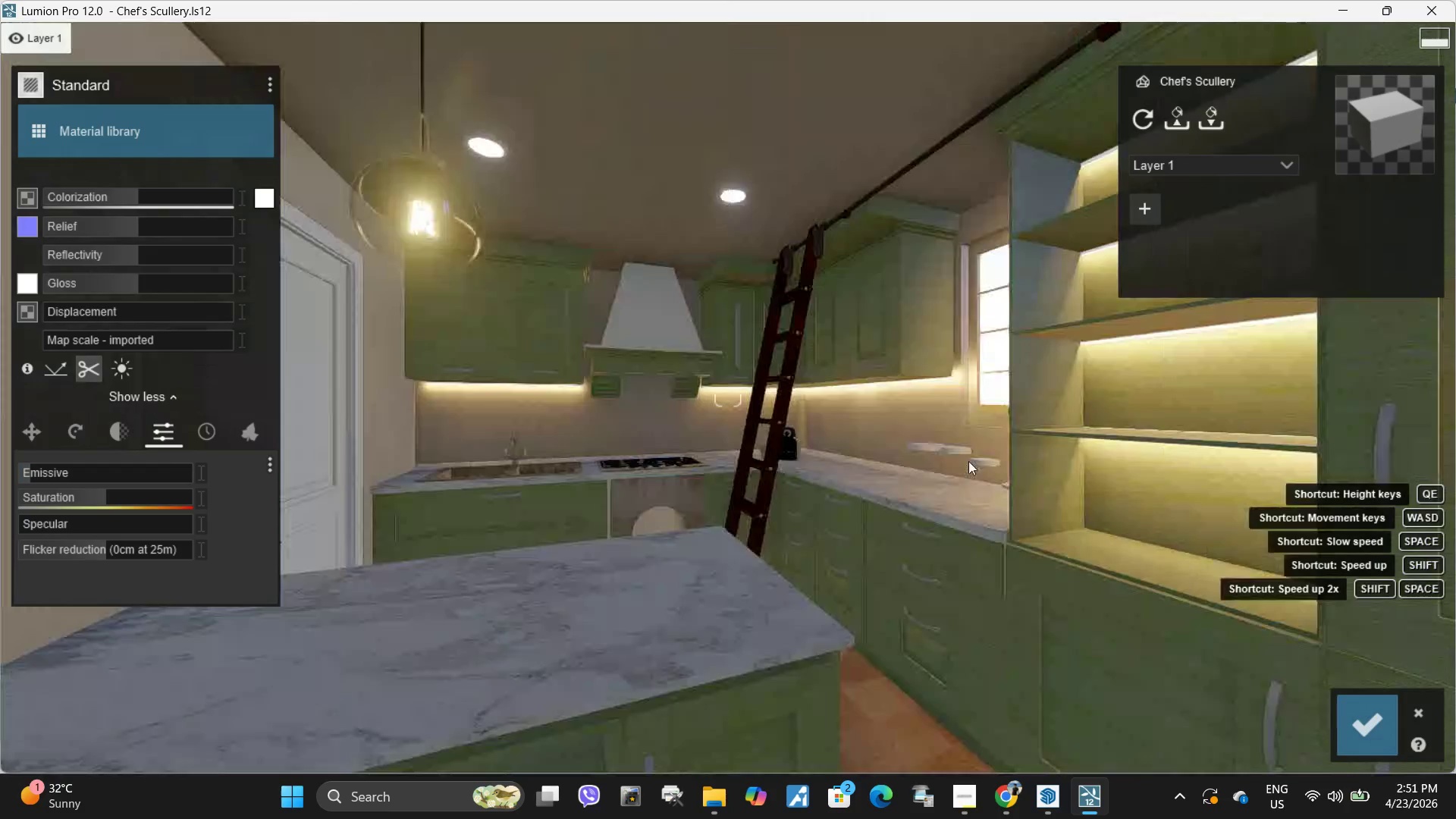 
hold_key(key=S, duration=0.41)
 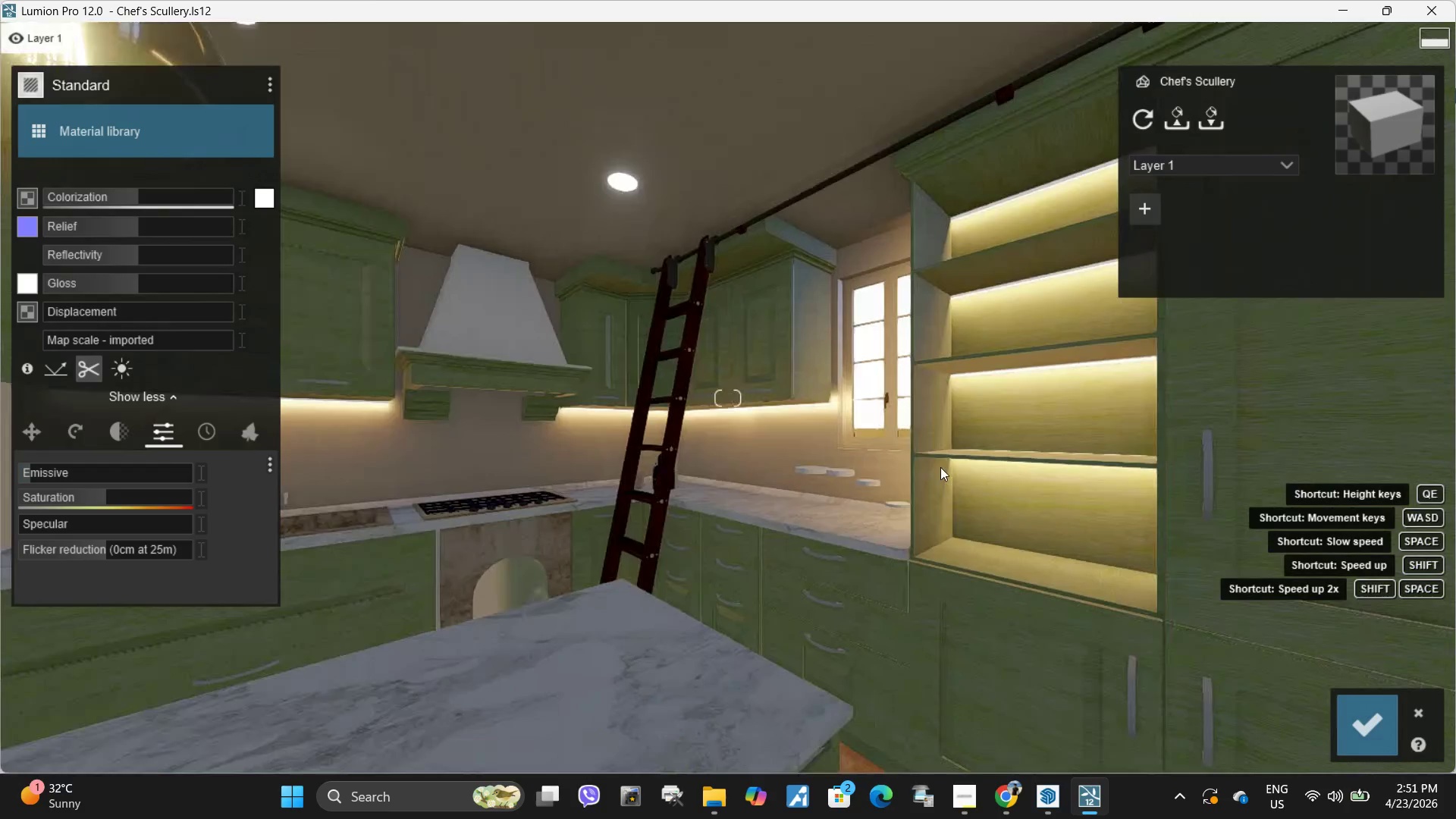 
type(dsw)
 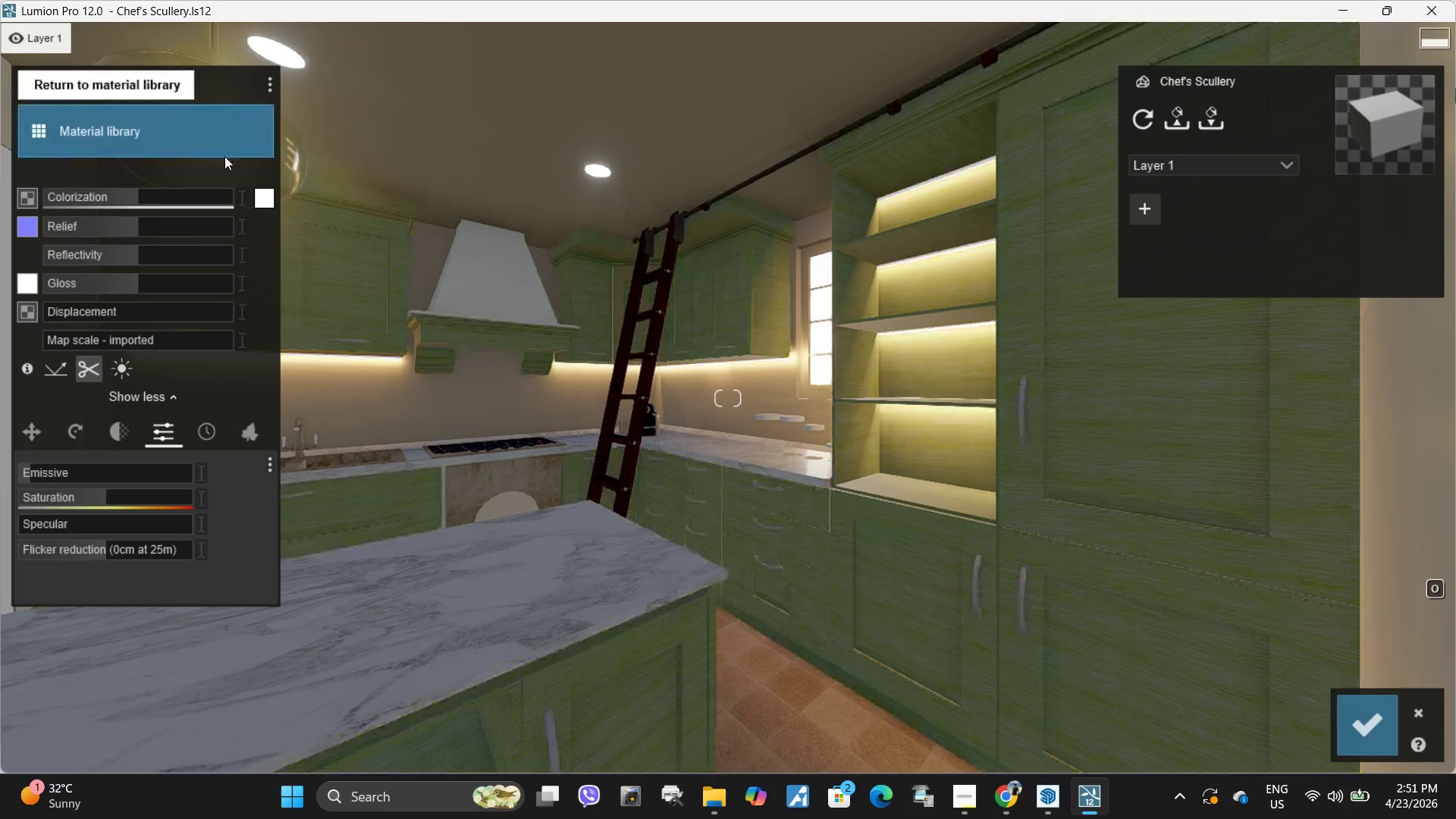 
left_click([1361, 708])
 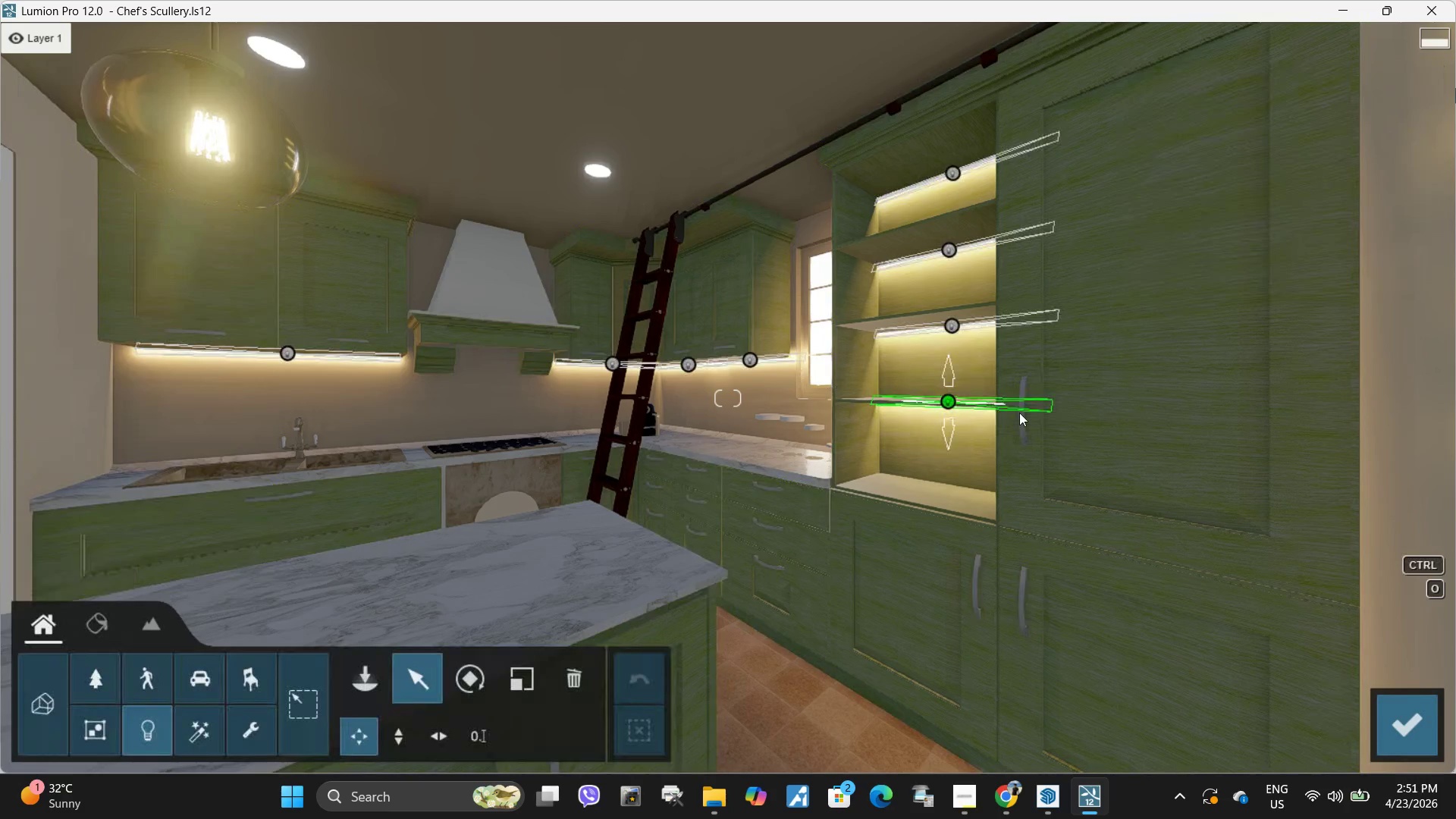 
left_click([949, 401])
 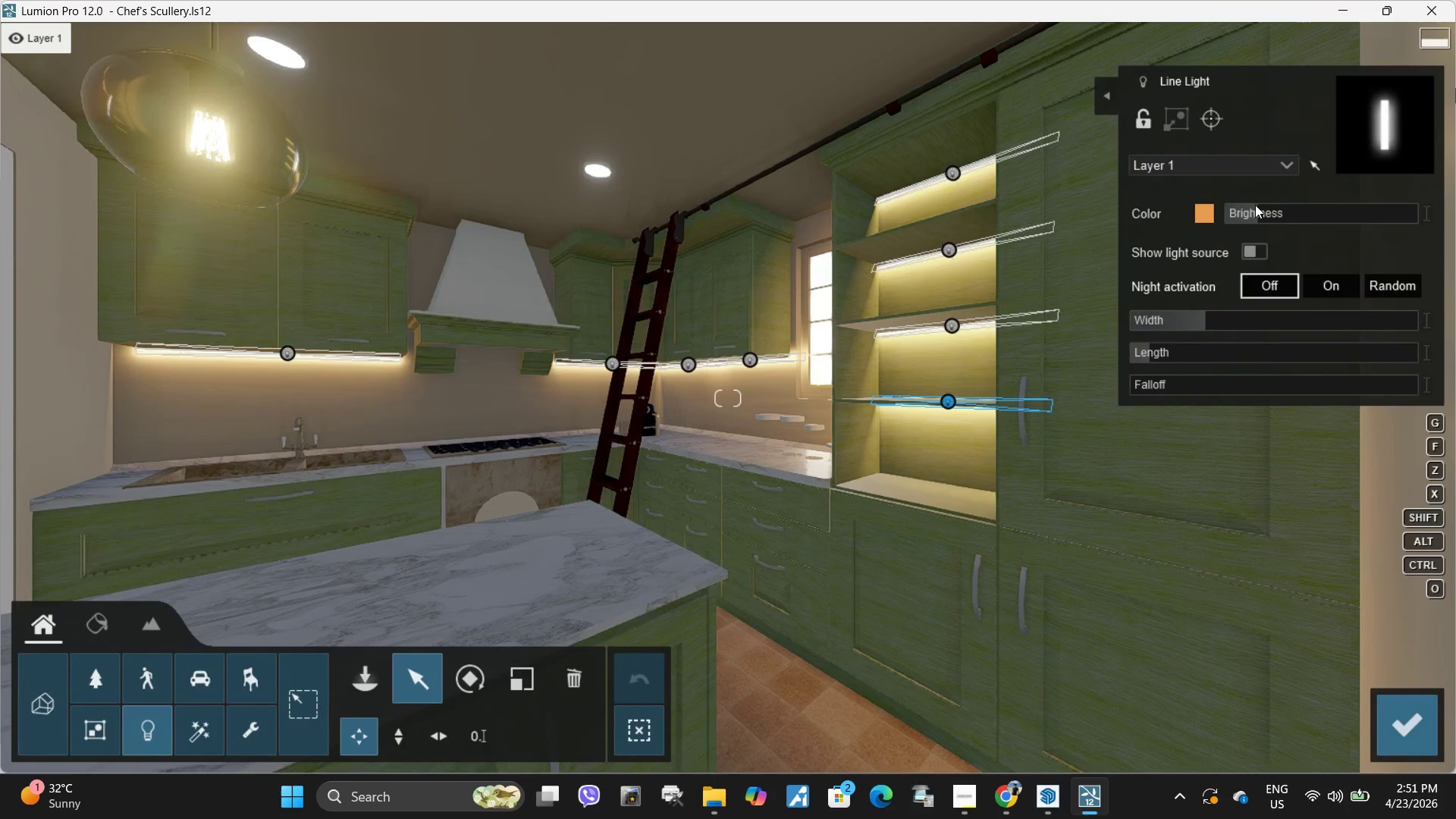 
left_click_drag(start_coordinate=[1254, 211], to_coordinate=[1249, 214])
 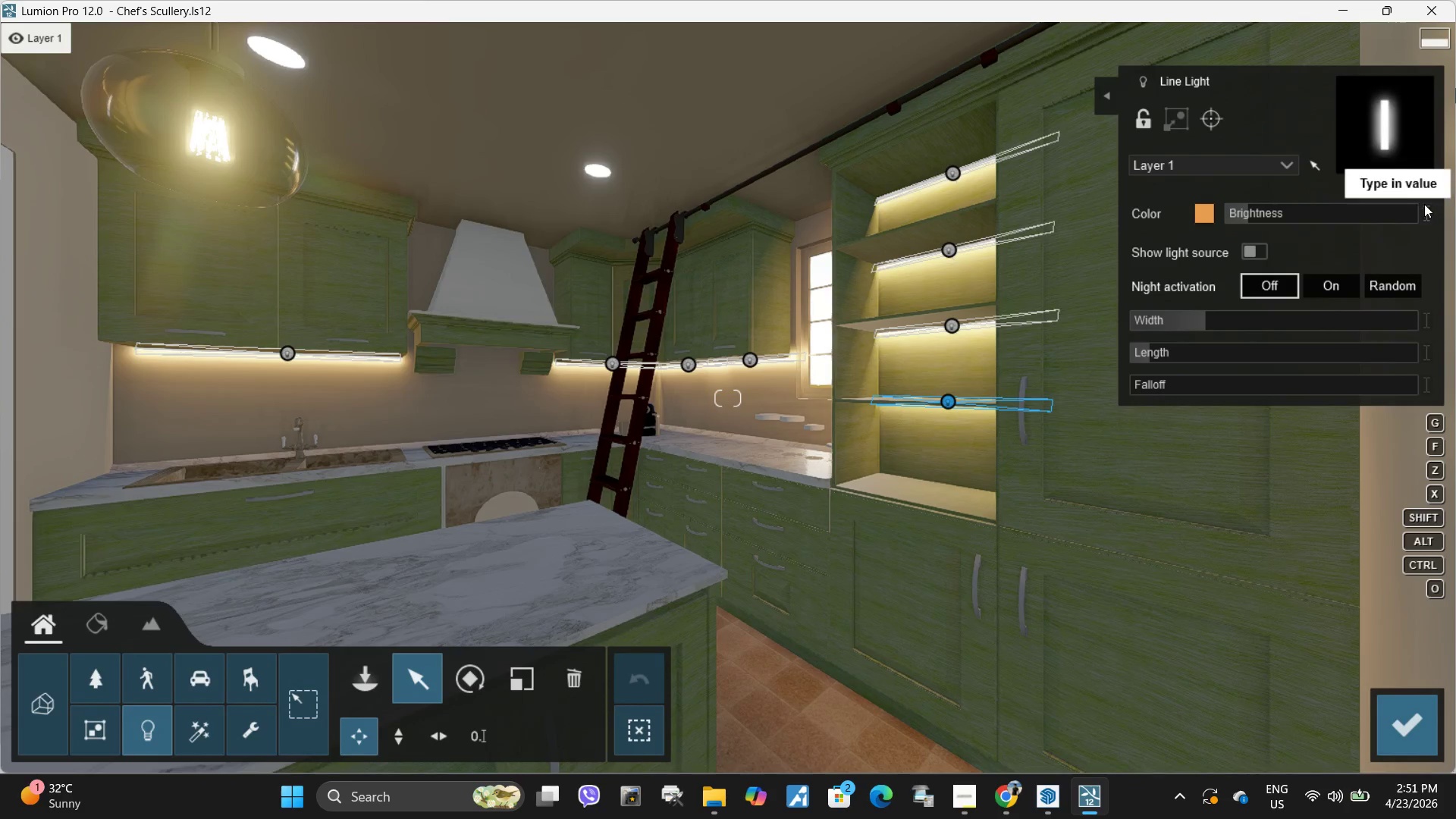 
left_click([1424, 206])
 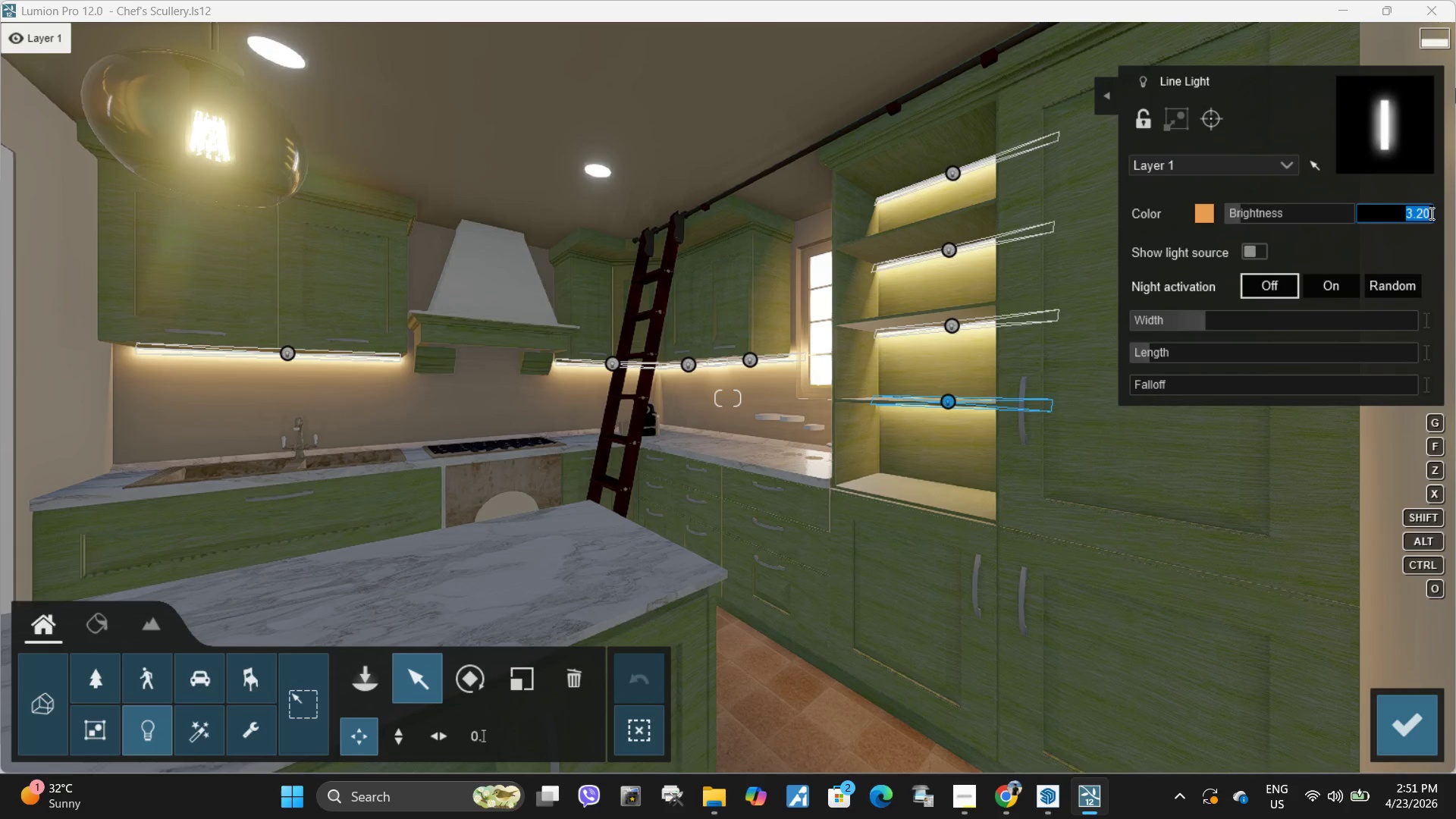 
key(Numpad2)
 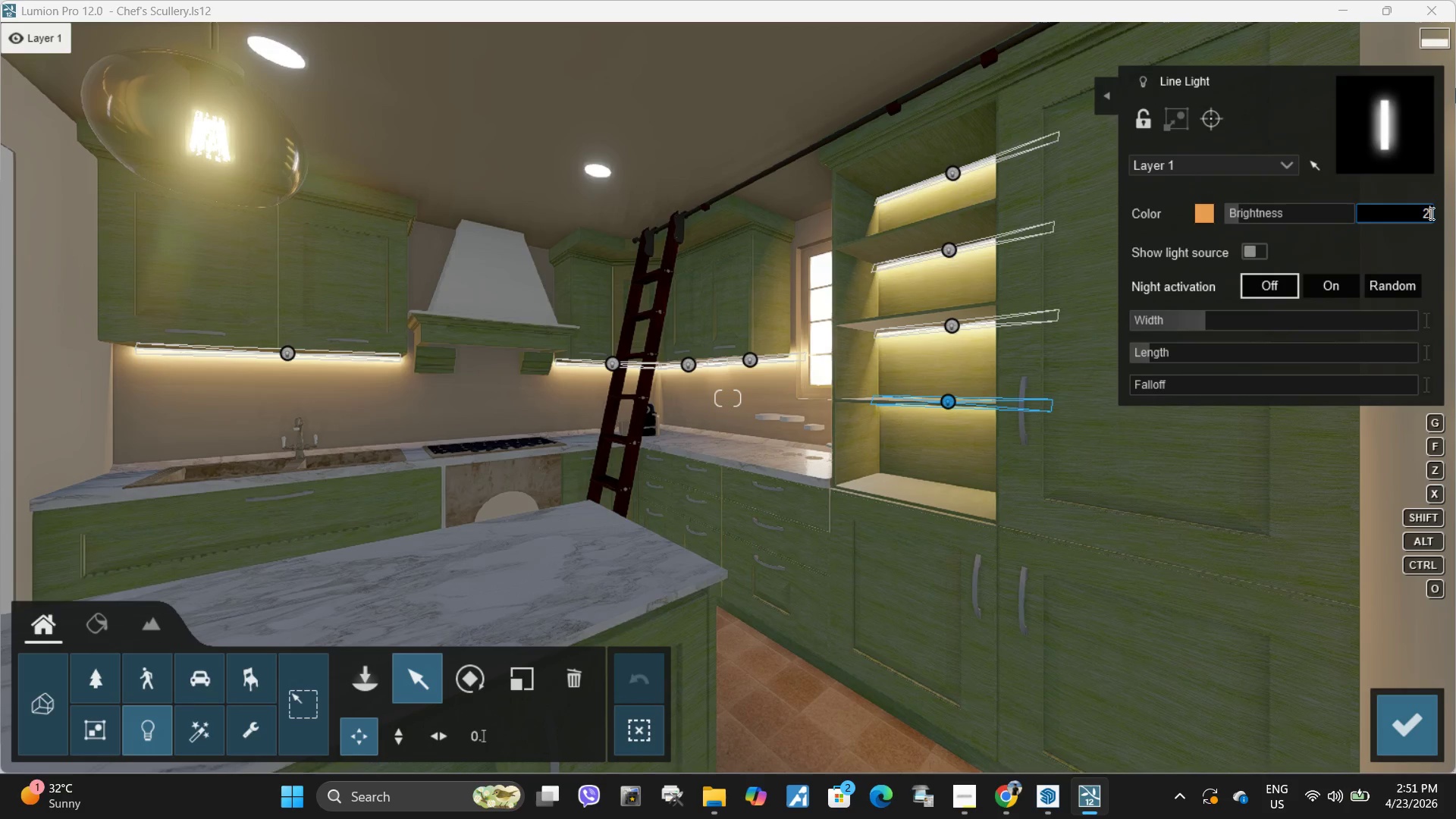 
key(NumpadEnter)
 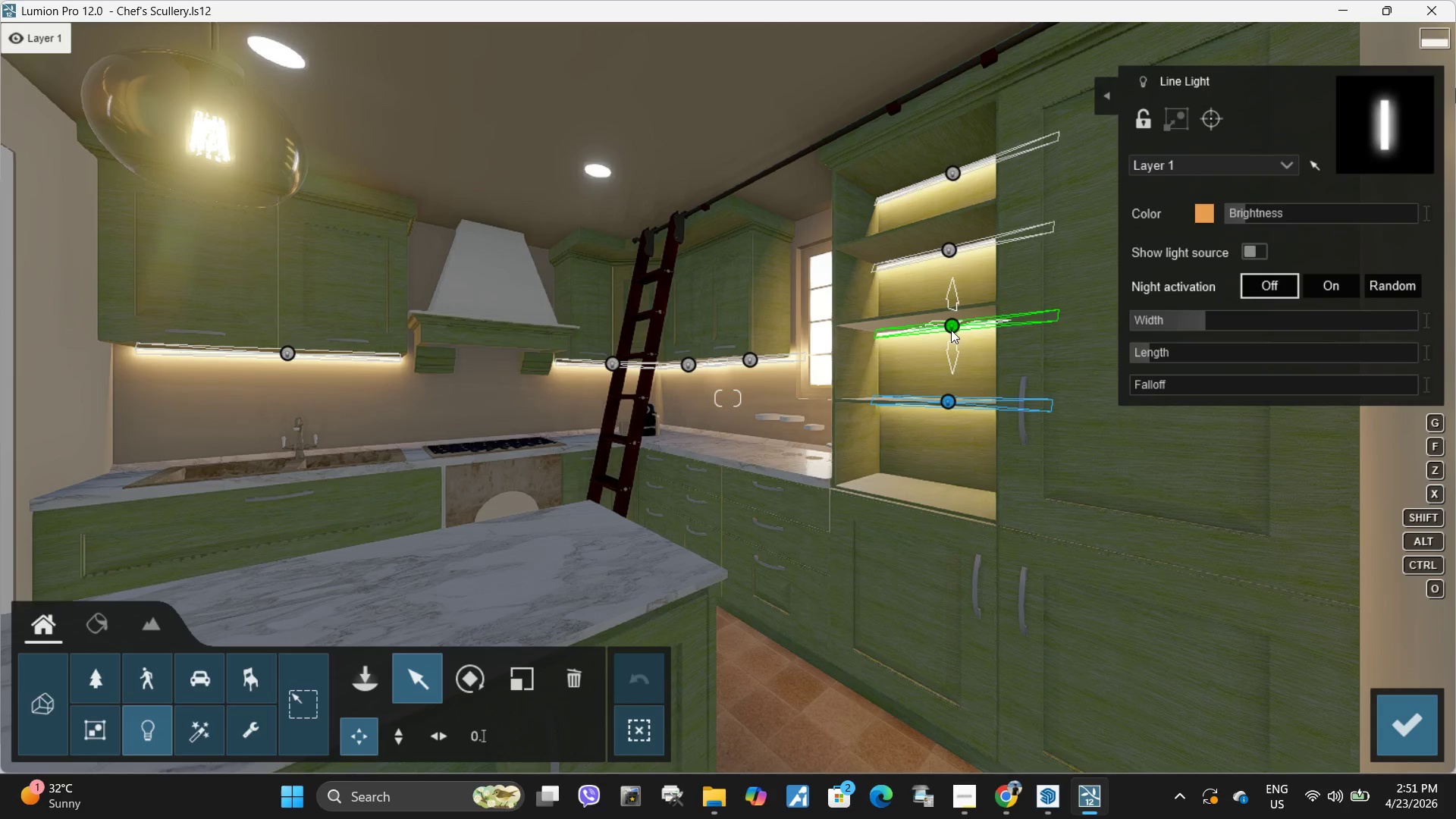 
left_click([952, 327])
 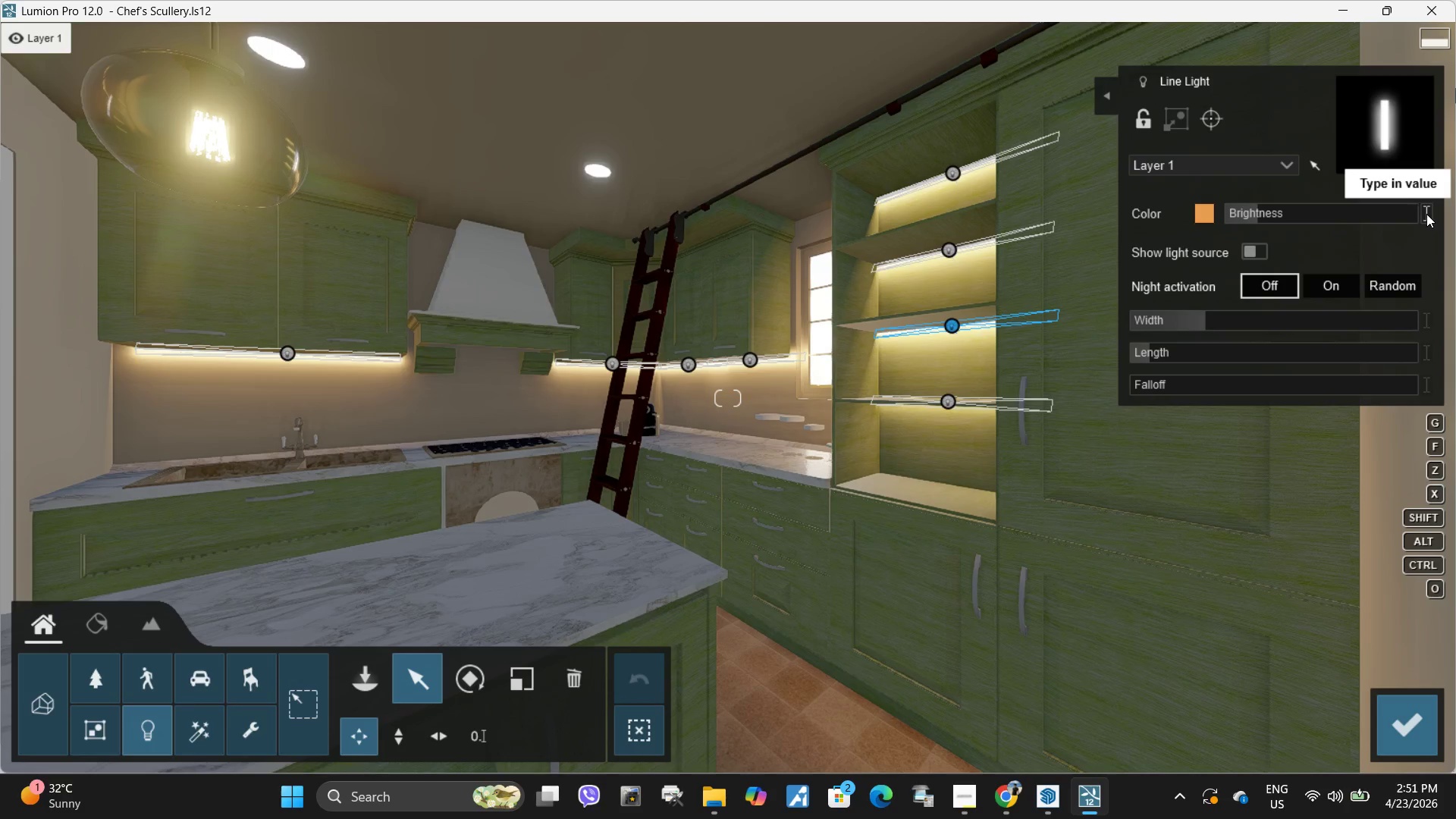 
left_click([1427, 212])
 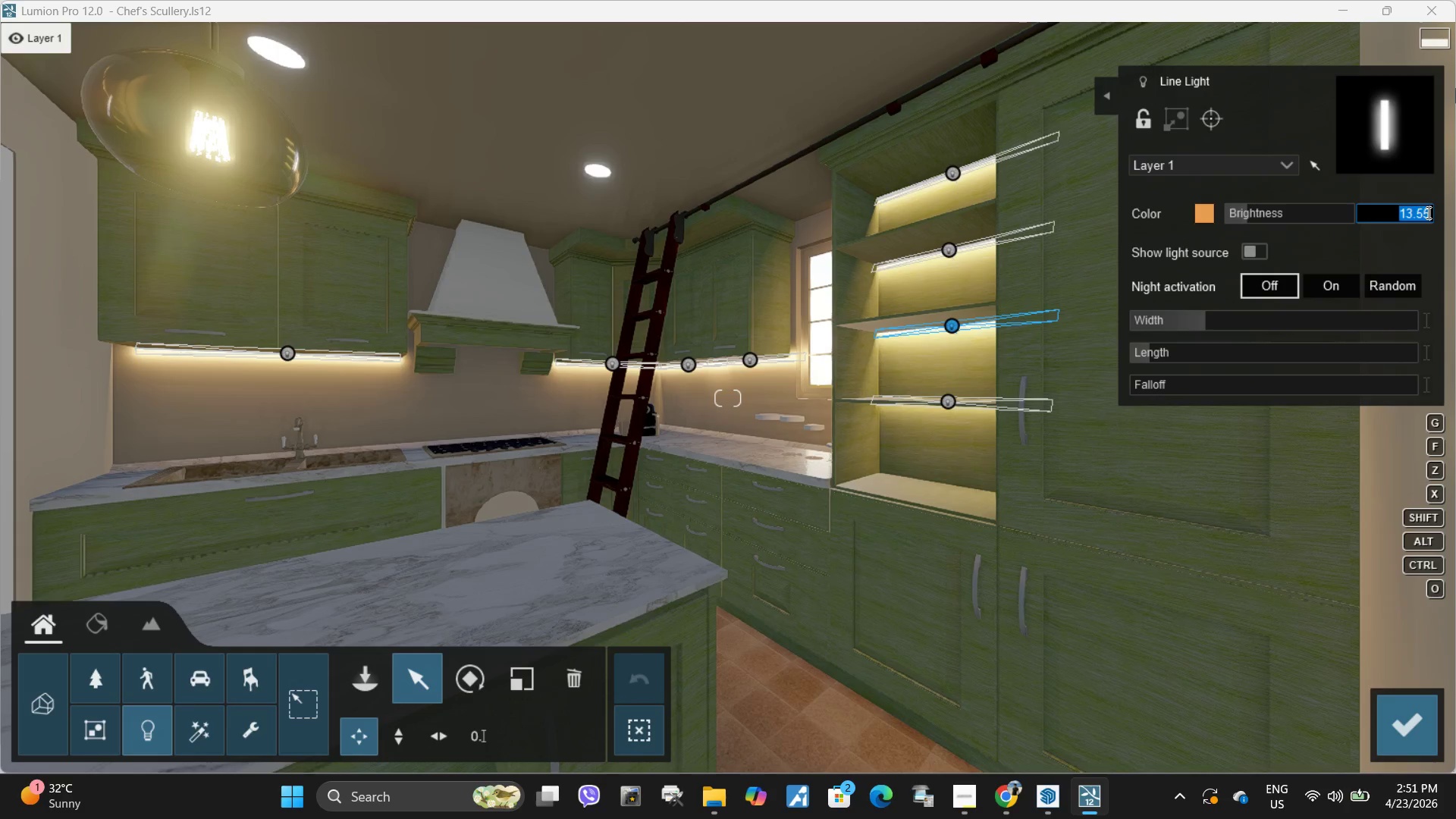 
key(Numpad2)
 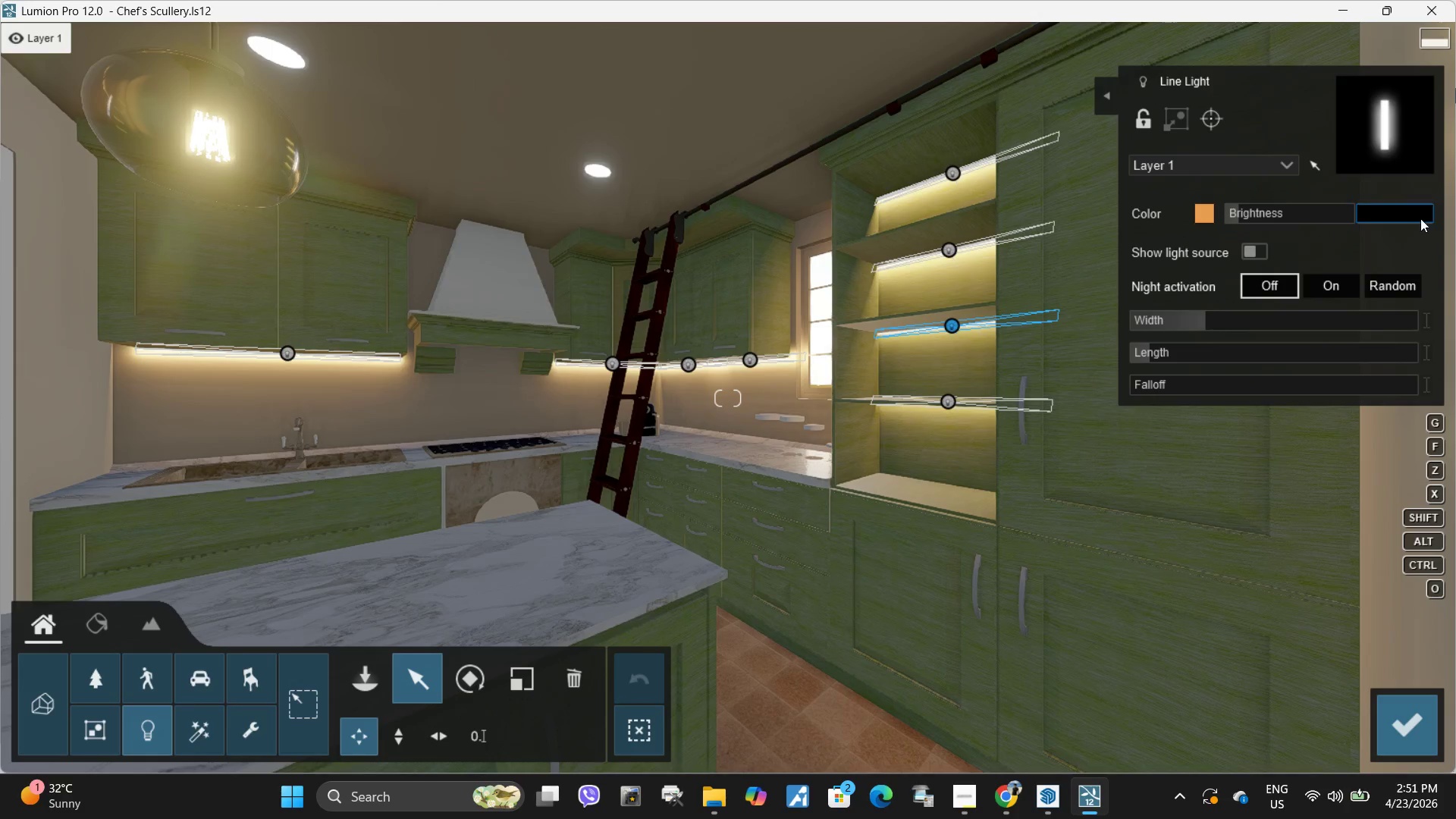 
key(NumpadEnter)
 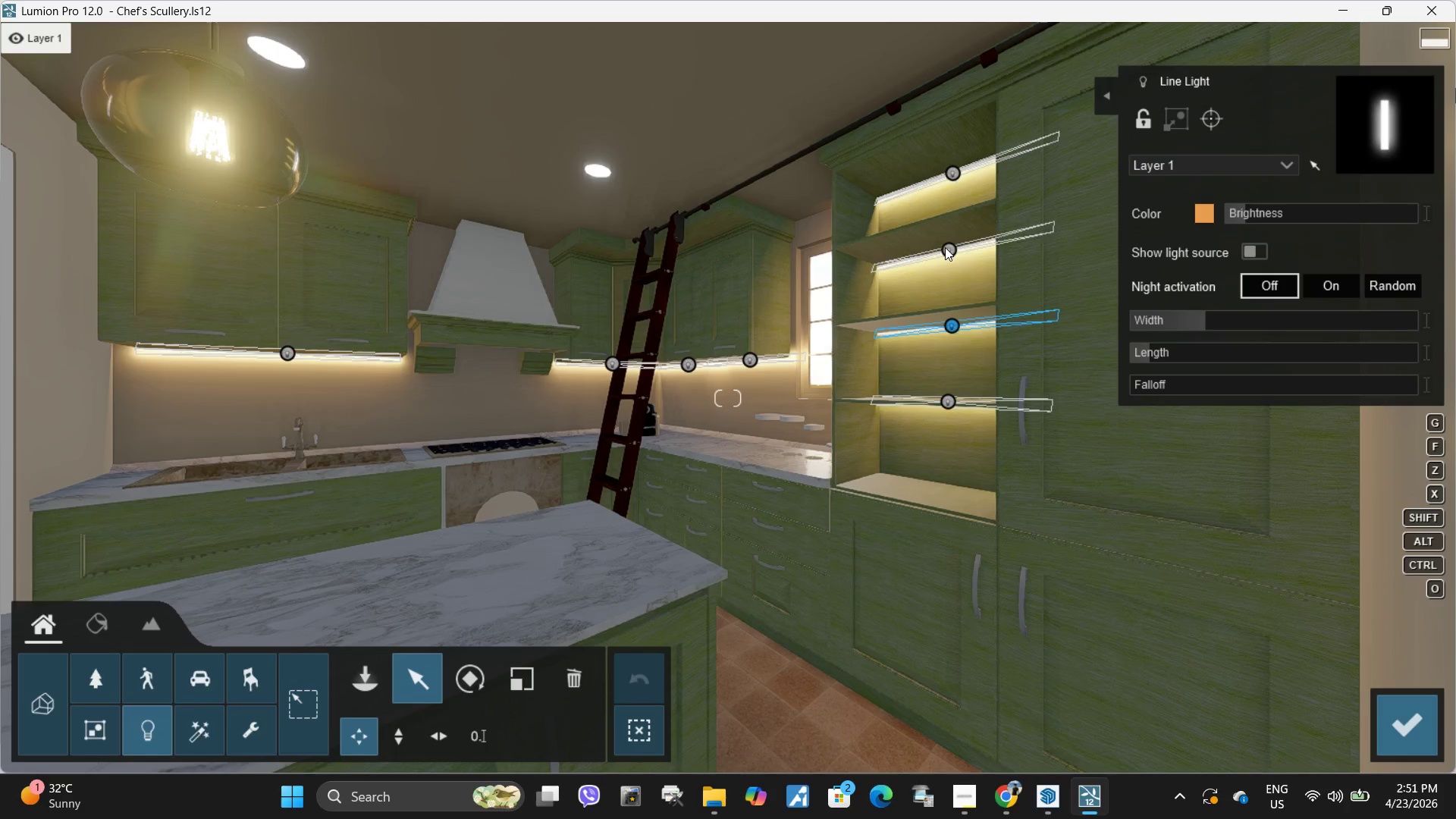 
left_click([947, 248])
 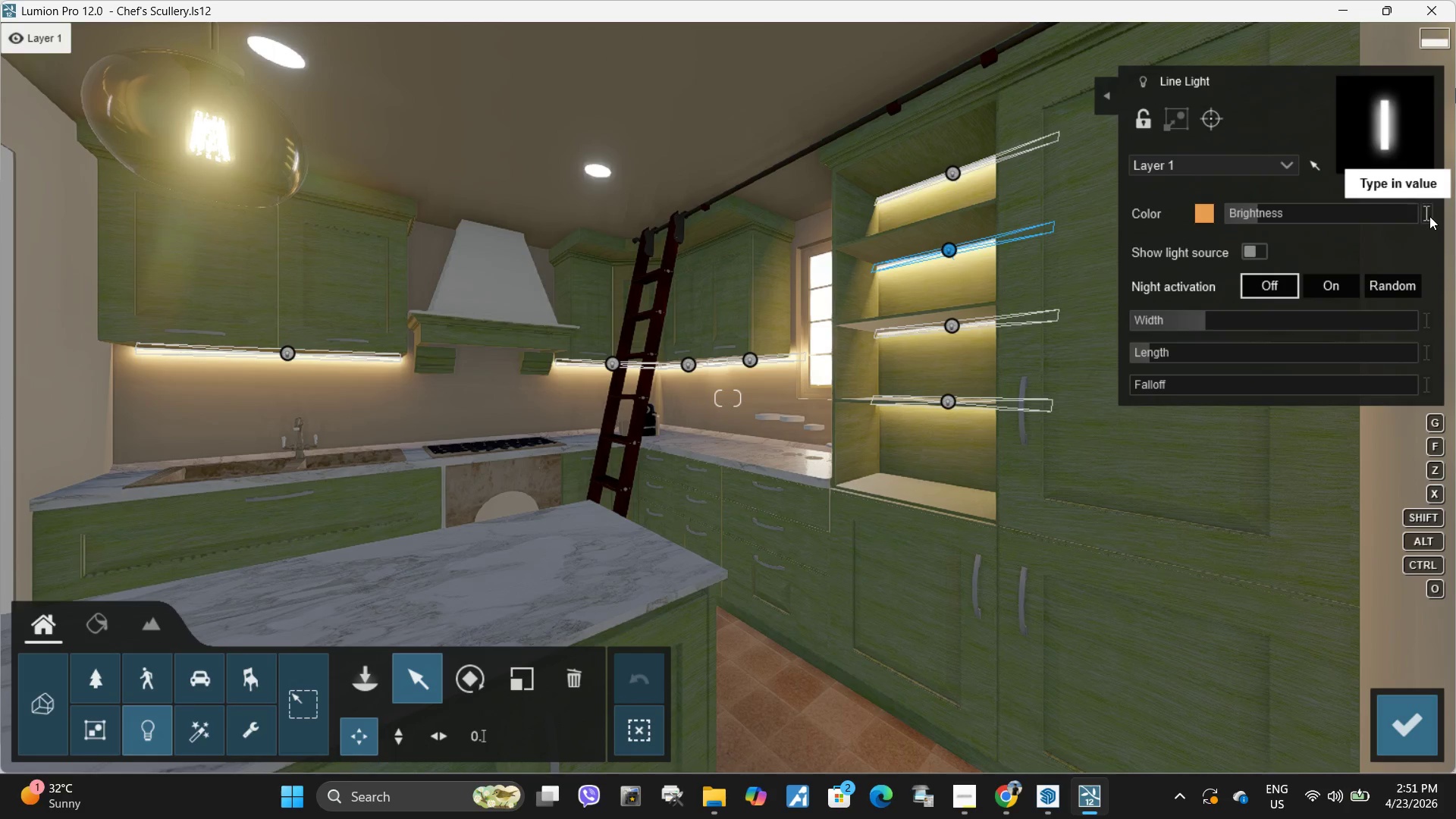 
left_click([1429, 215])
 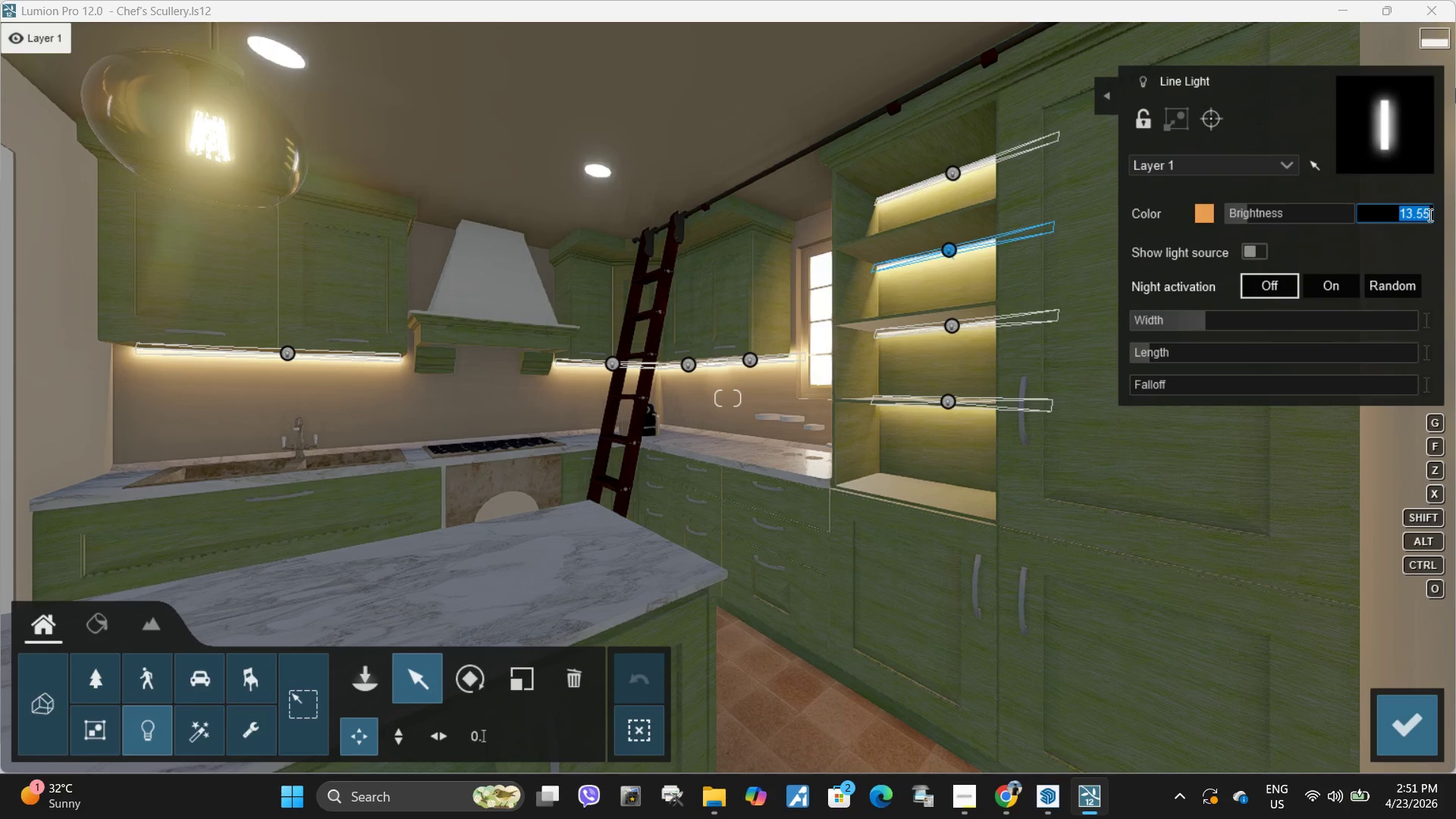 
key(Numpad2)
 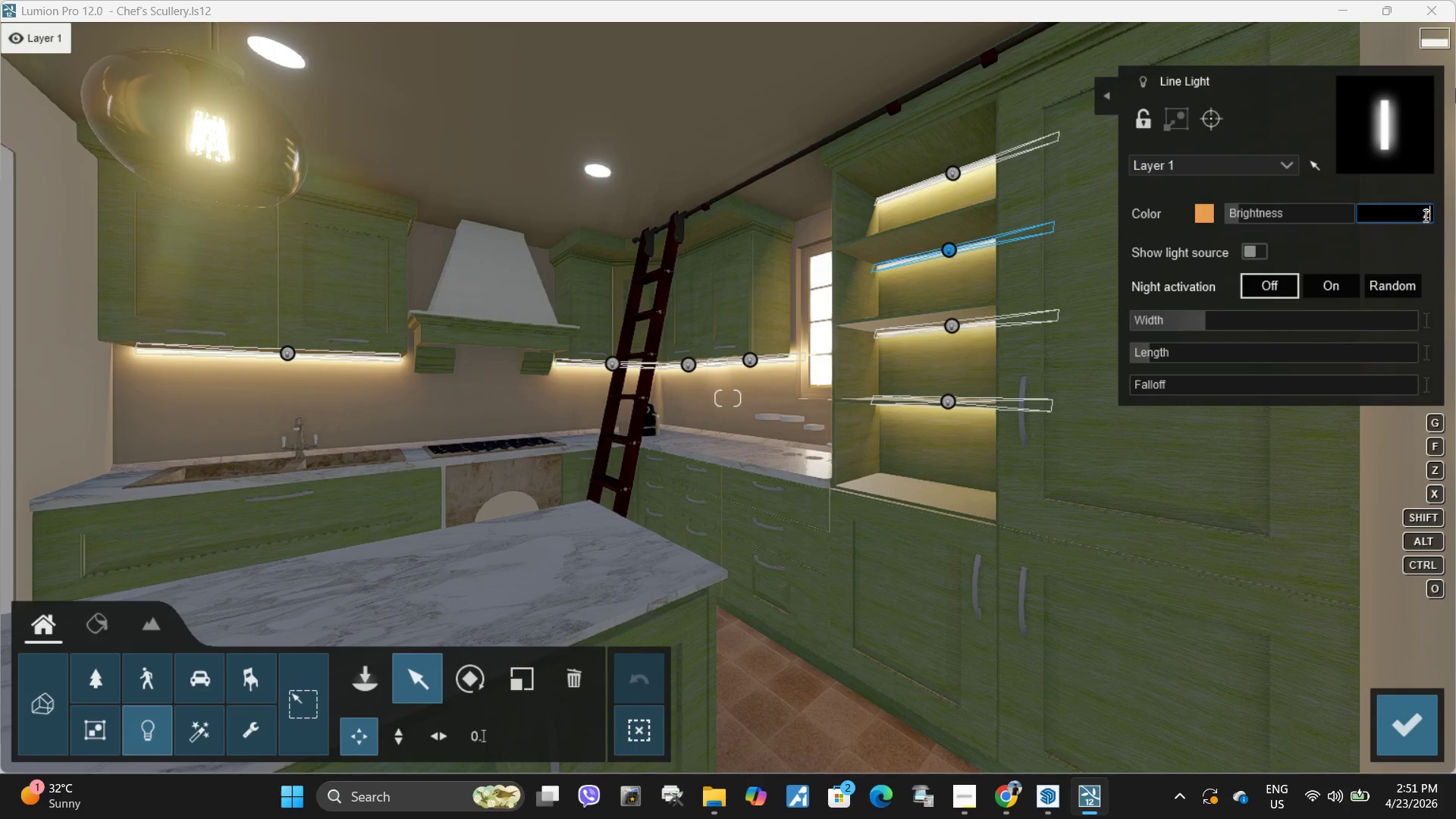 
key(NumpadEnter)
 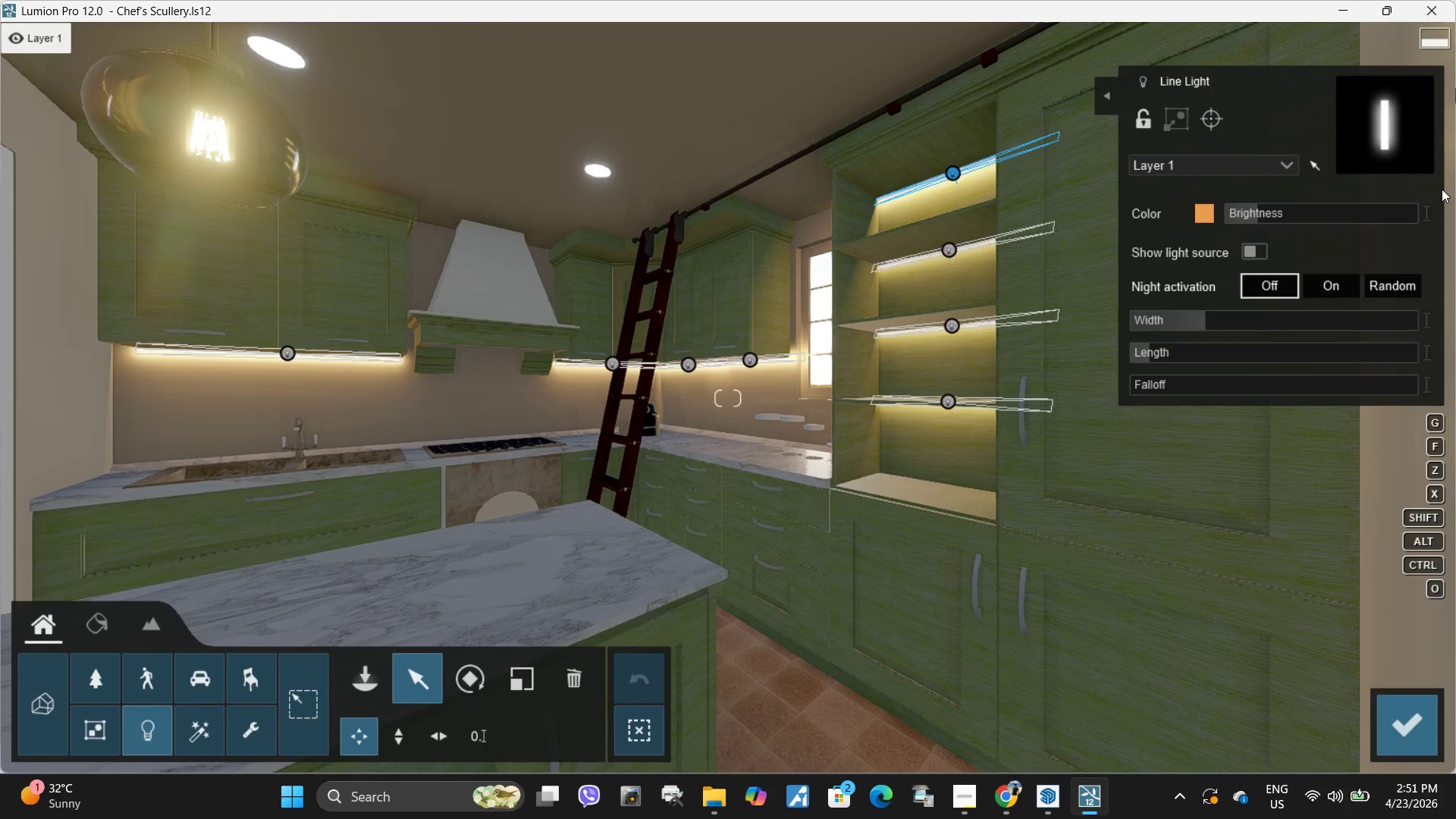 
left_click([1429, 213])
 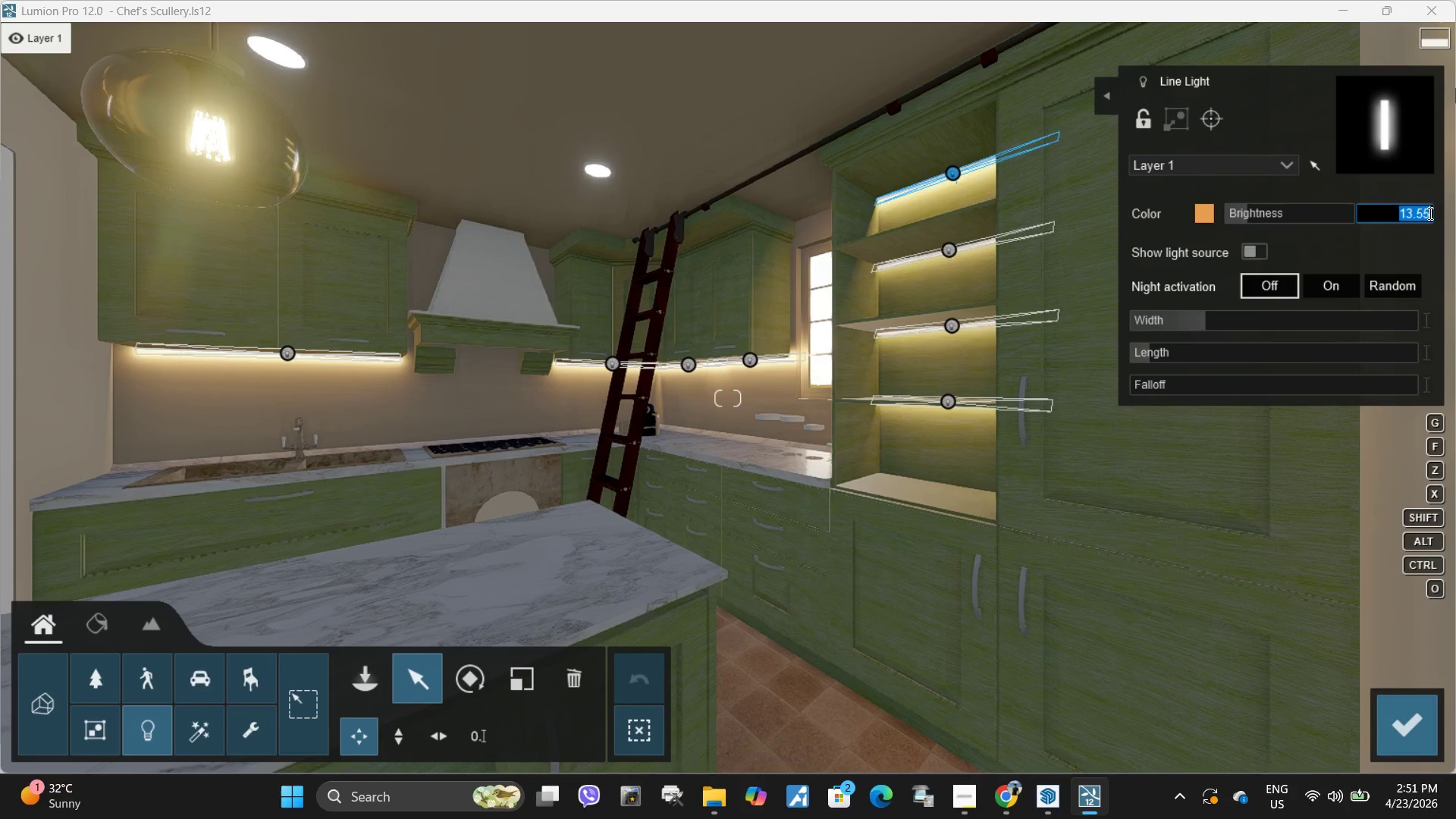 
key(Numpad2)
 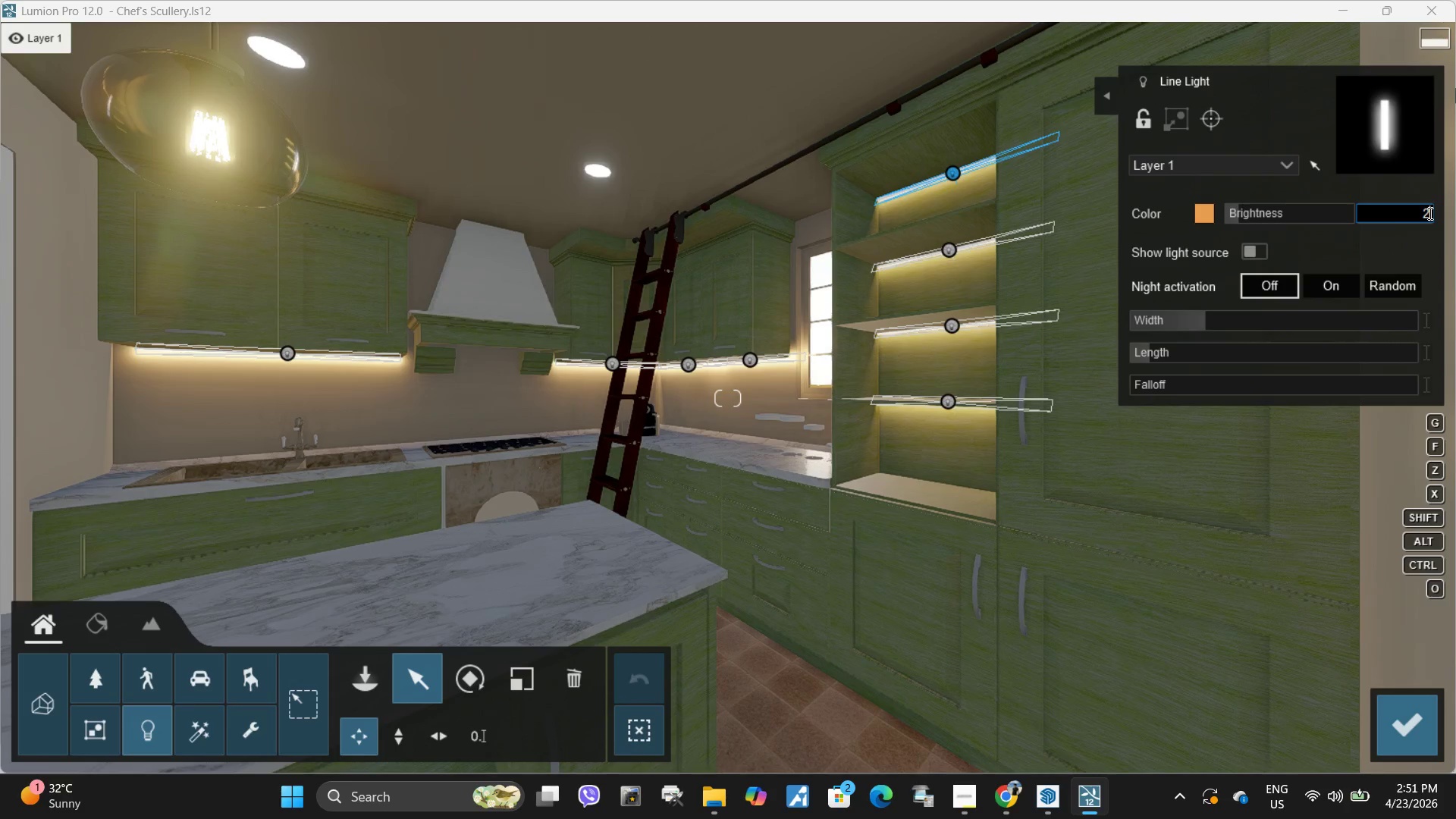 
key(NumpadEnter)
 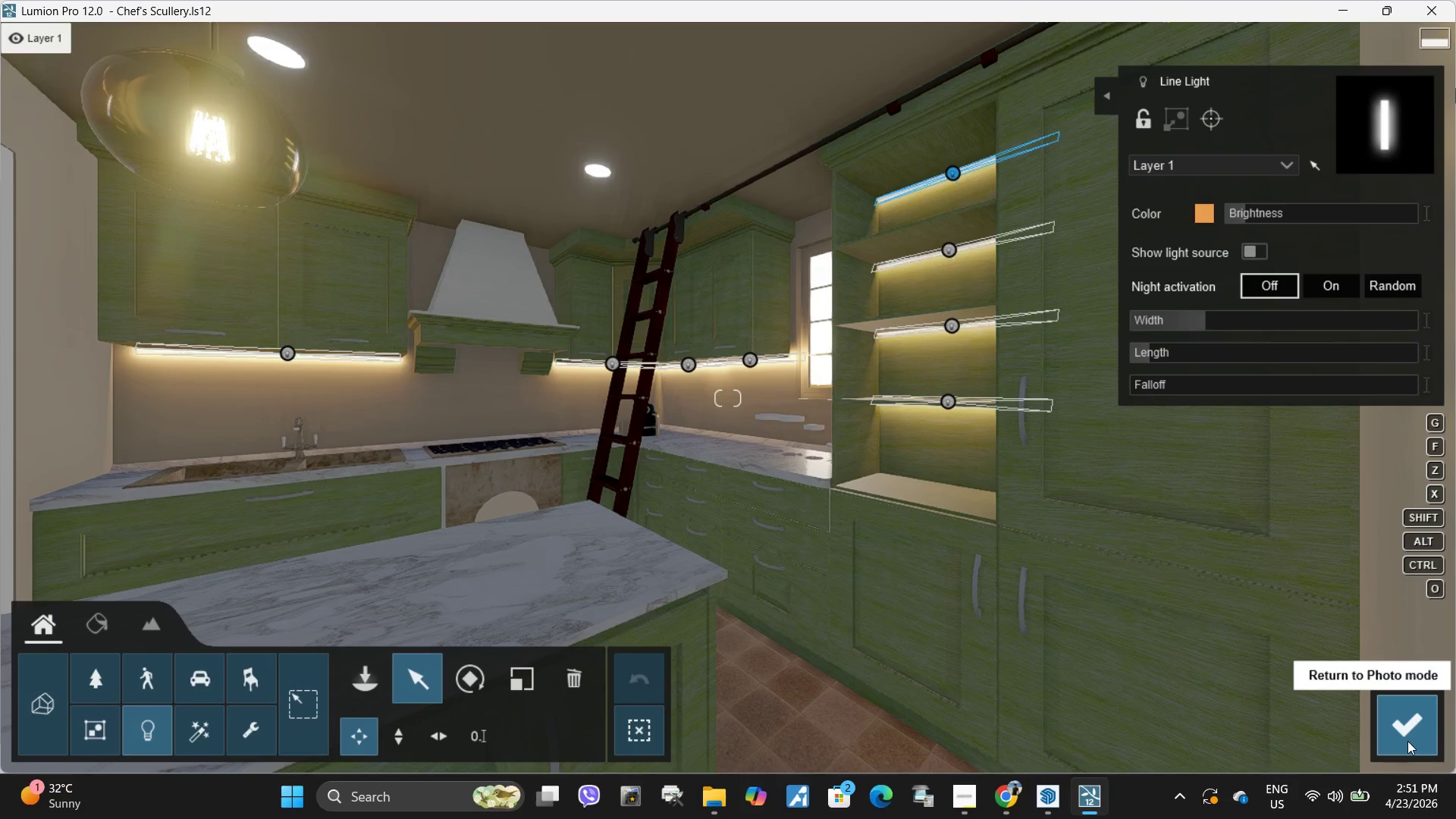 
left_click([1407, 742])
 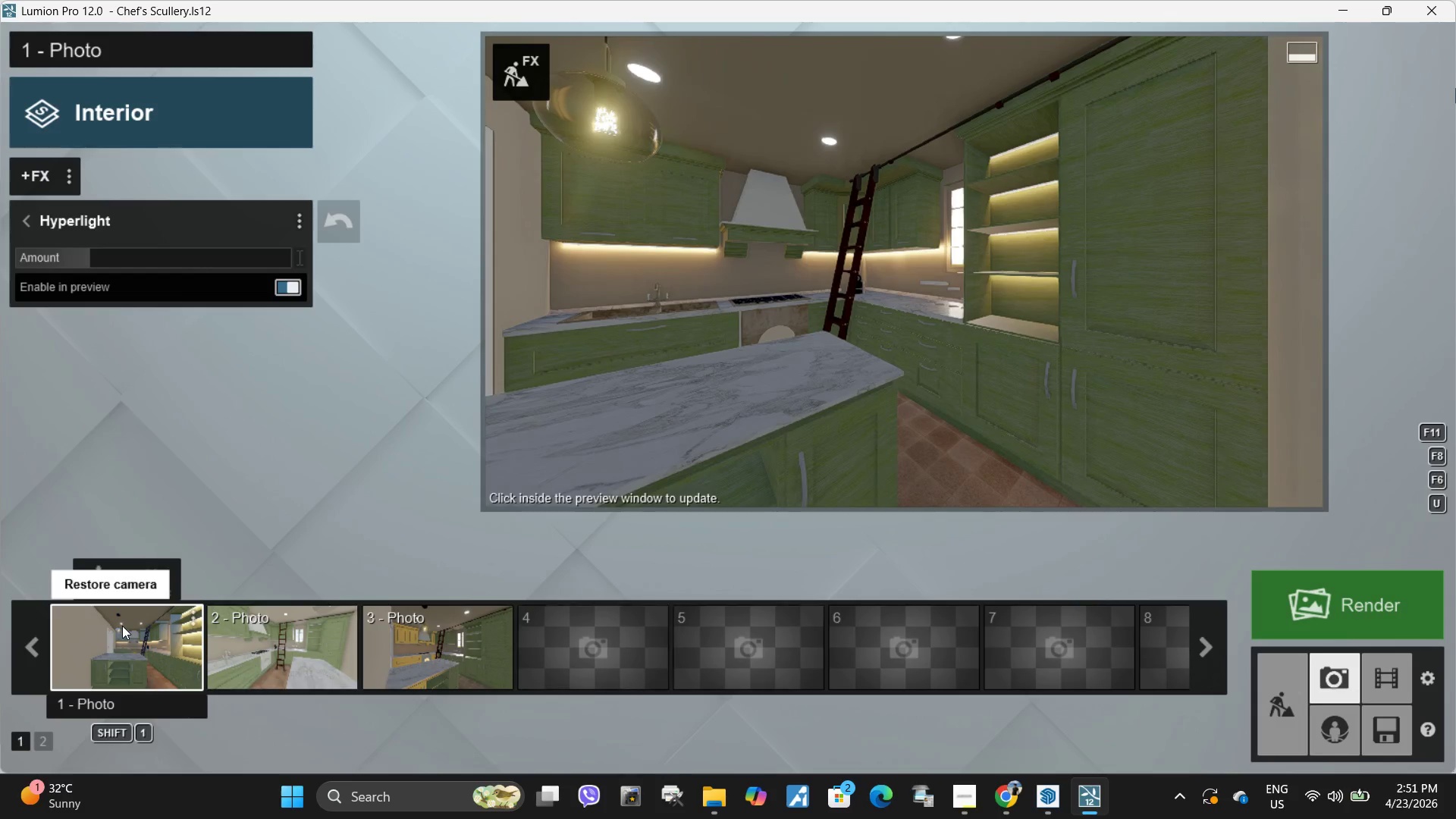 
double_click([712, 392])
 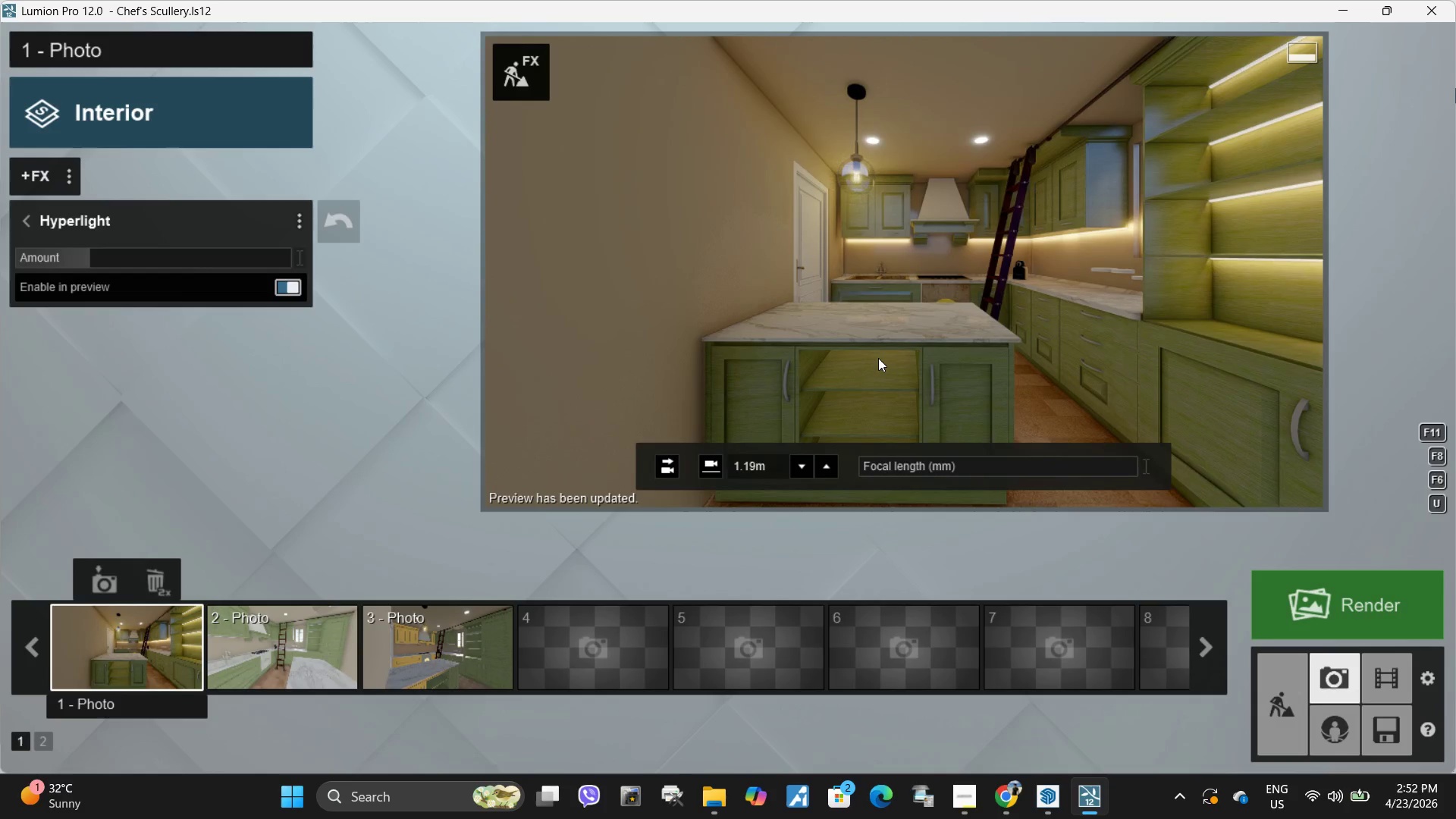 
key(A)
 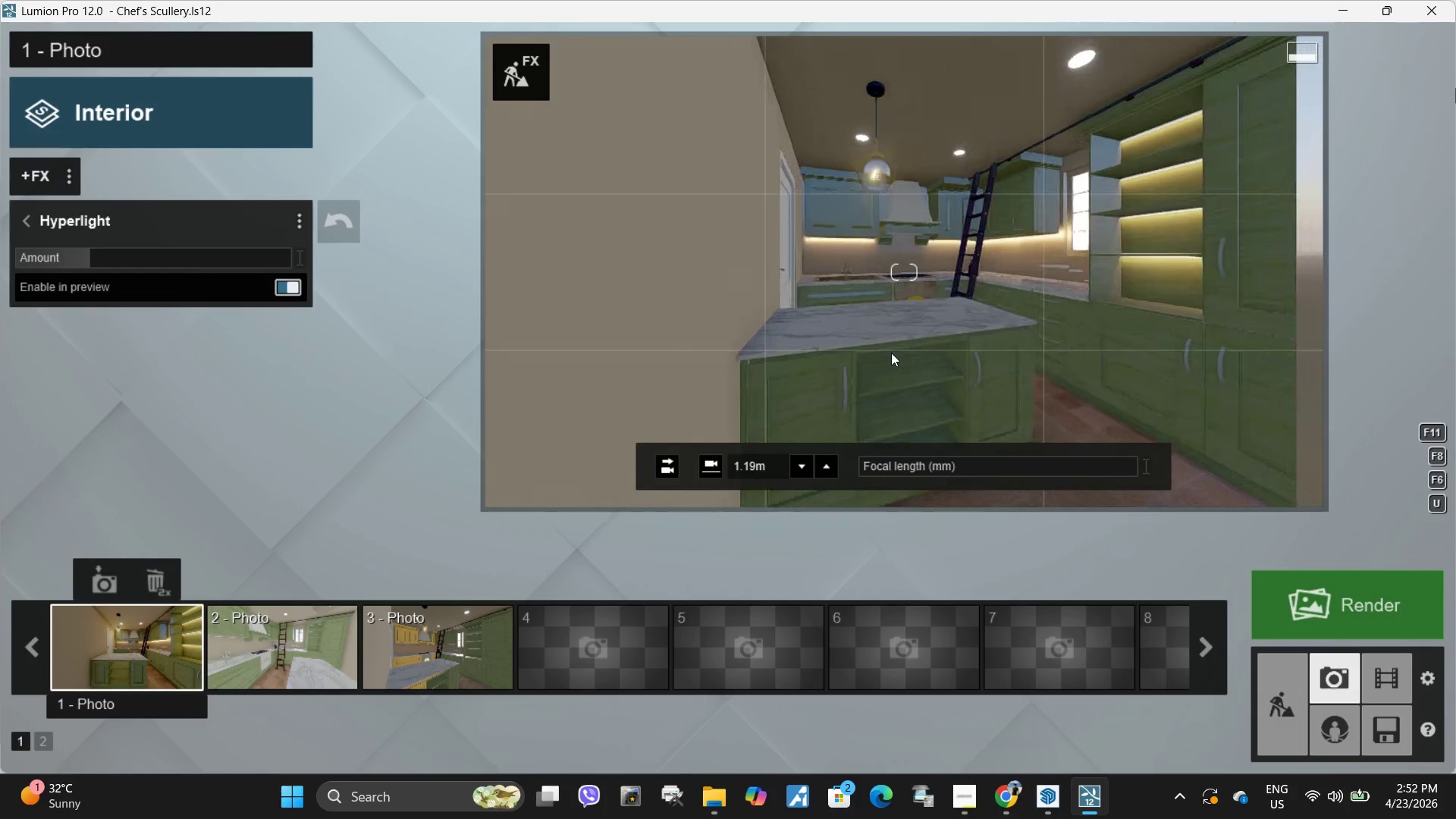 
left_click([891, 353])
 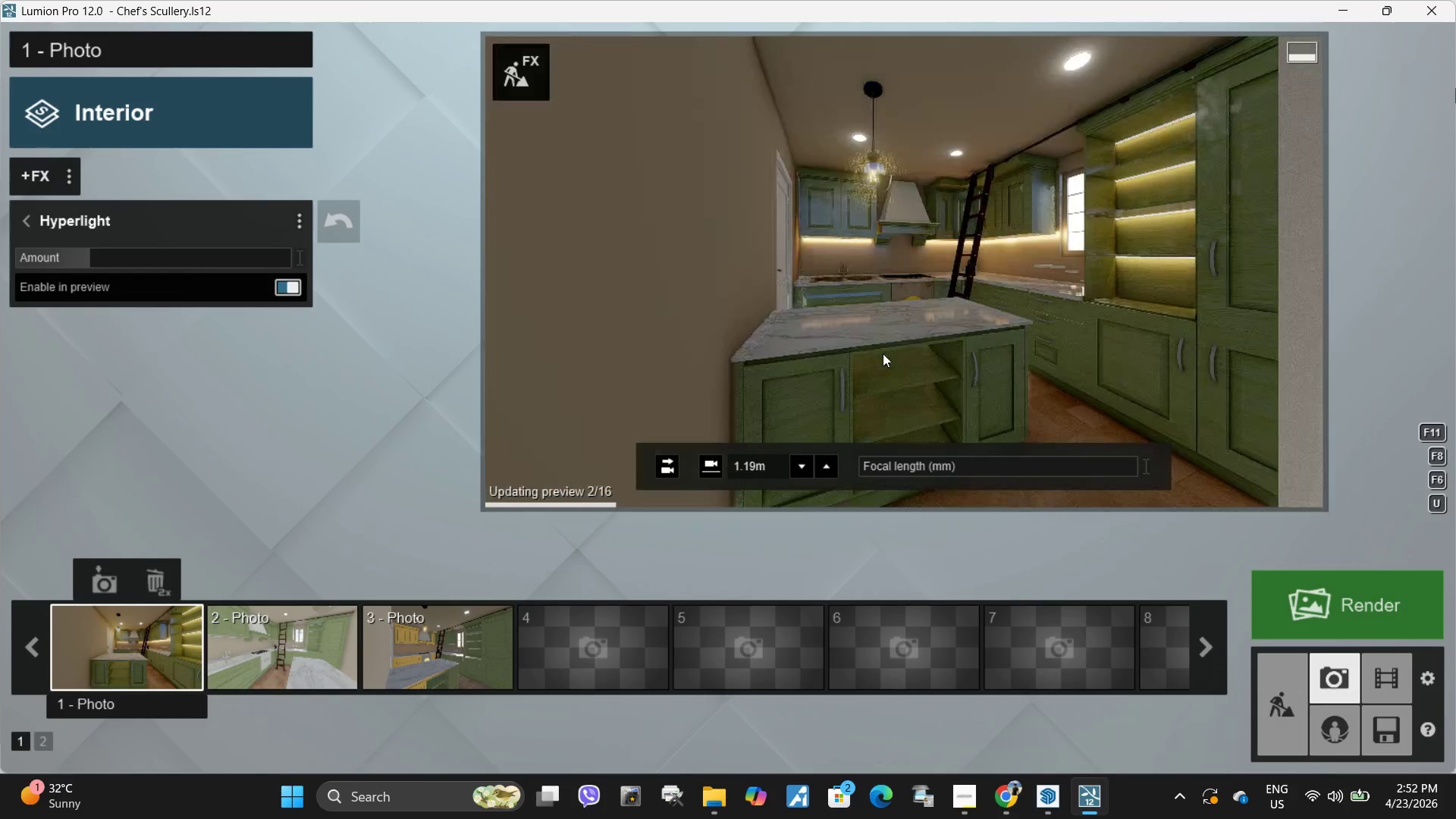 
type(wd)
 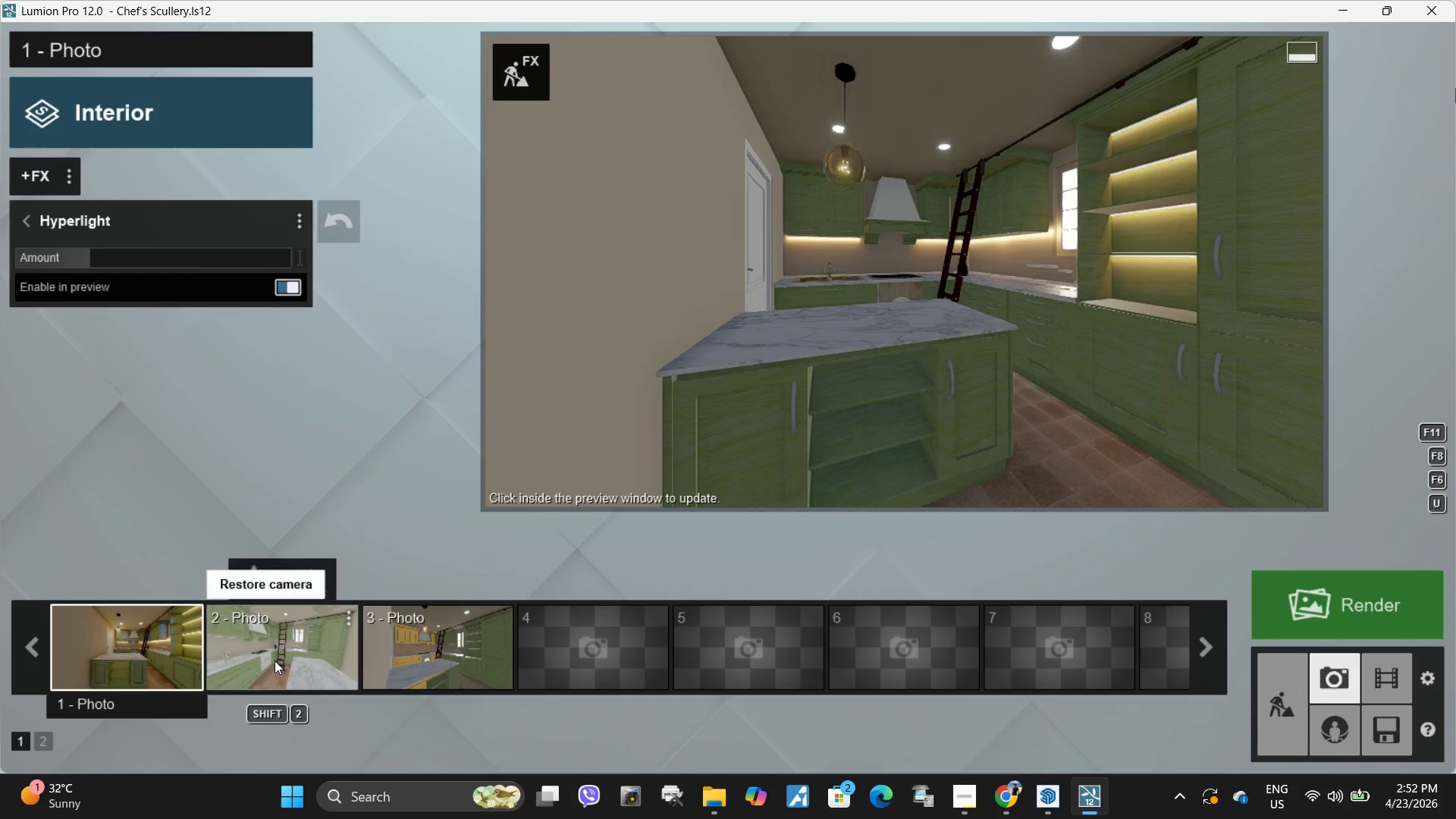 
left_click([318, 663])
 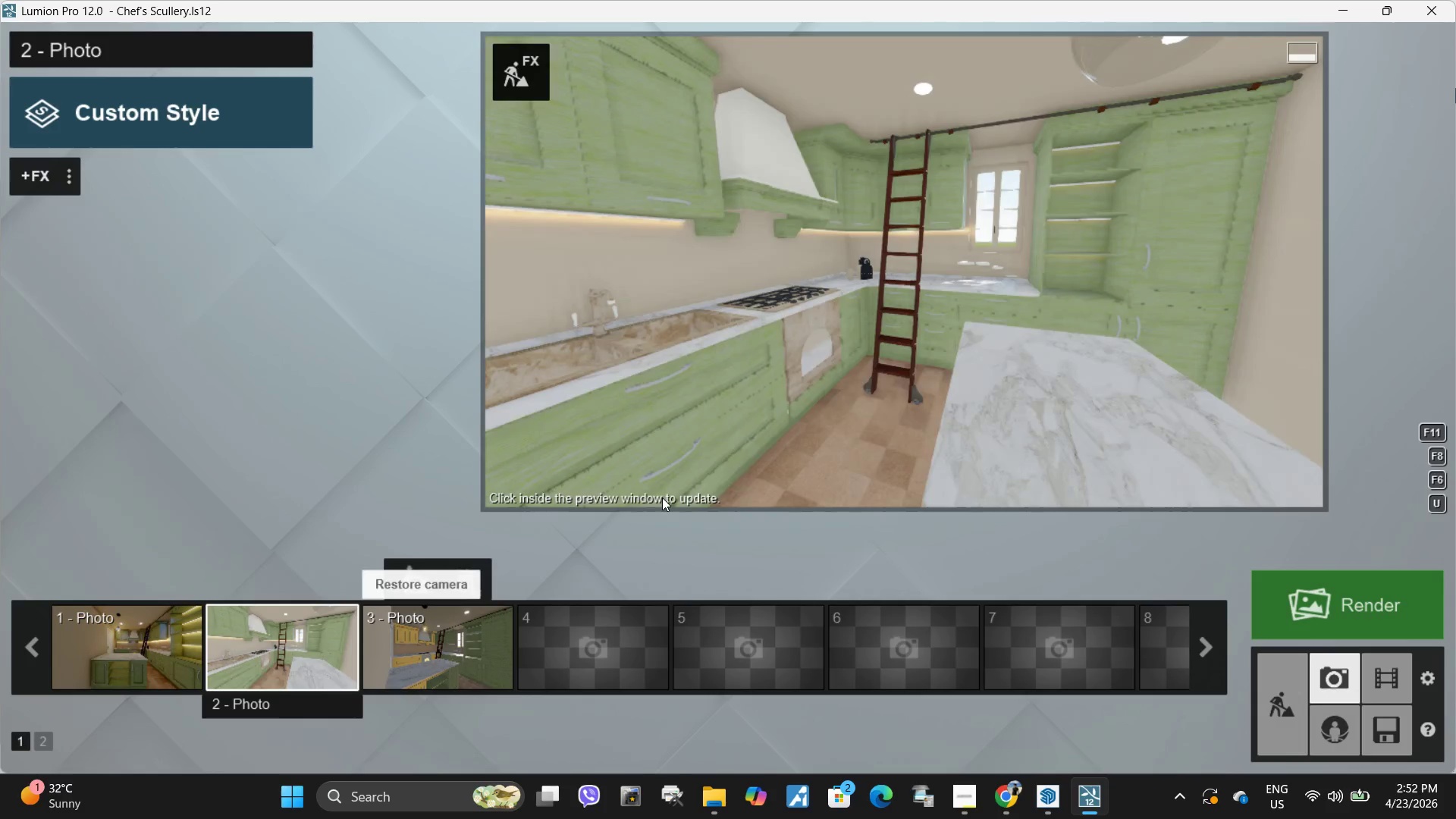 
left_click([824, 416])
 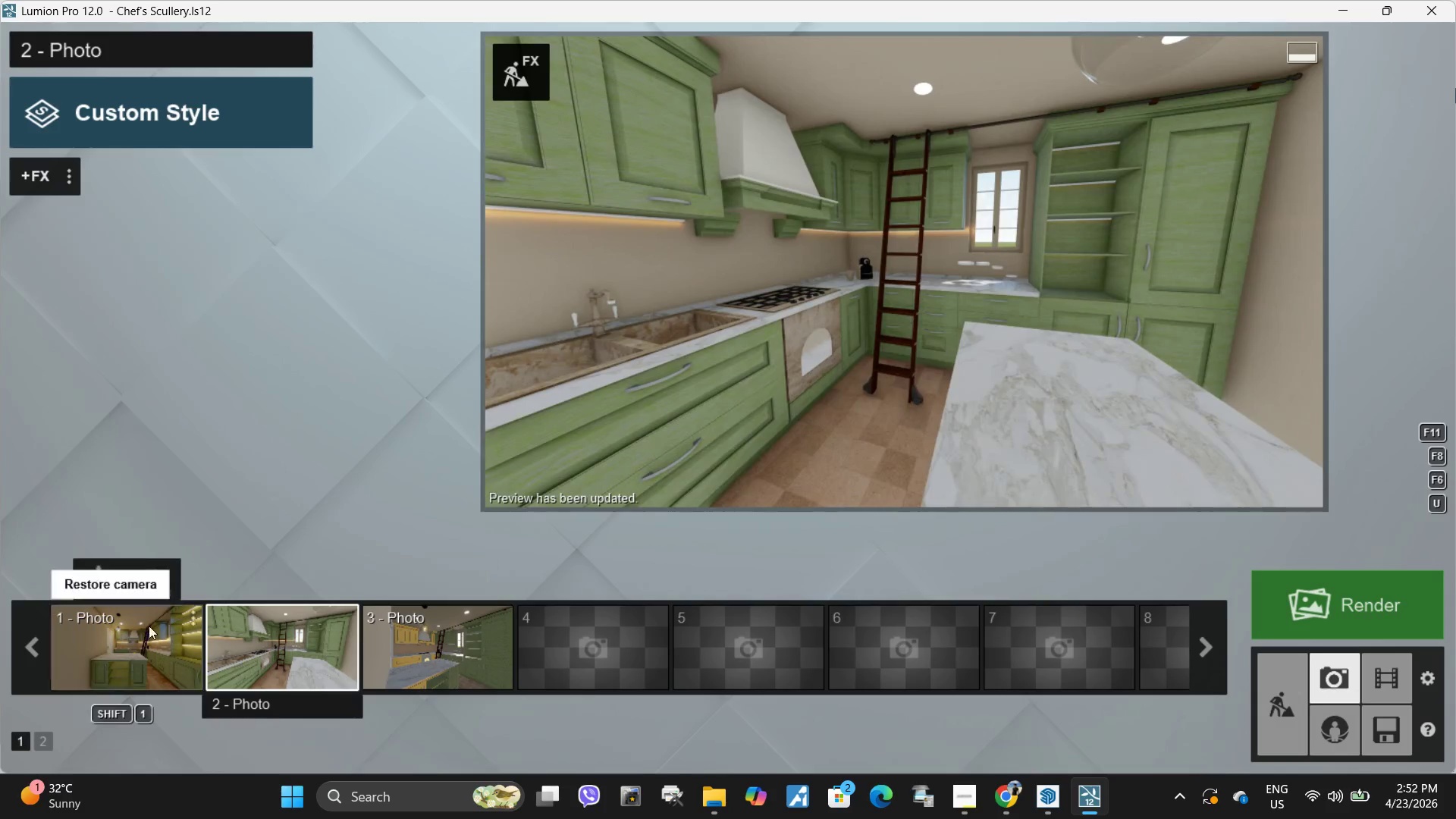 
left_click([147, 637])
 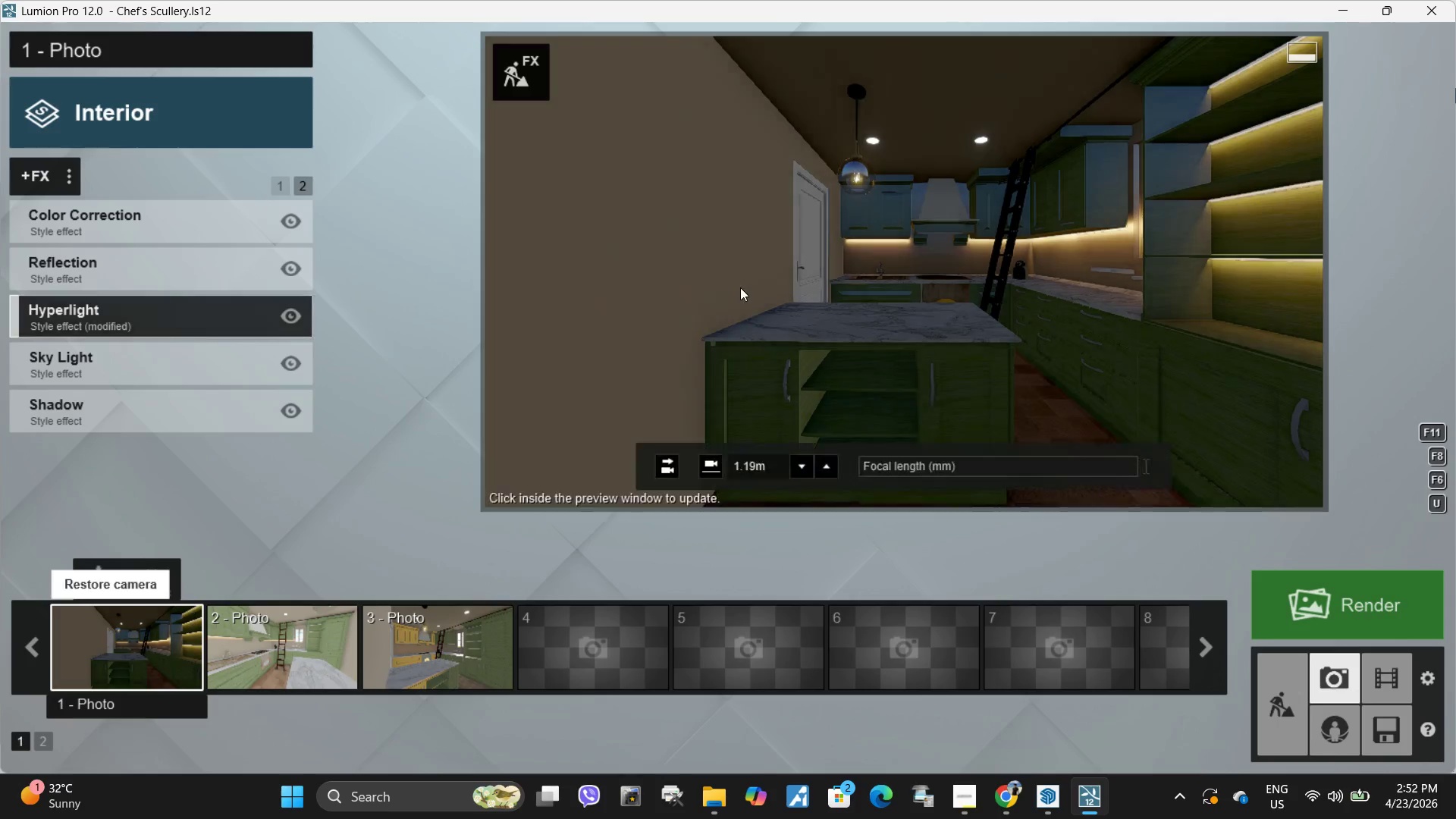 
left_click([740, 287])
 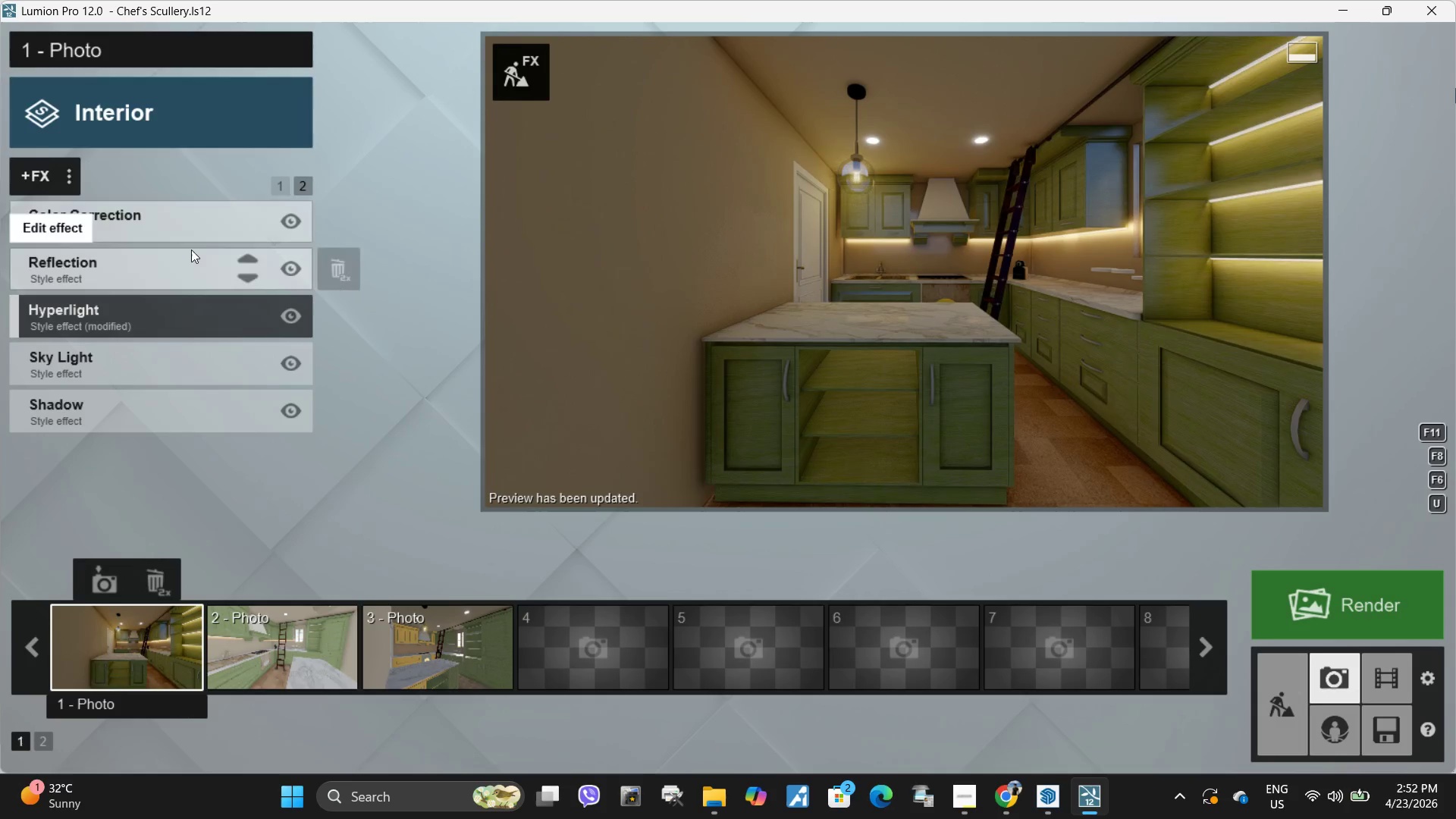 
left_click([783, 328])
 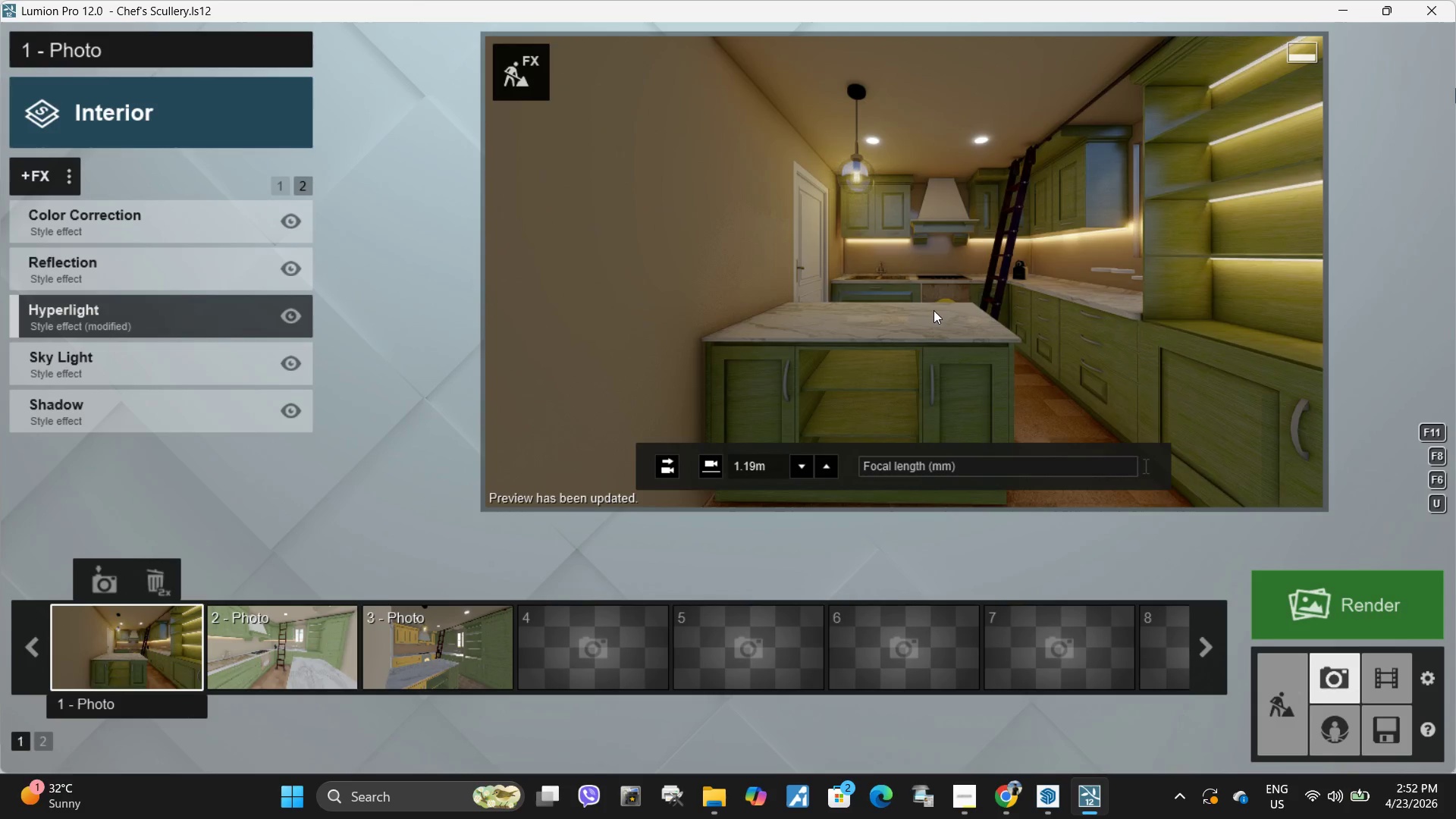 
right_click([934, 310])
 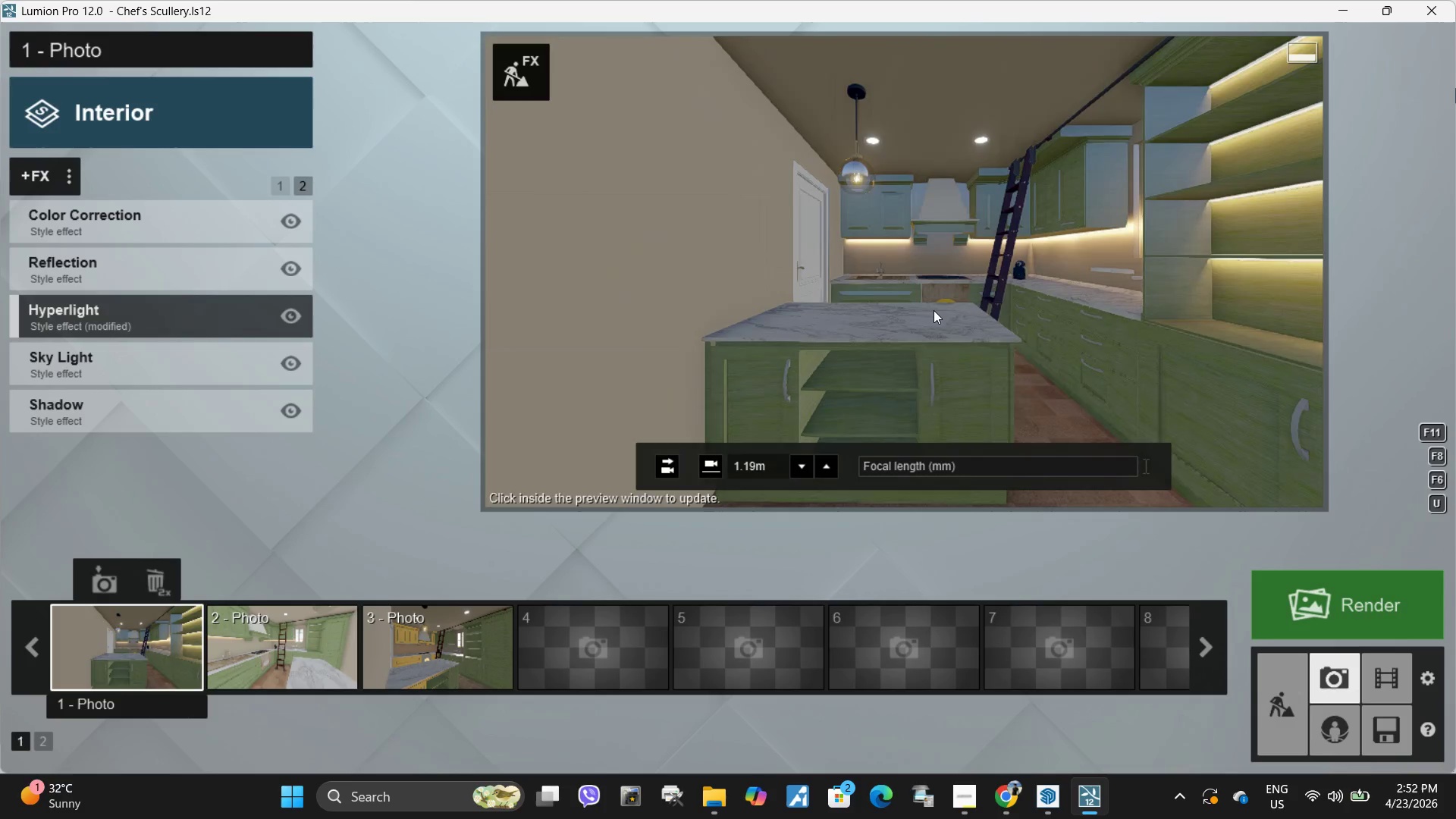 
left_click([934, 310])
 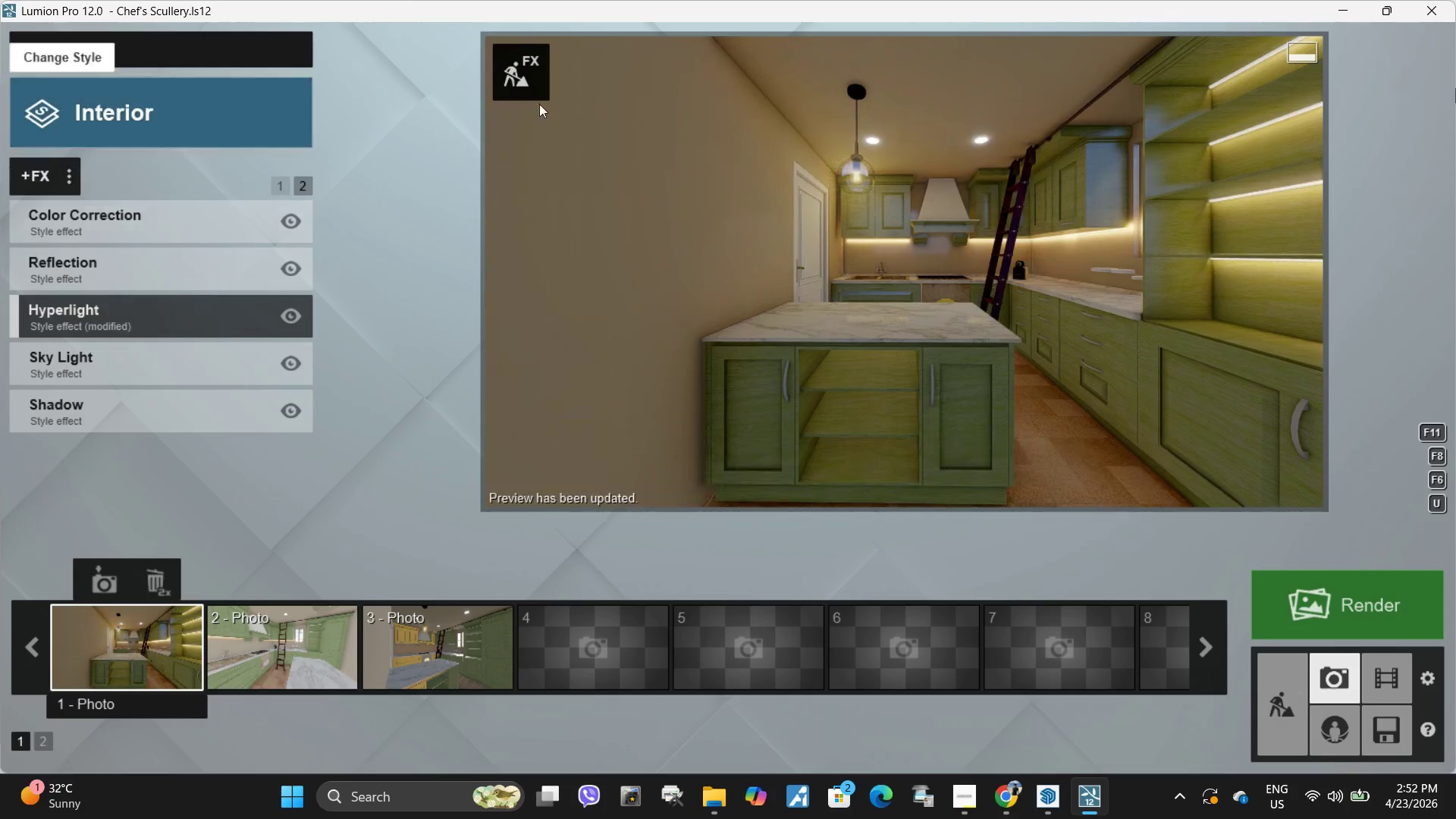 
left_click([526, 79])
 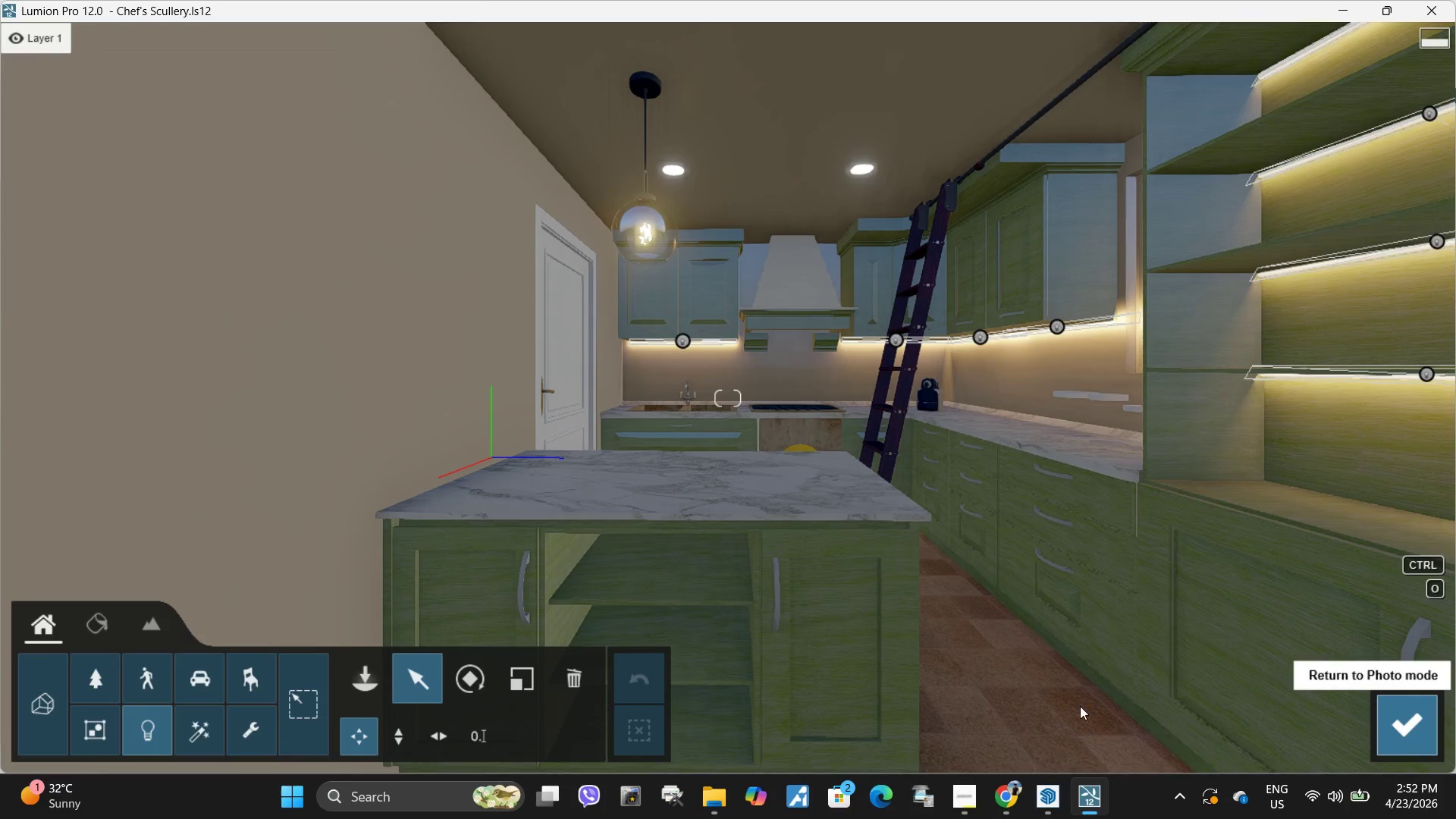 
left_click([350, 676])
 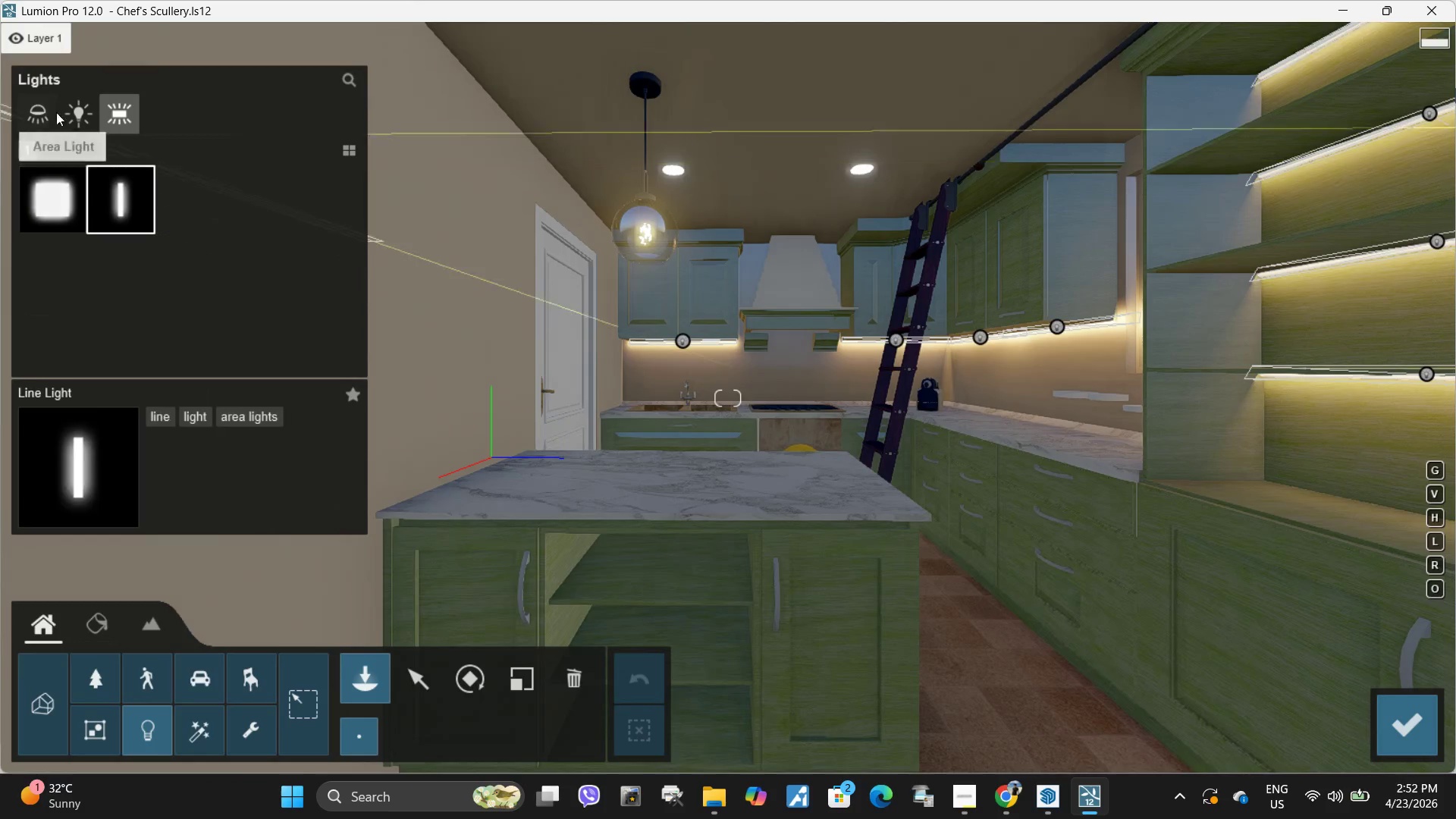 
left_click([48, 111])
 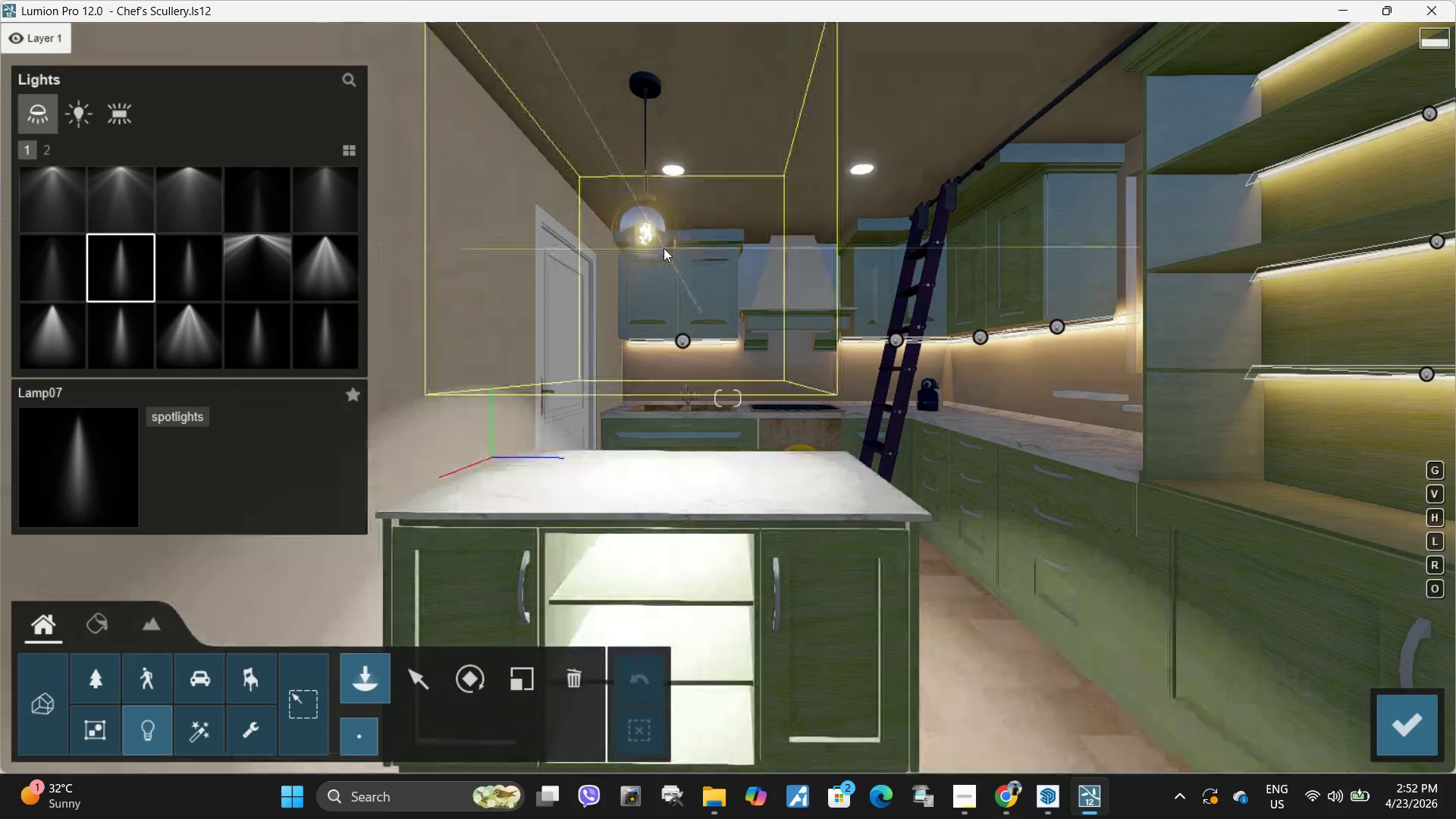 
type(ww)
 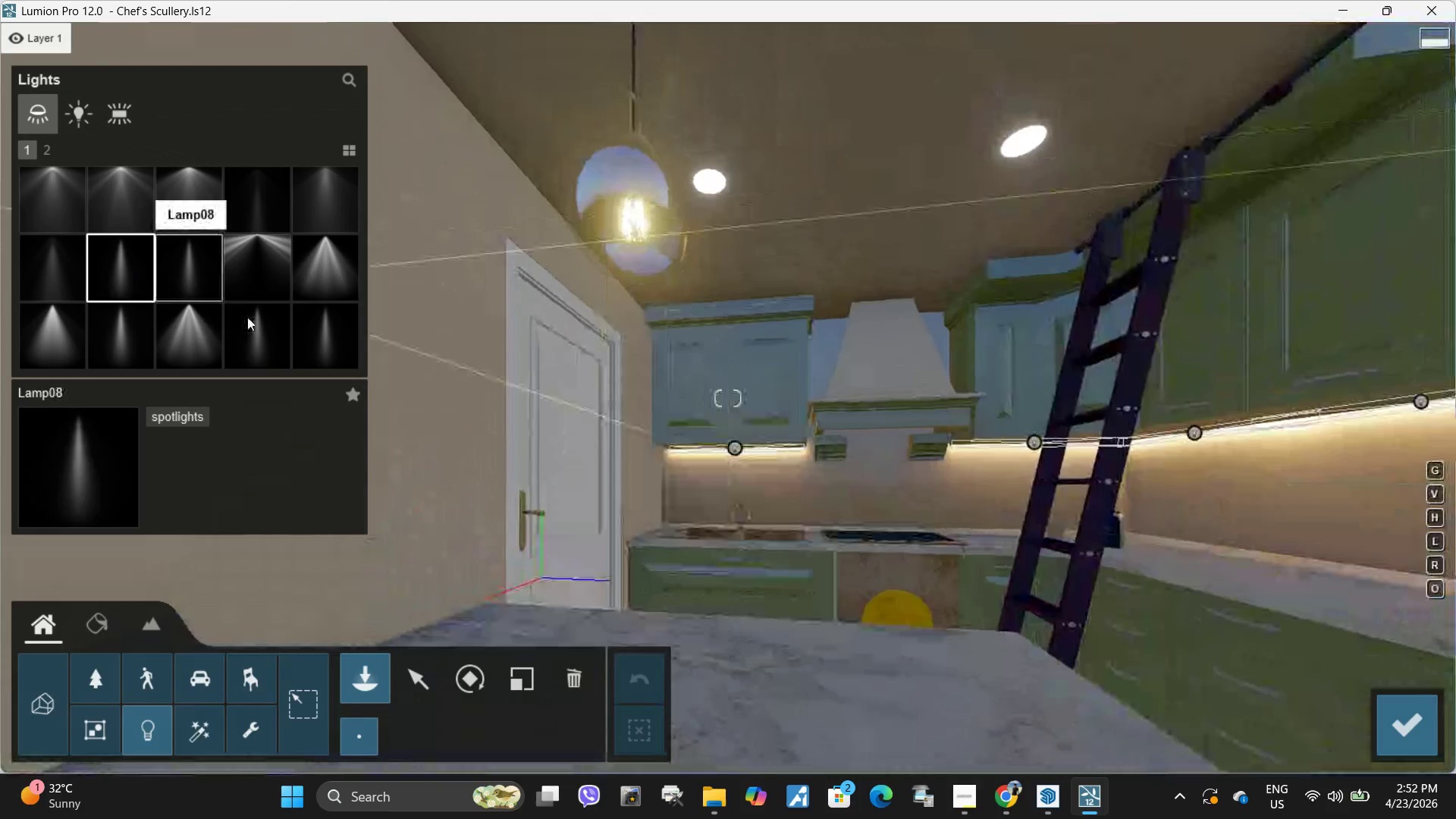 
left_click([263, 346])
 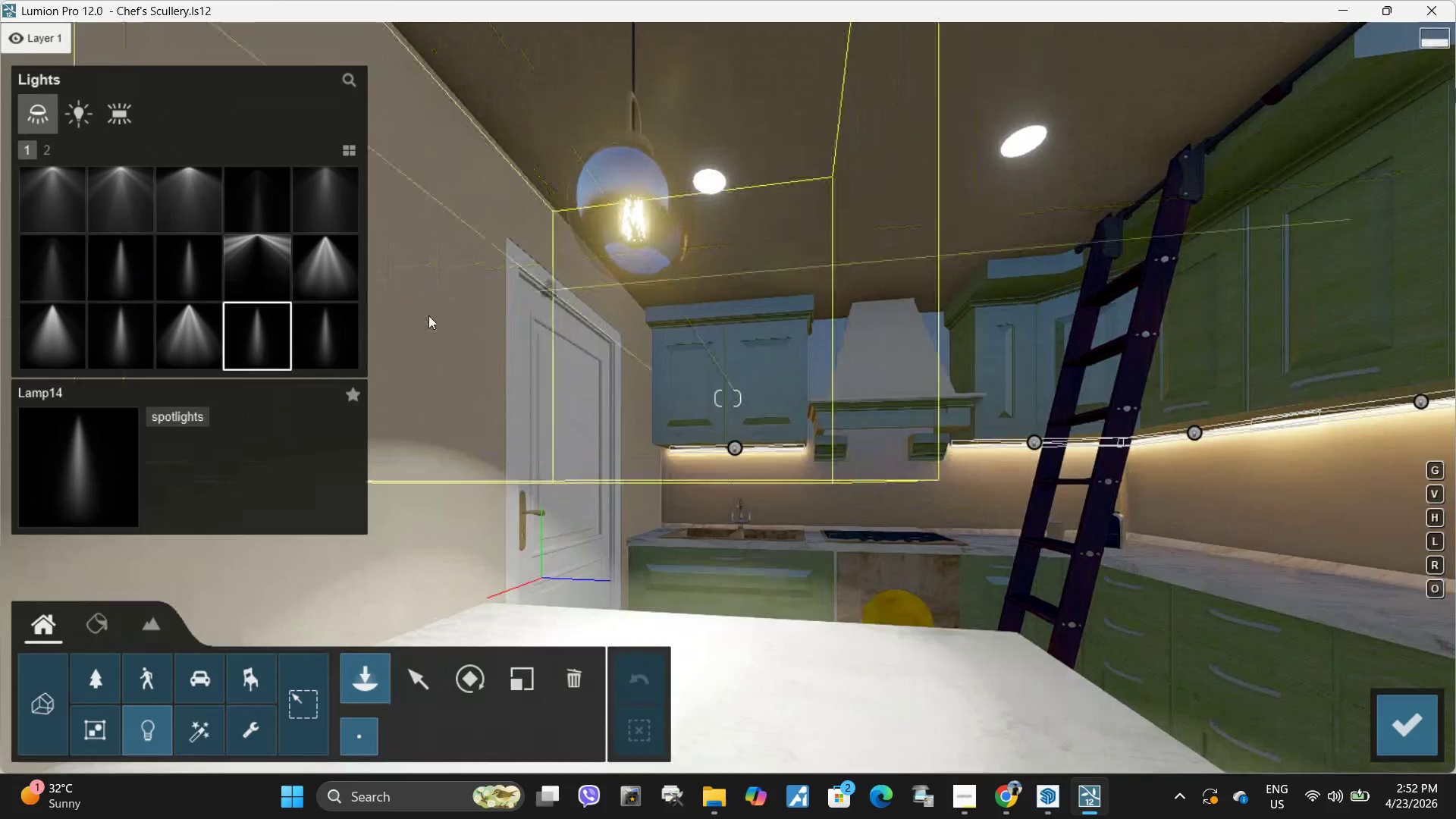 
left_click([325, 339])
 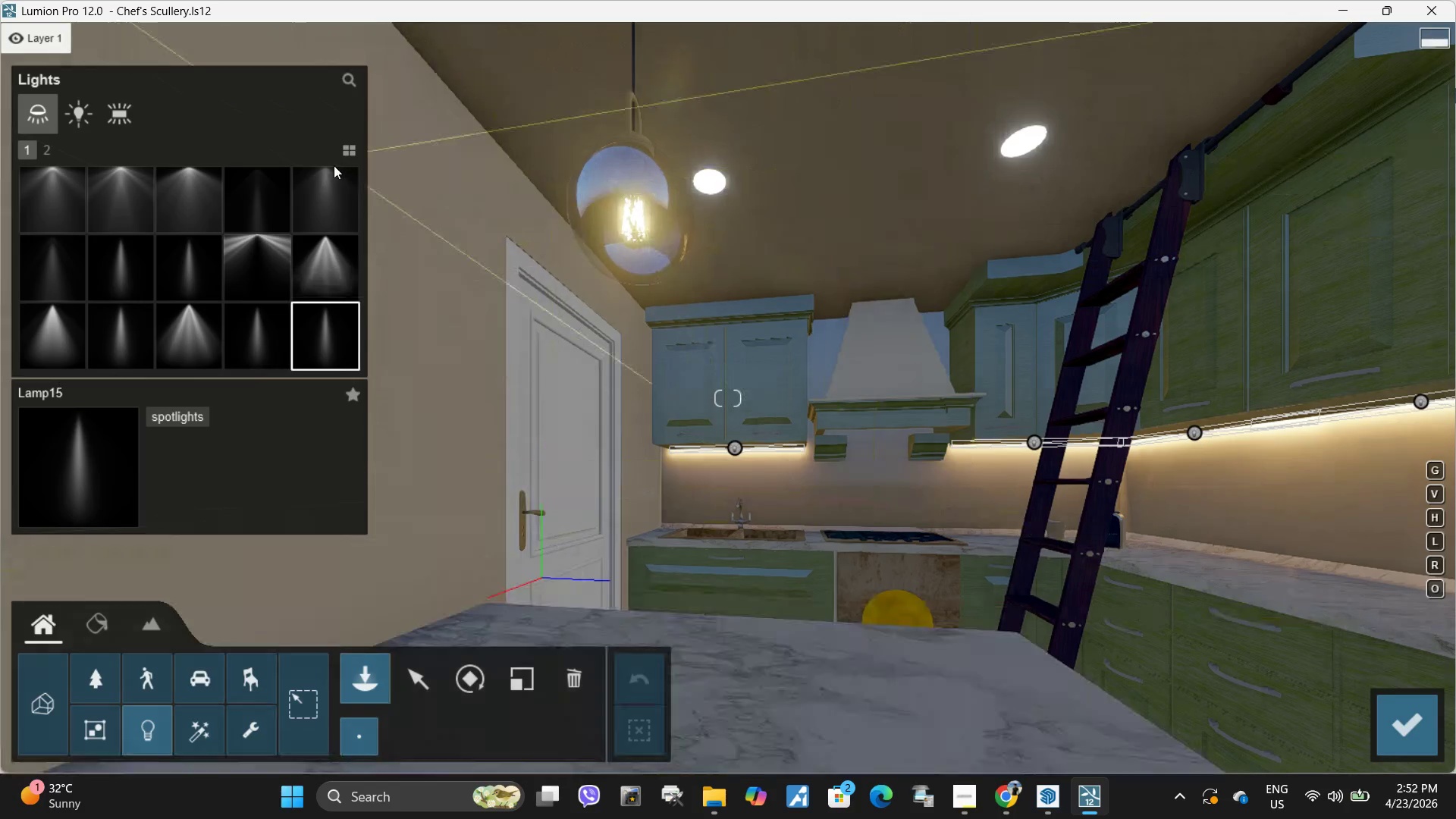 
left_click([327, 193])
 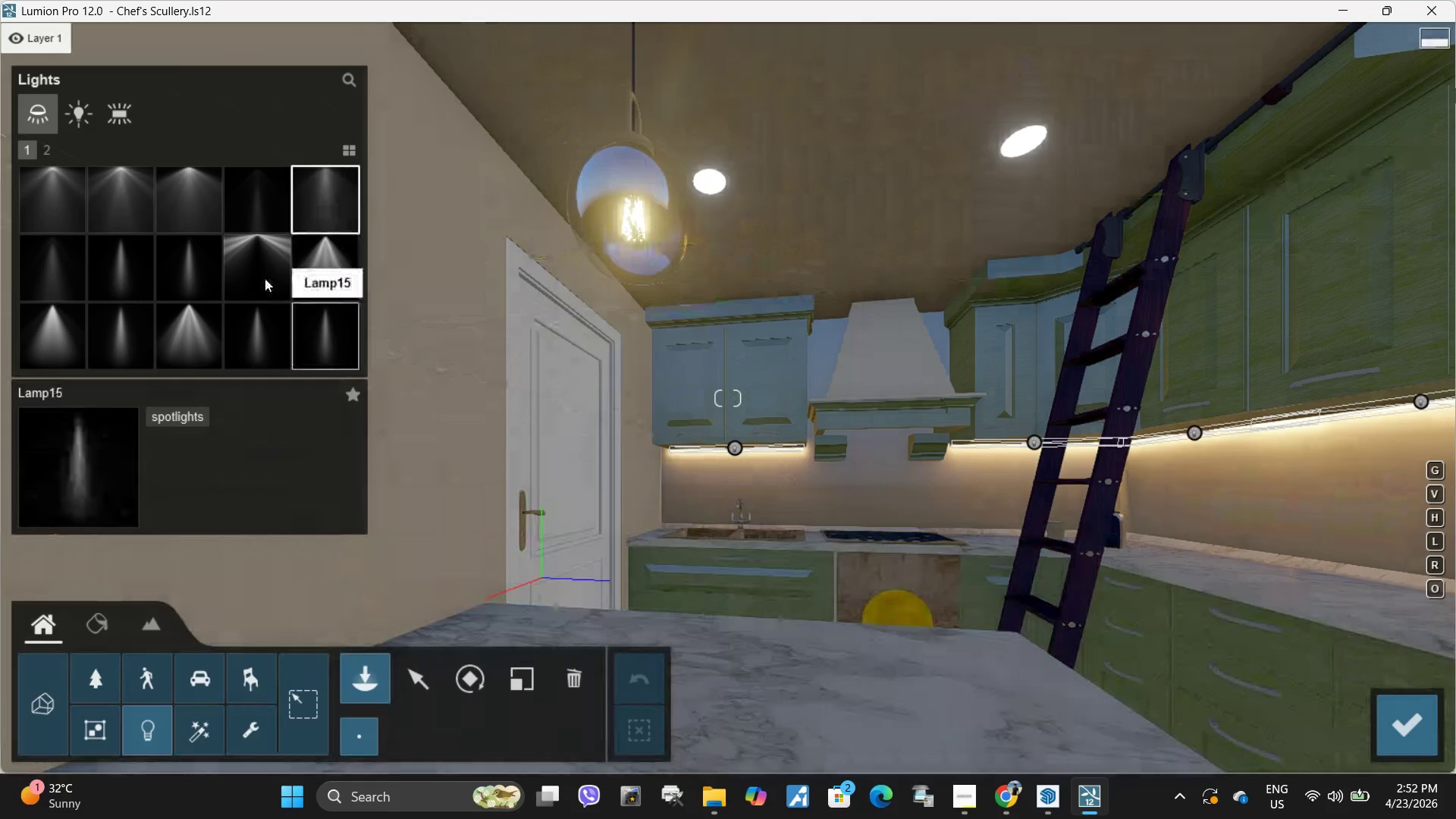 
left_click([49, 153])
 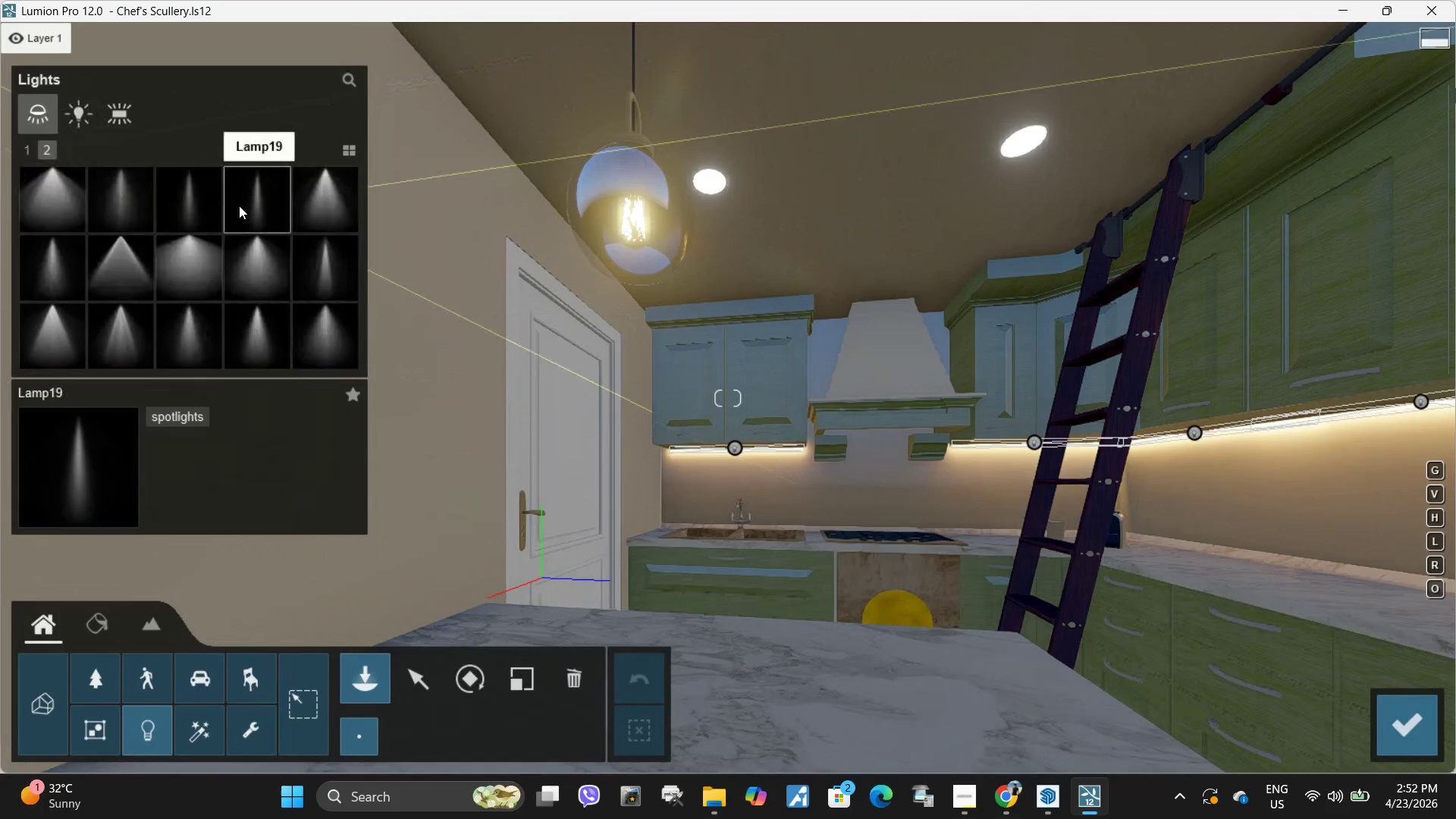 
left_click([245, 206])
 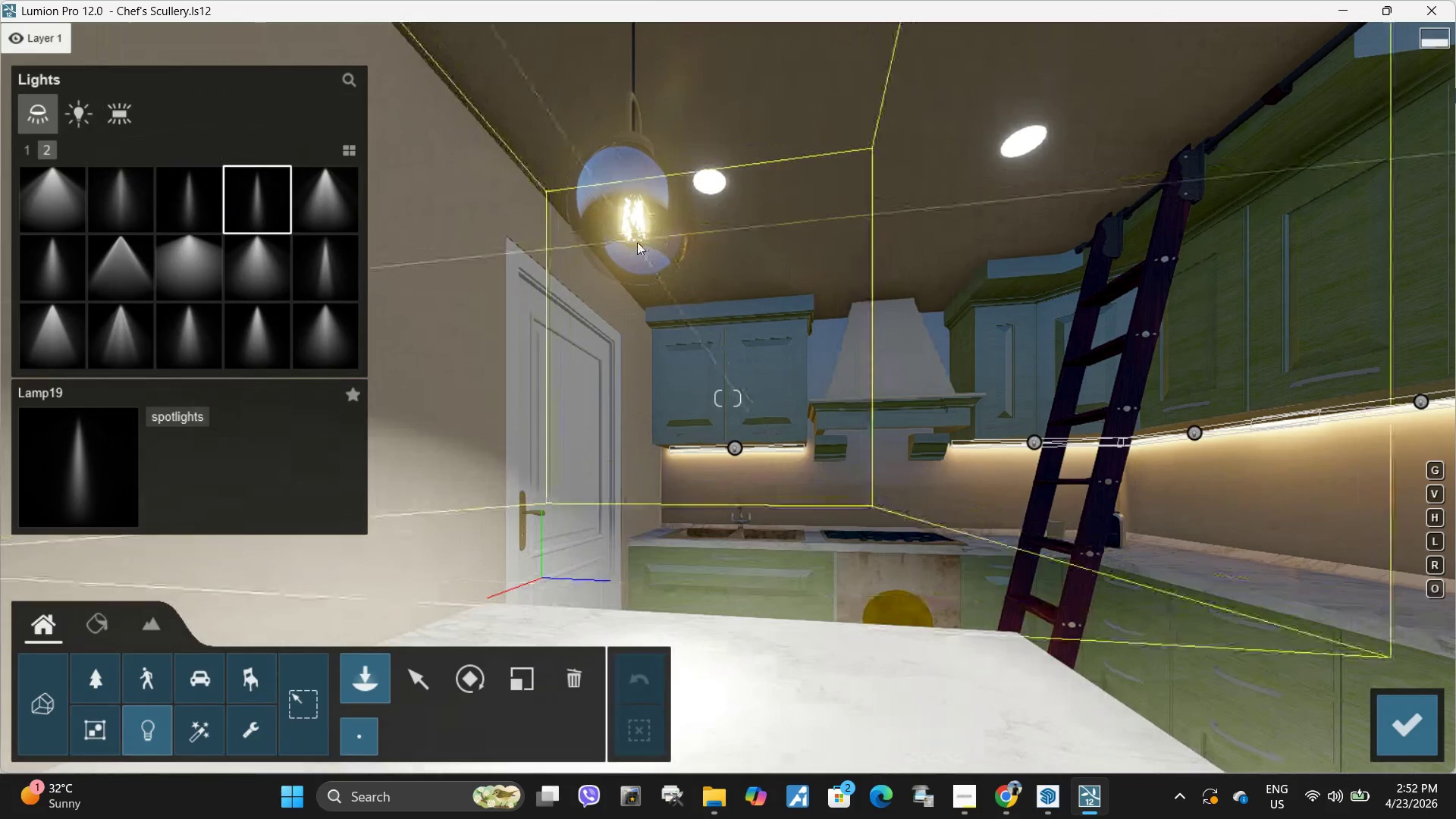 
type(wa)
 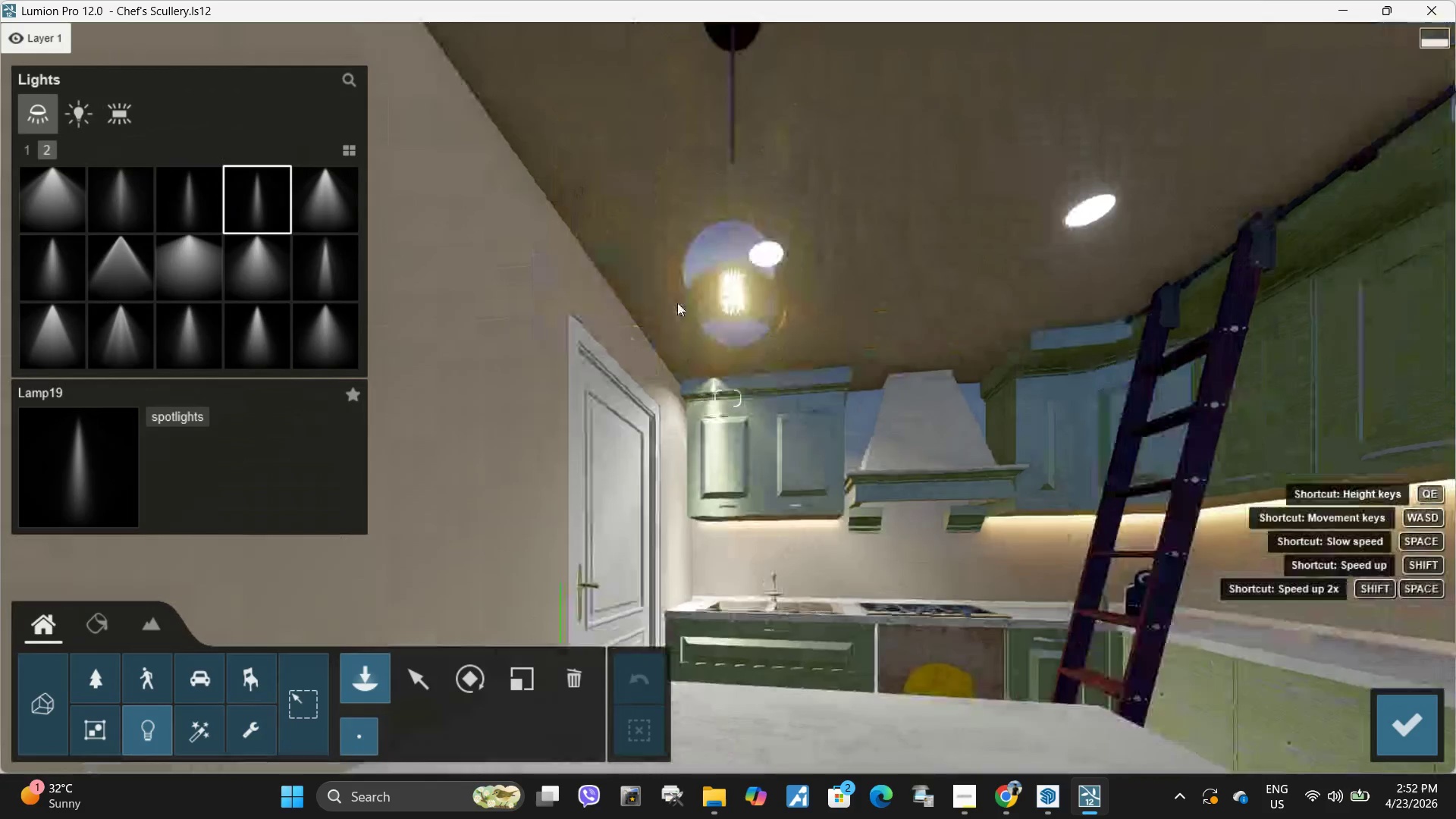 
right_click([677, 303])
 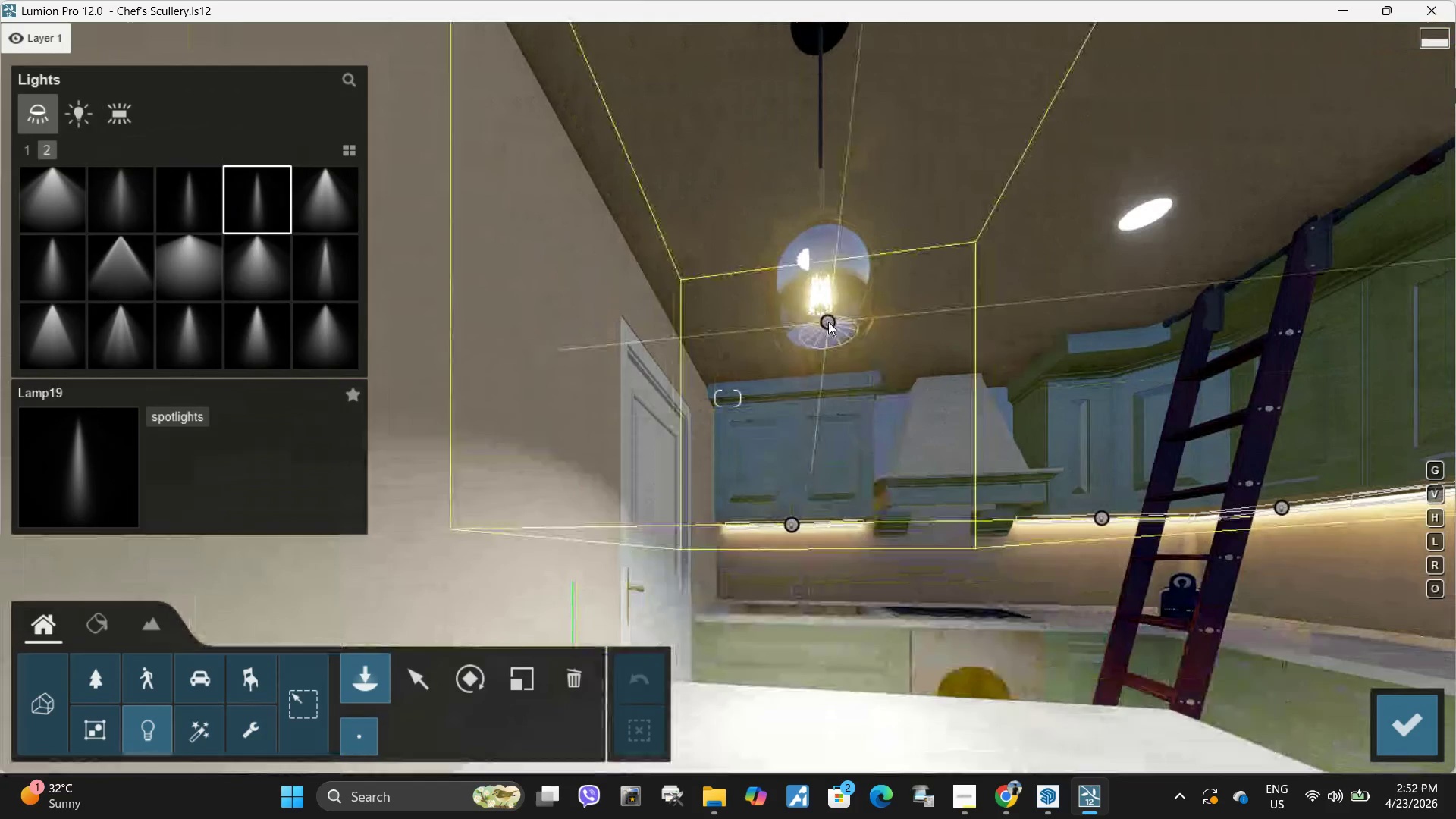 
left_click([827, 322])
 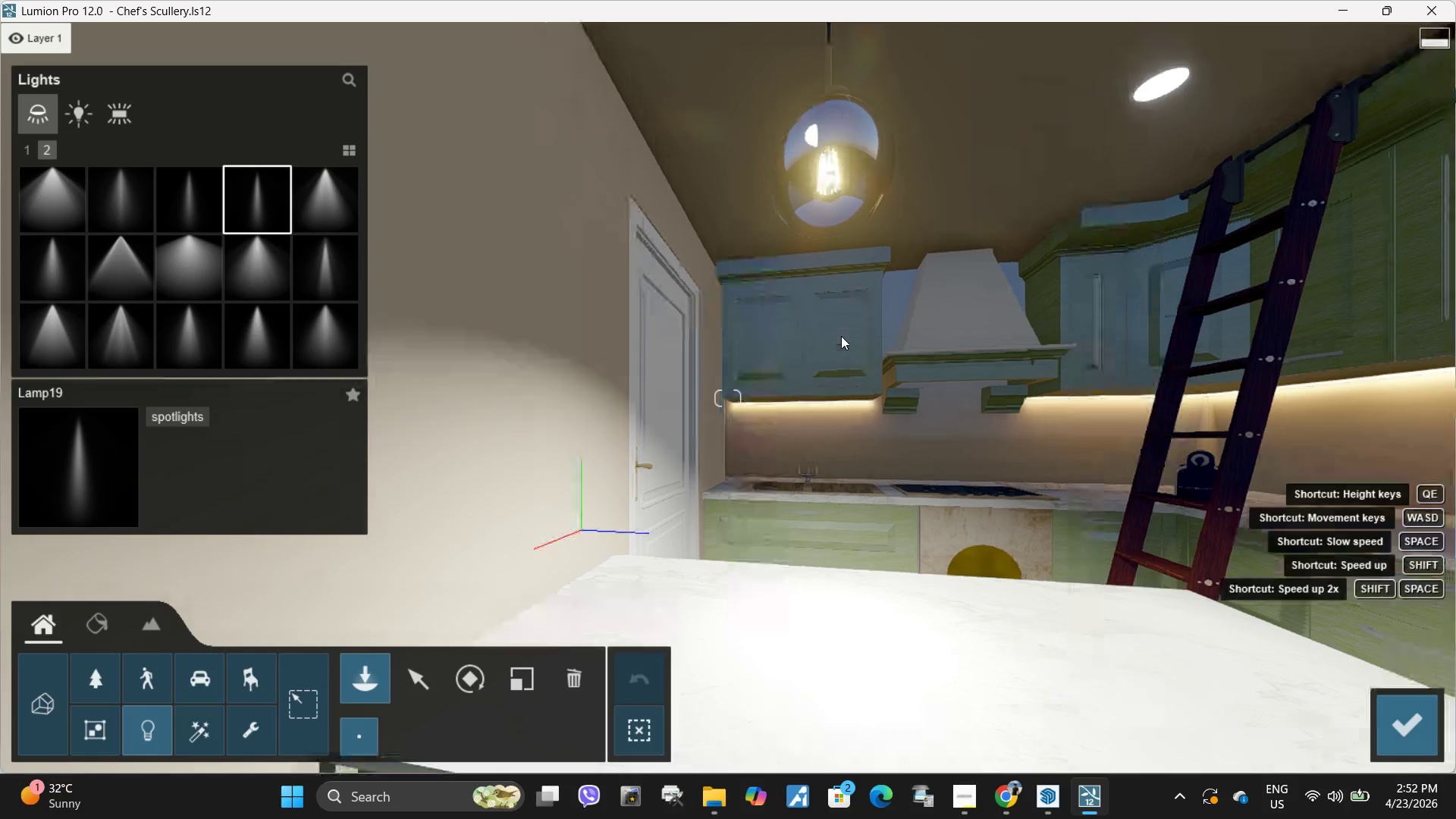 
type(qdd)
 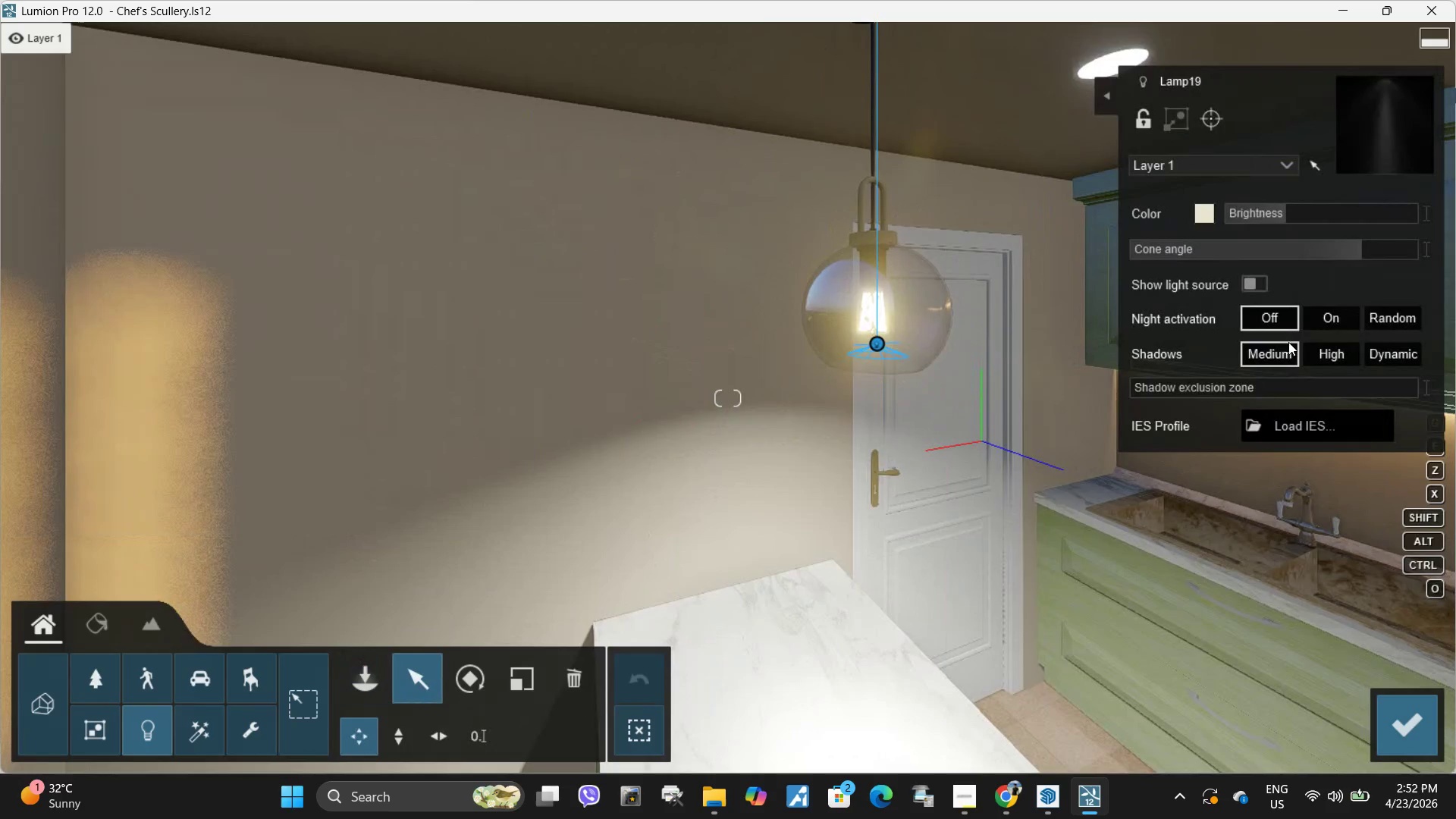 
left_click_drag(start_coordinate=[1360, 251], to_coordinate=[1228, 262])
 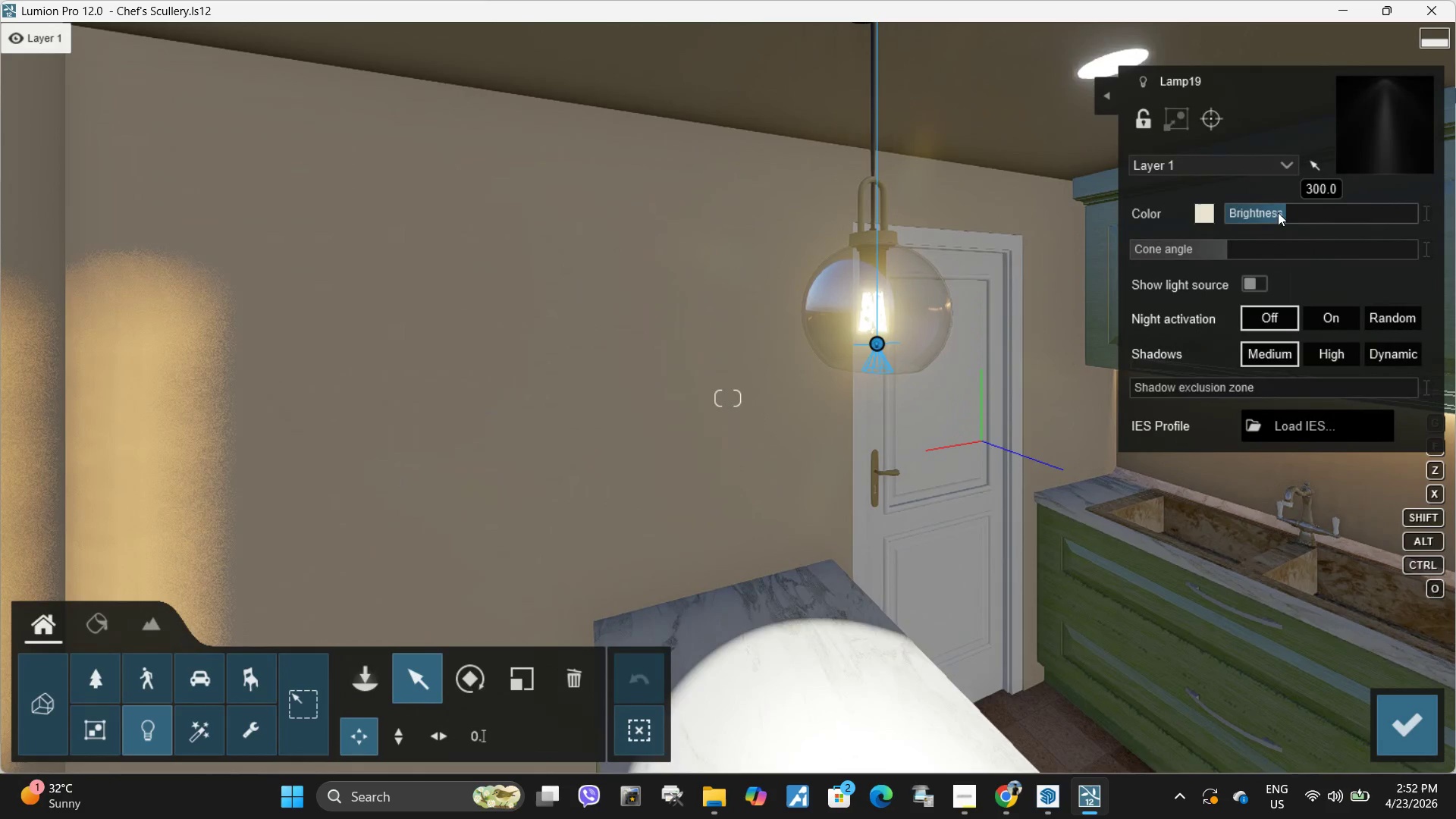 
left_click_drag(start_coordinate=[1279, 212], to_coordinate=[1247, 218])
 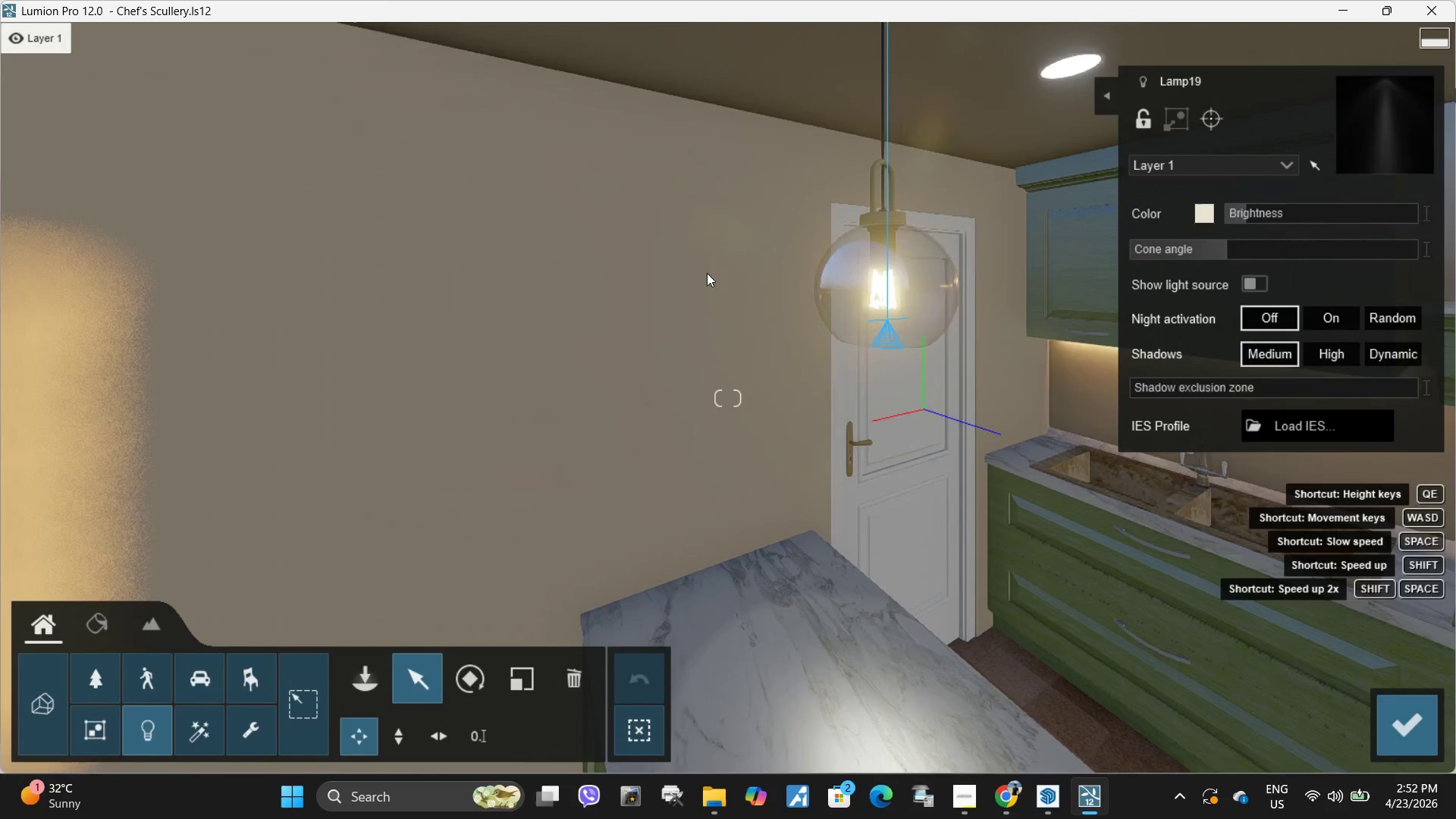 
type(aaea)
 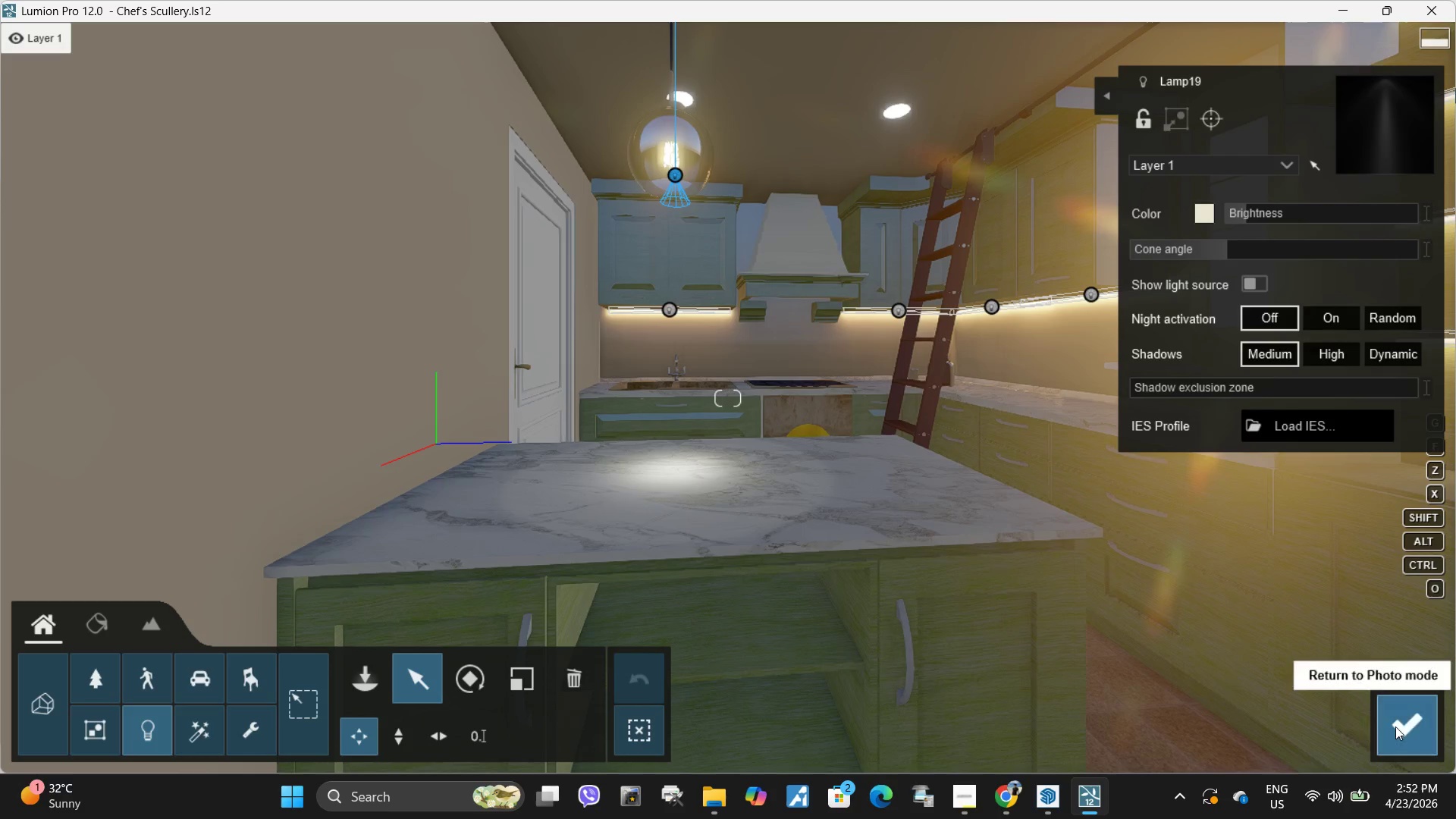 
left_click([1212, 217])
 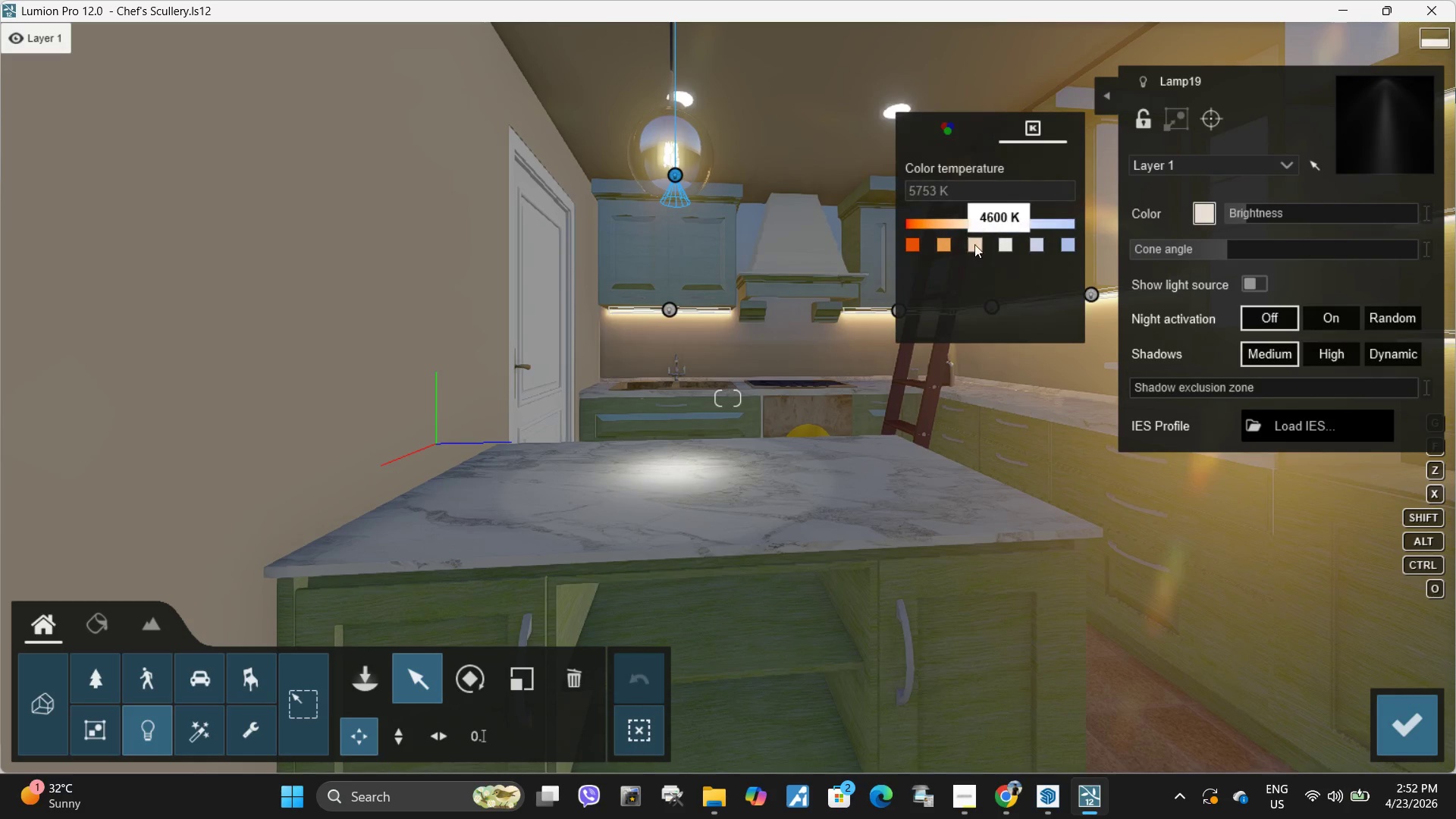 
left_click([974, 244])
 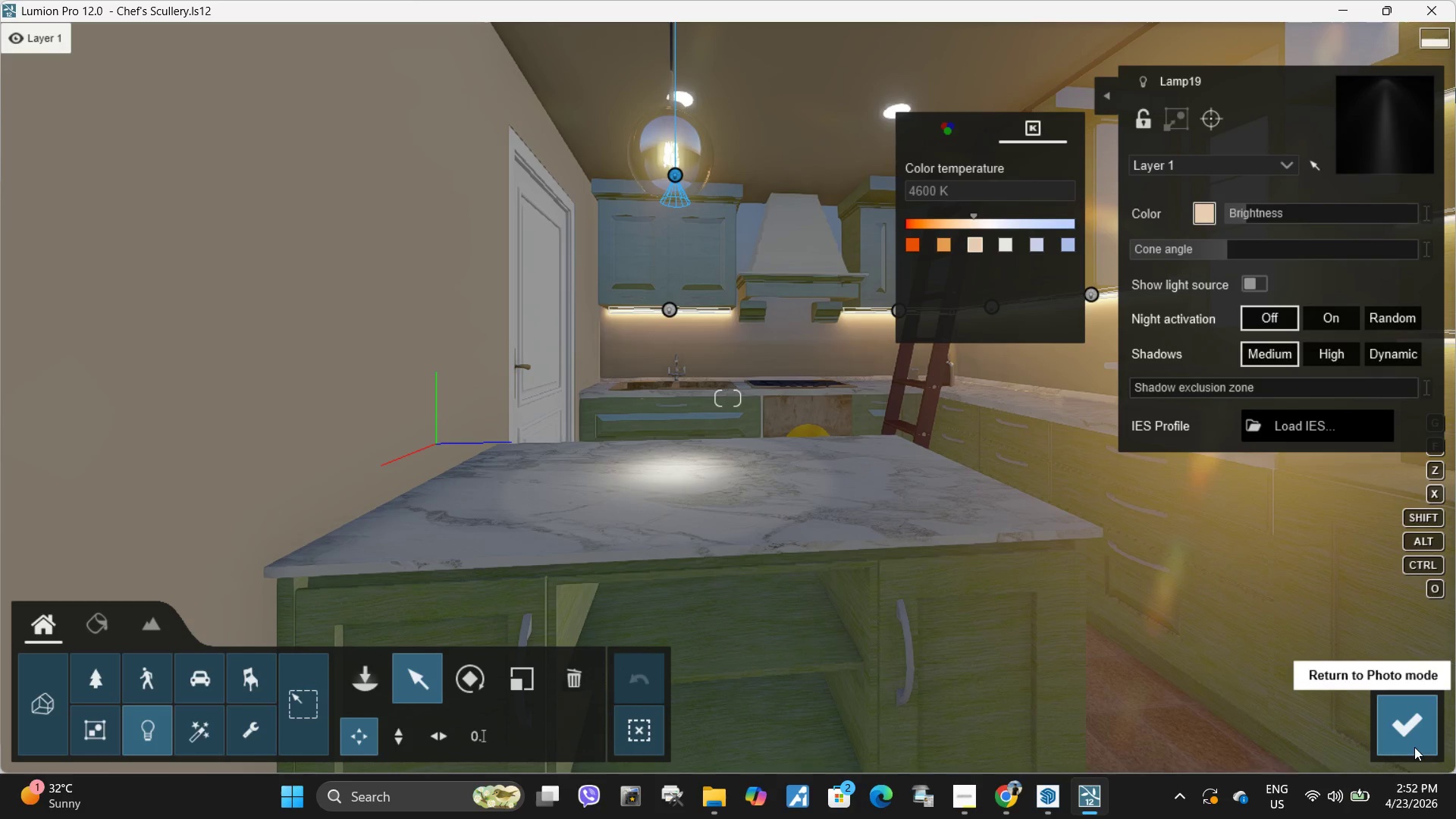 
left_click([1408, 726])
 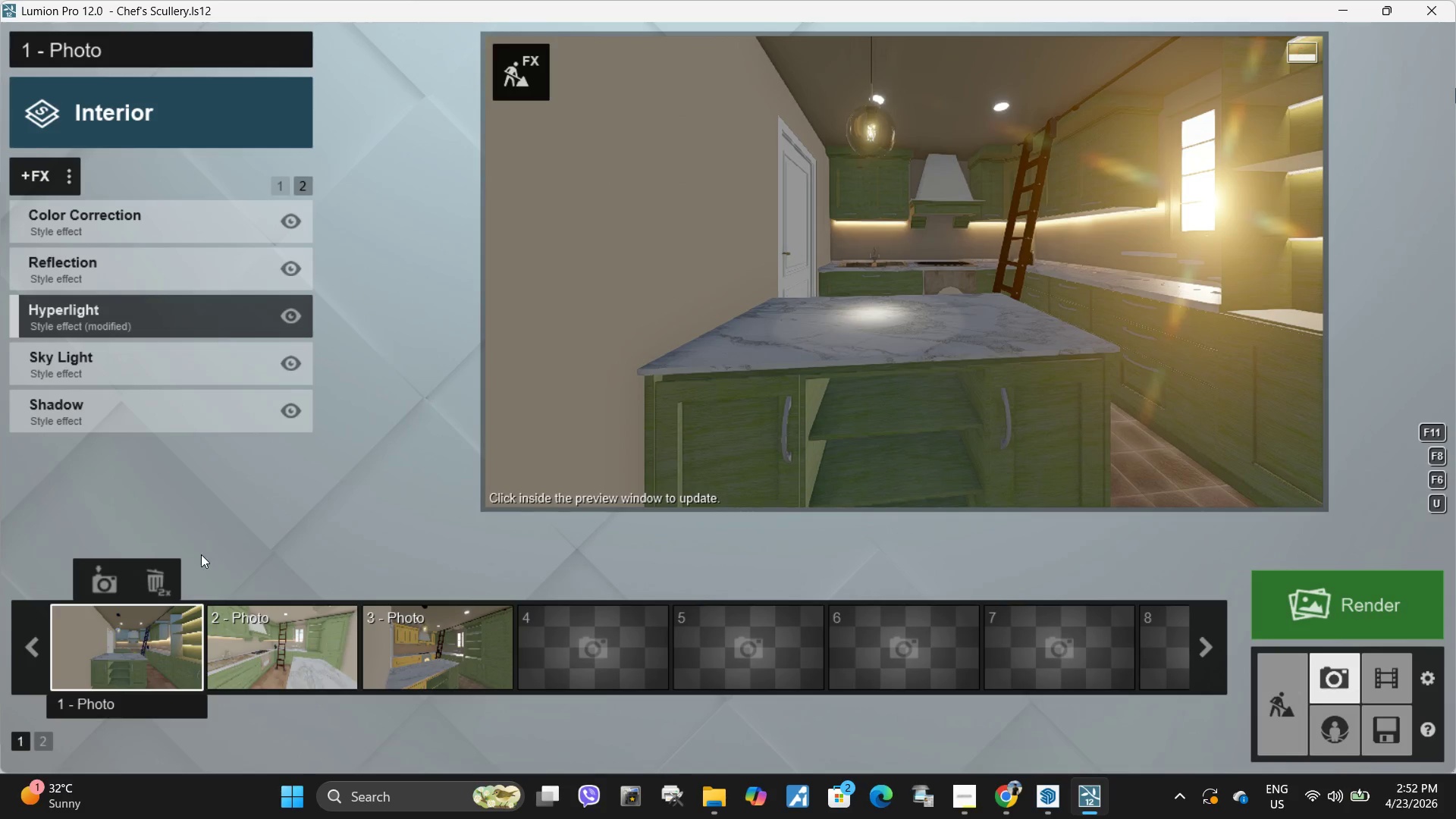 
double_click([875, 344])
 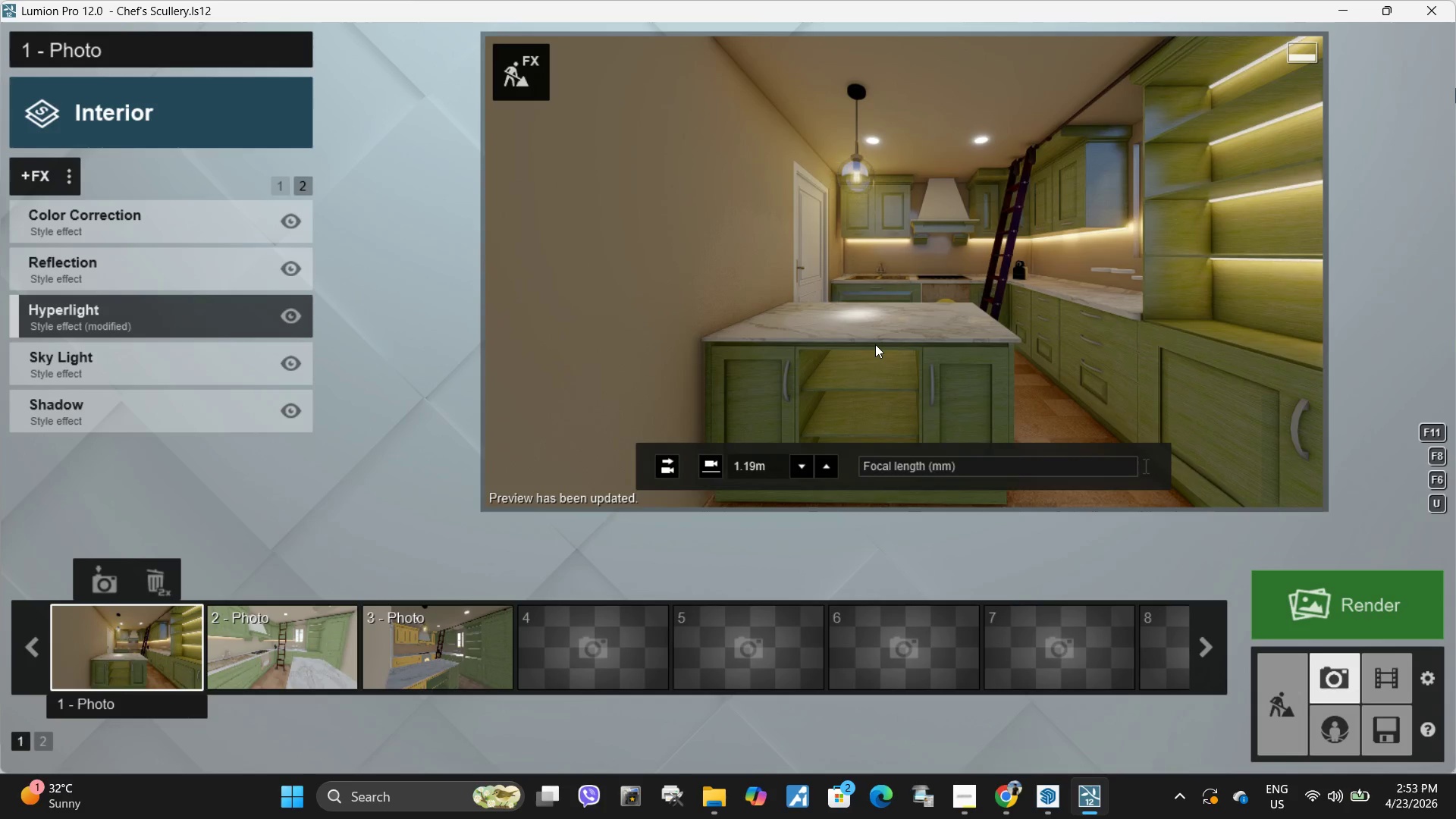 
wait(8.51)
 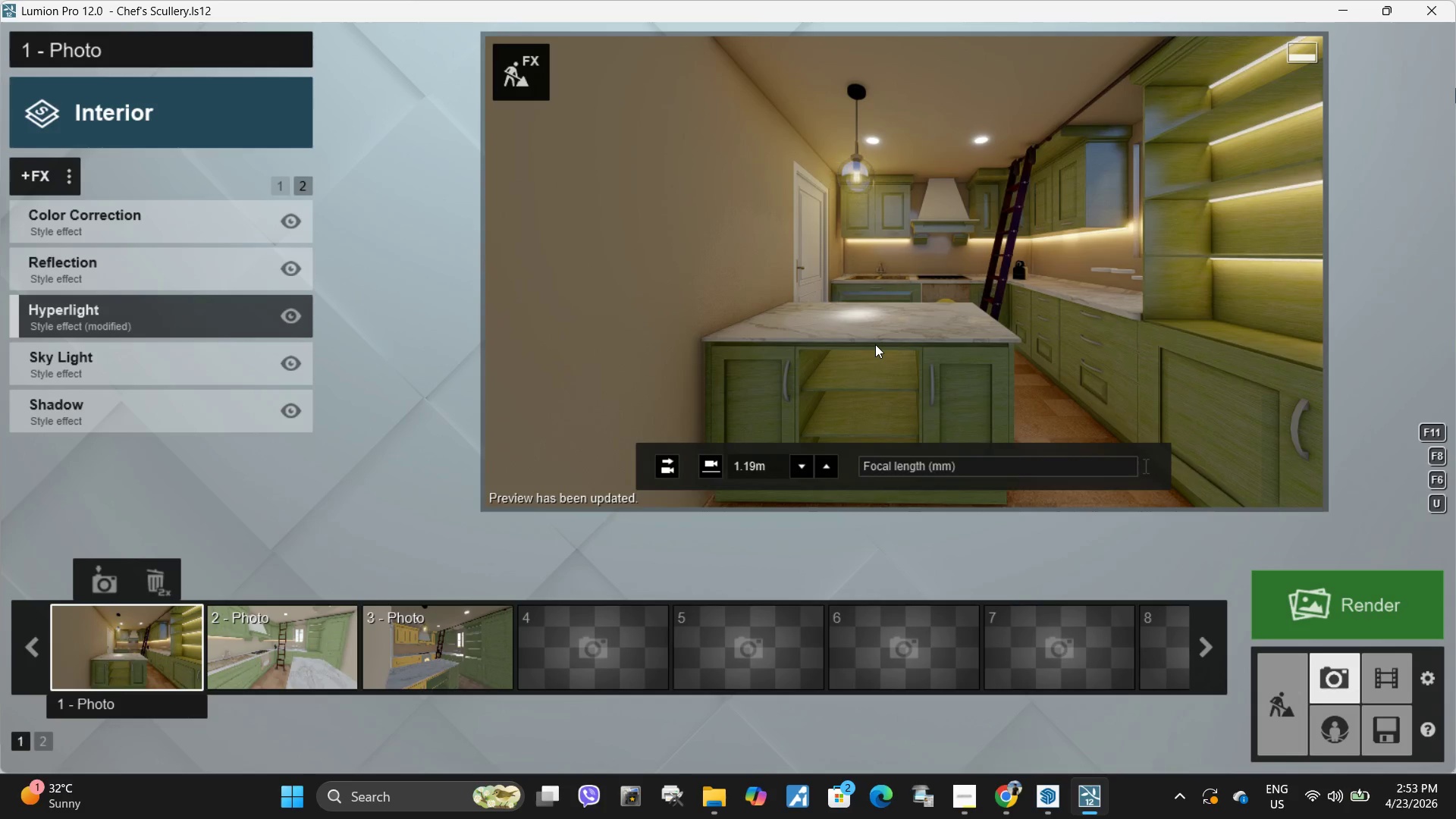 
left_click([541, 76])
 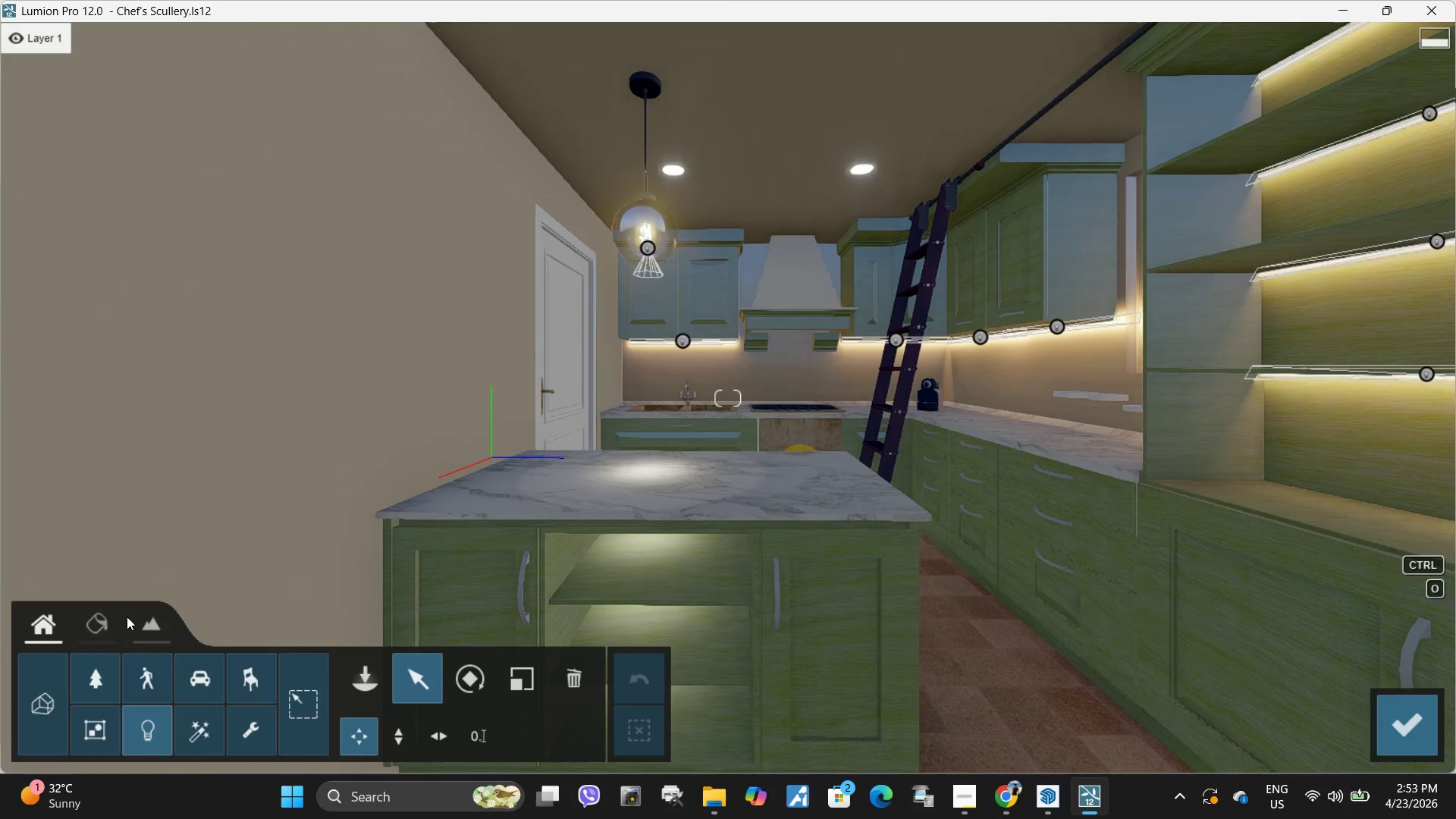 
left_click([108, 627])
 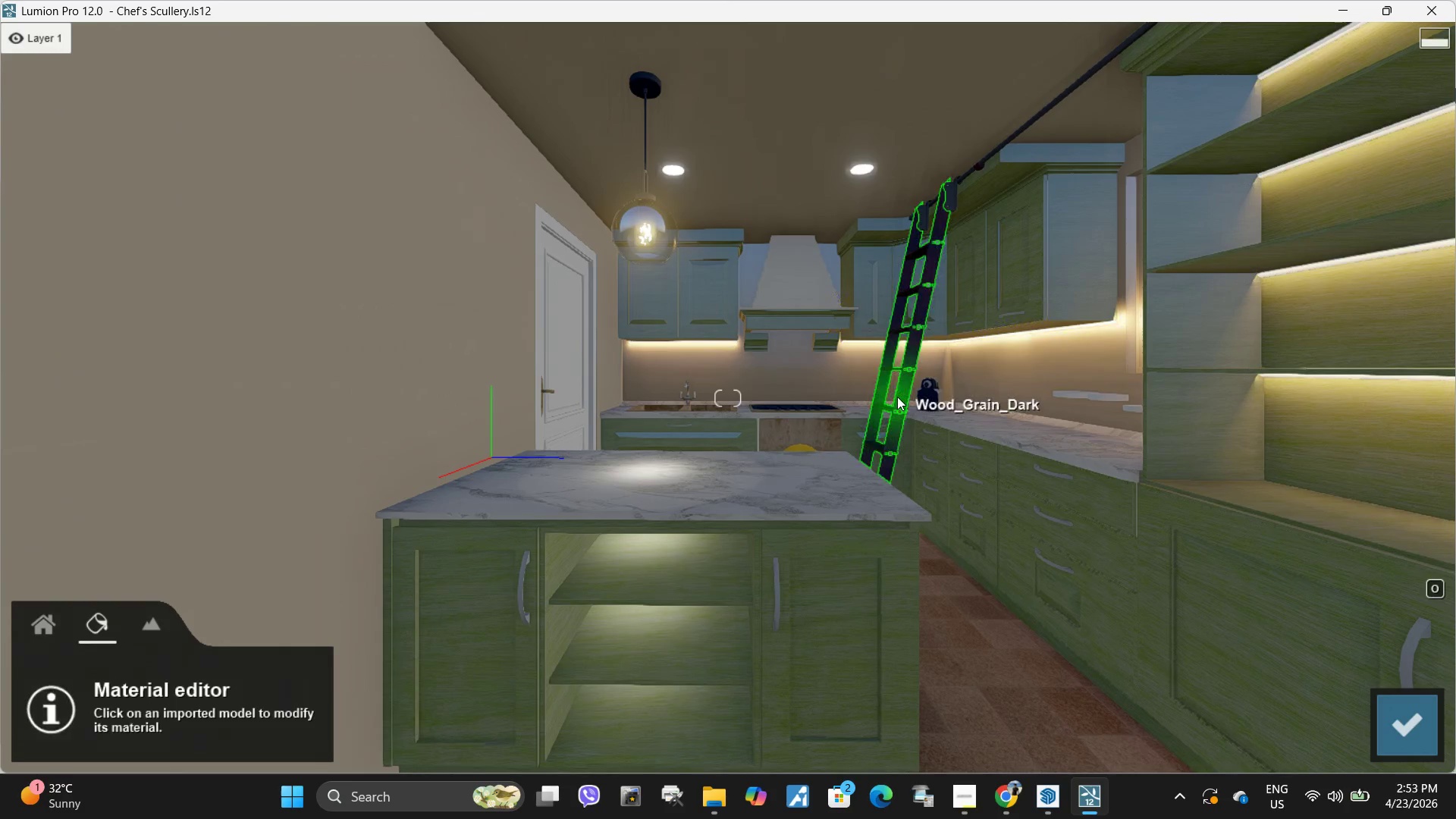 
left_click([897, 397])
 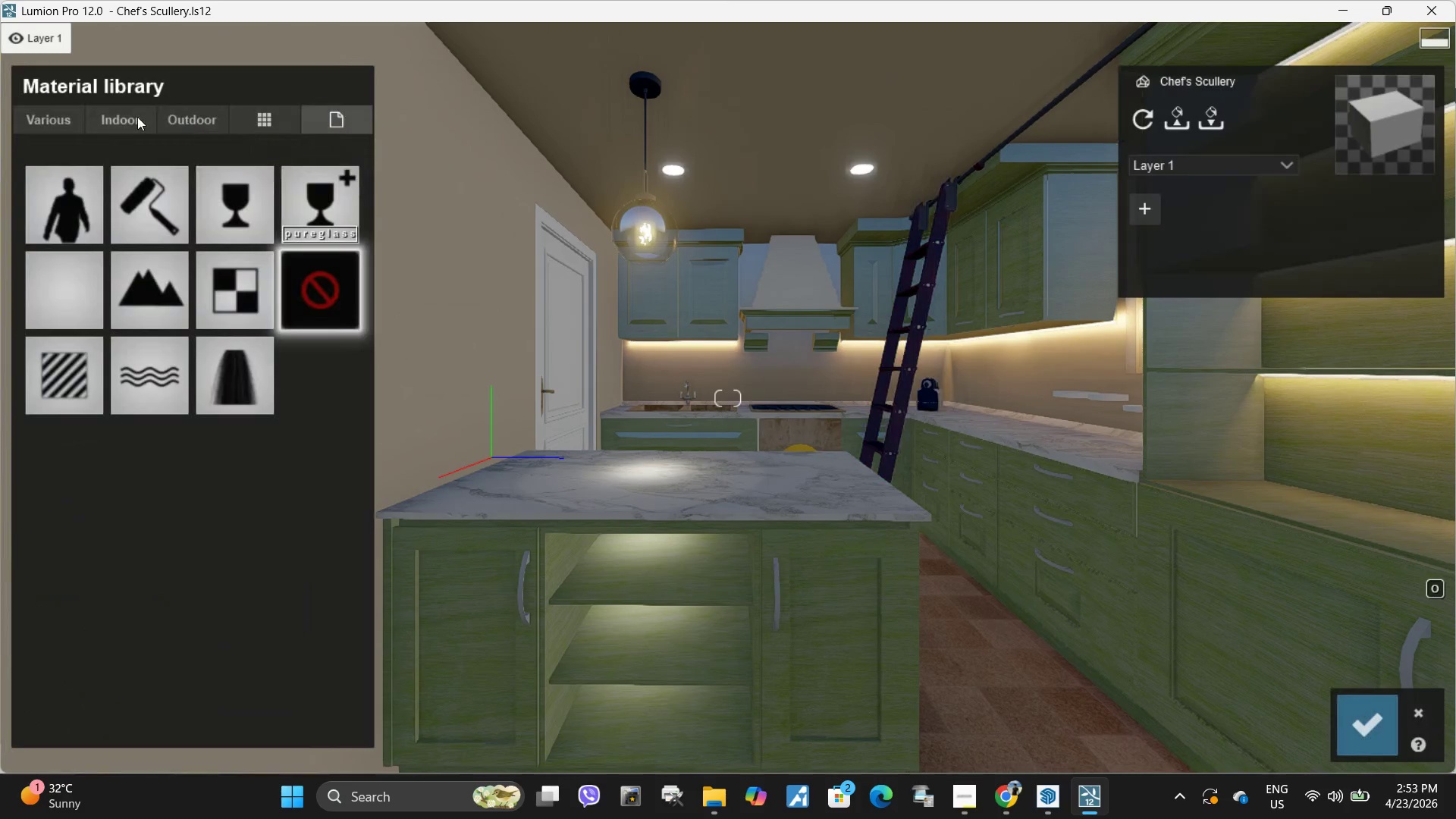 
left_click([137, 117])
 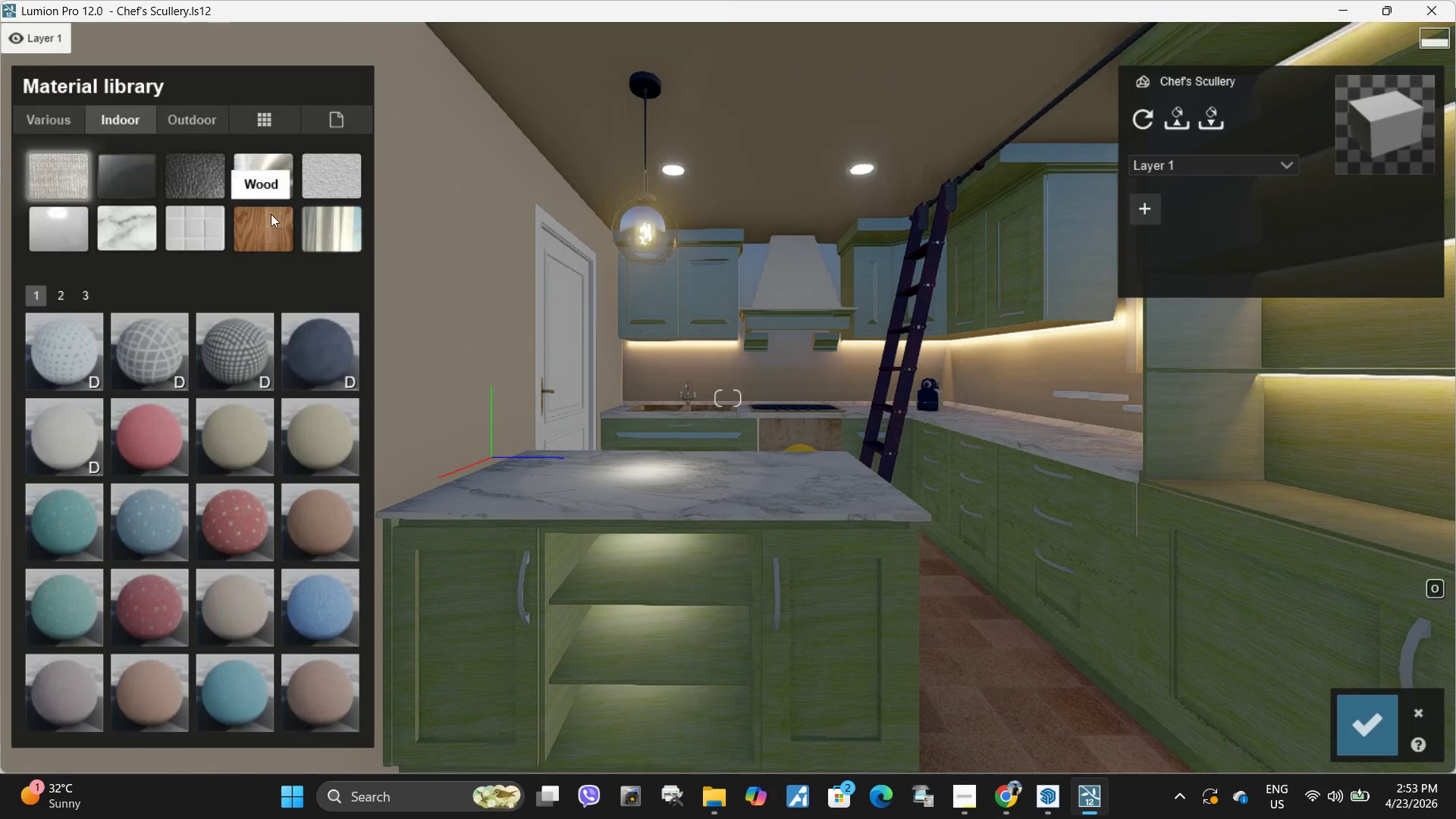 
left_click([271, 214])
 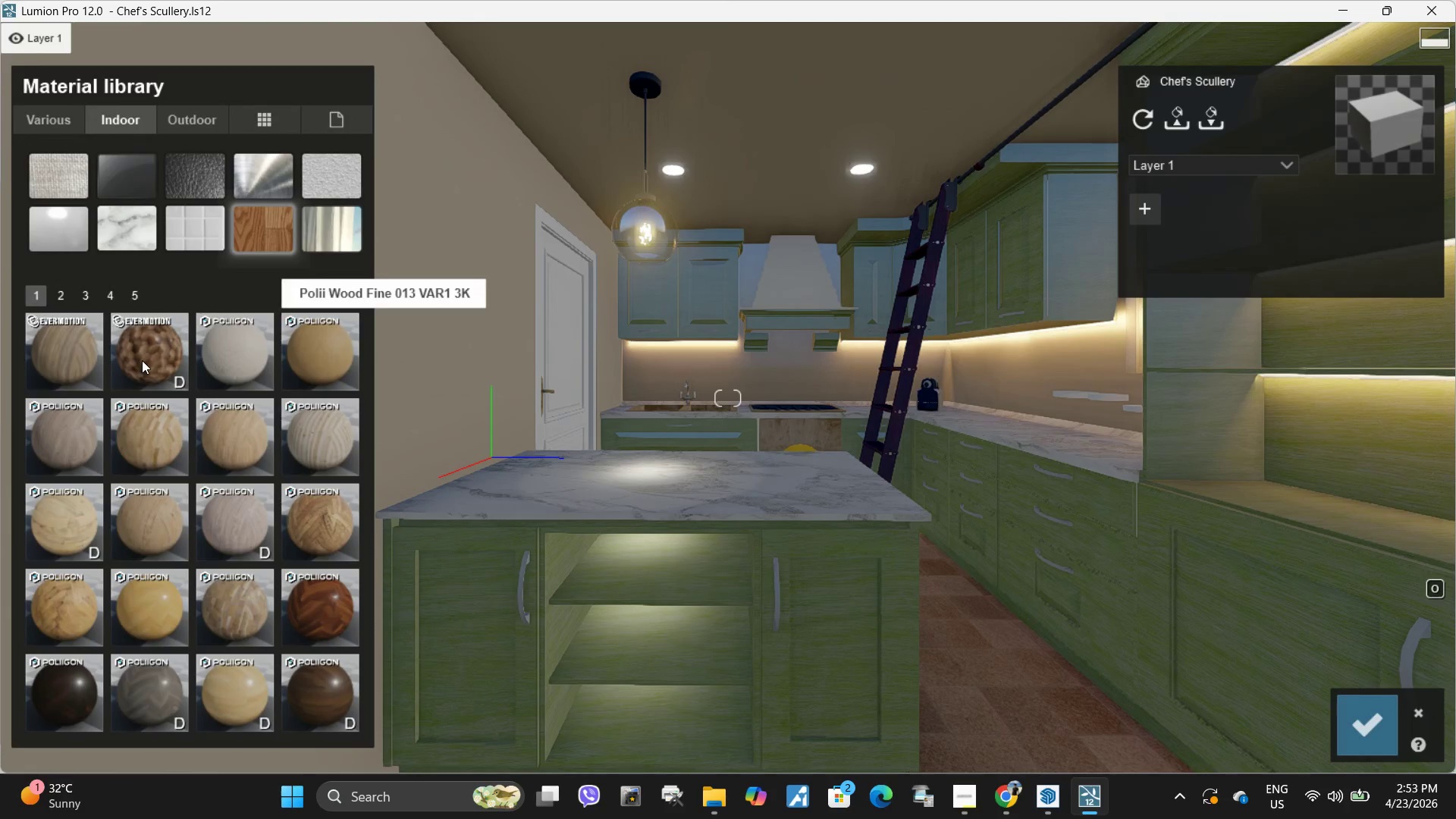 
left_click([60, 347])
 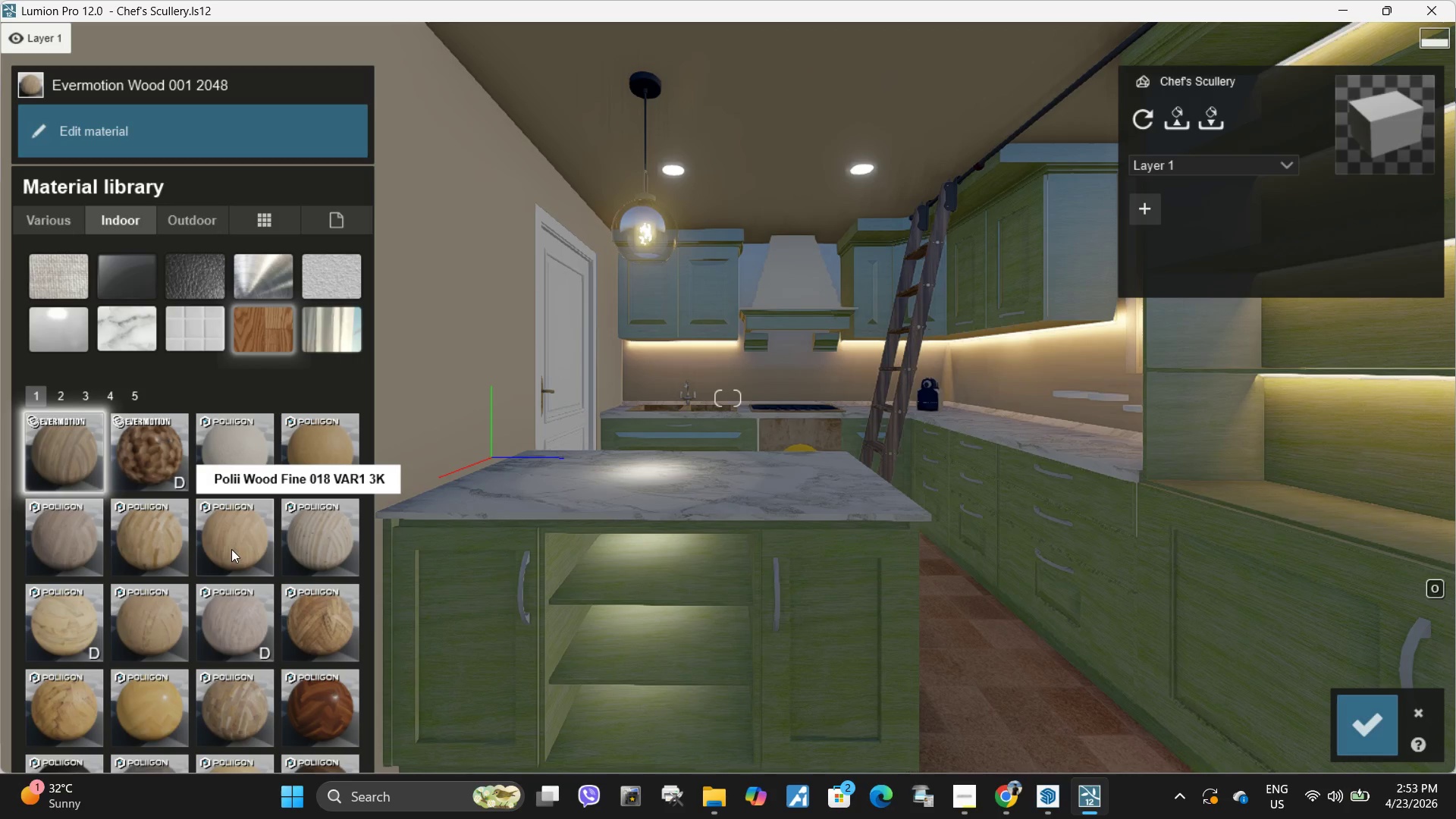 
left_click([80, 399])
 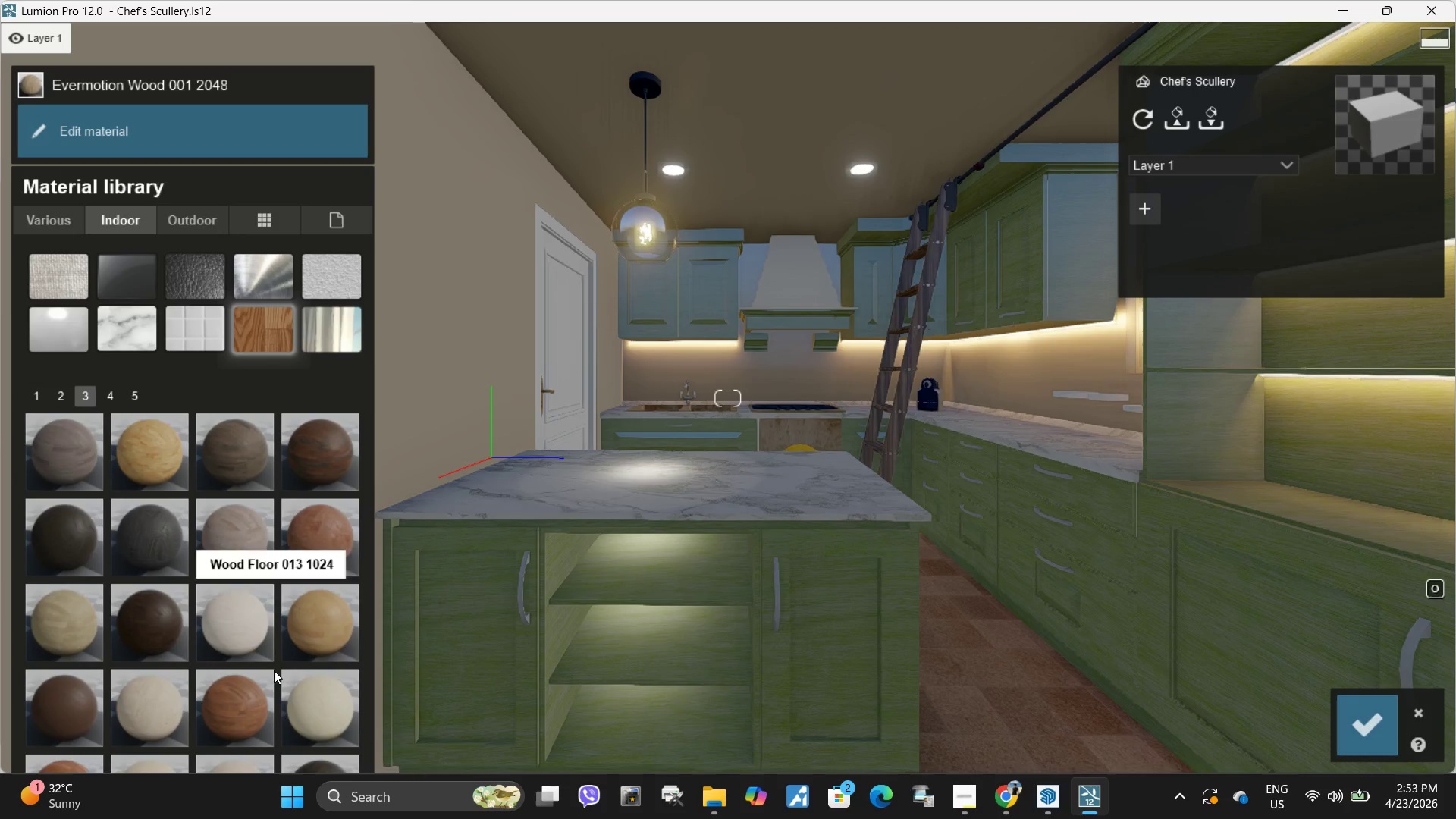 
left_click([329, 616])
 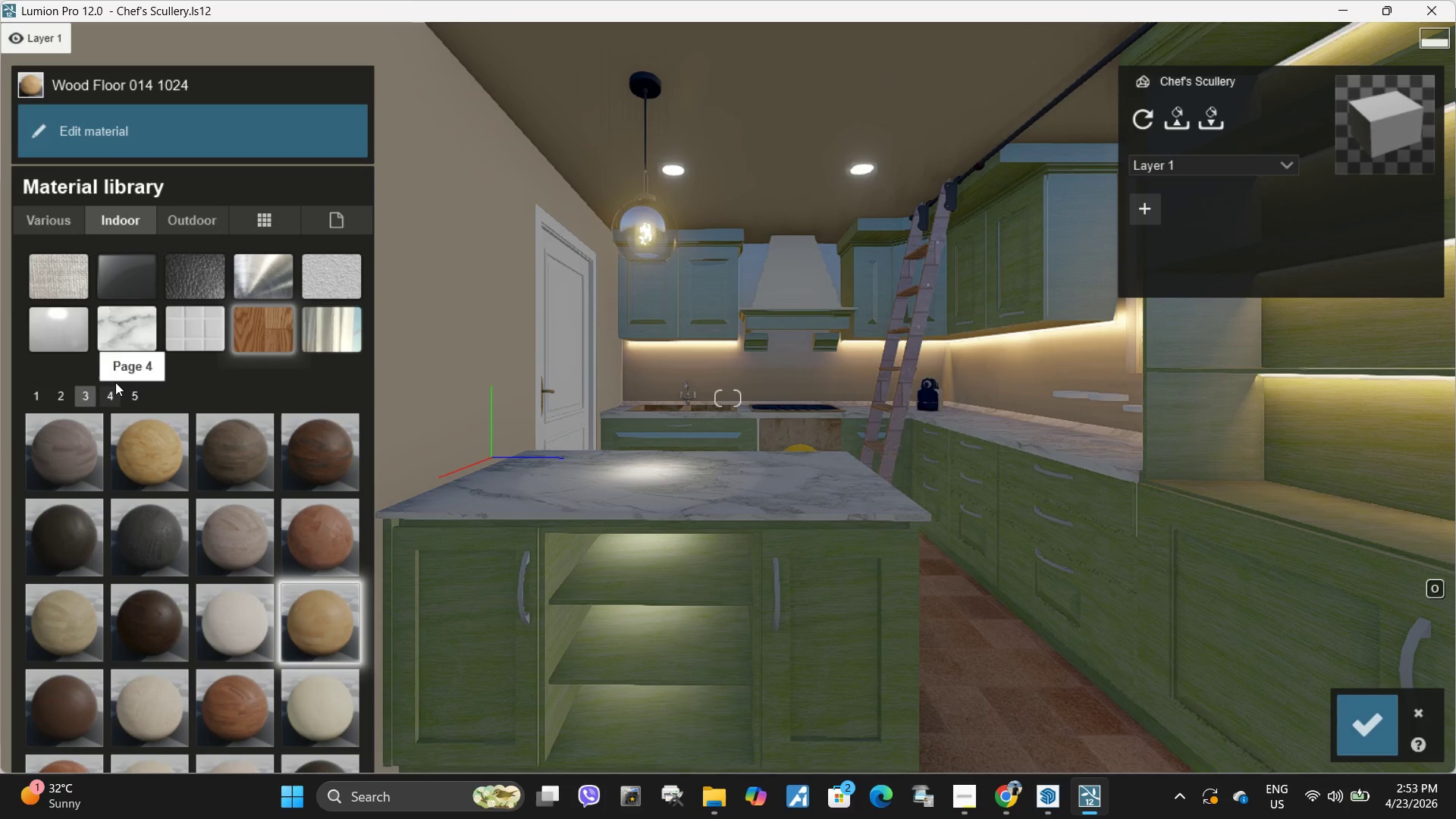 
left_click([139, 397])
 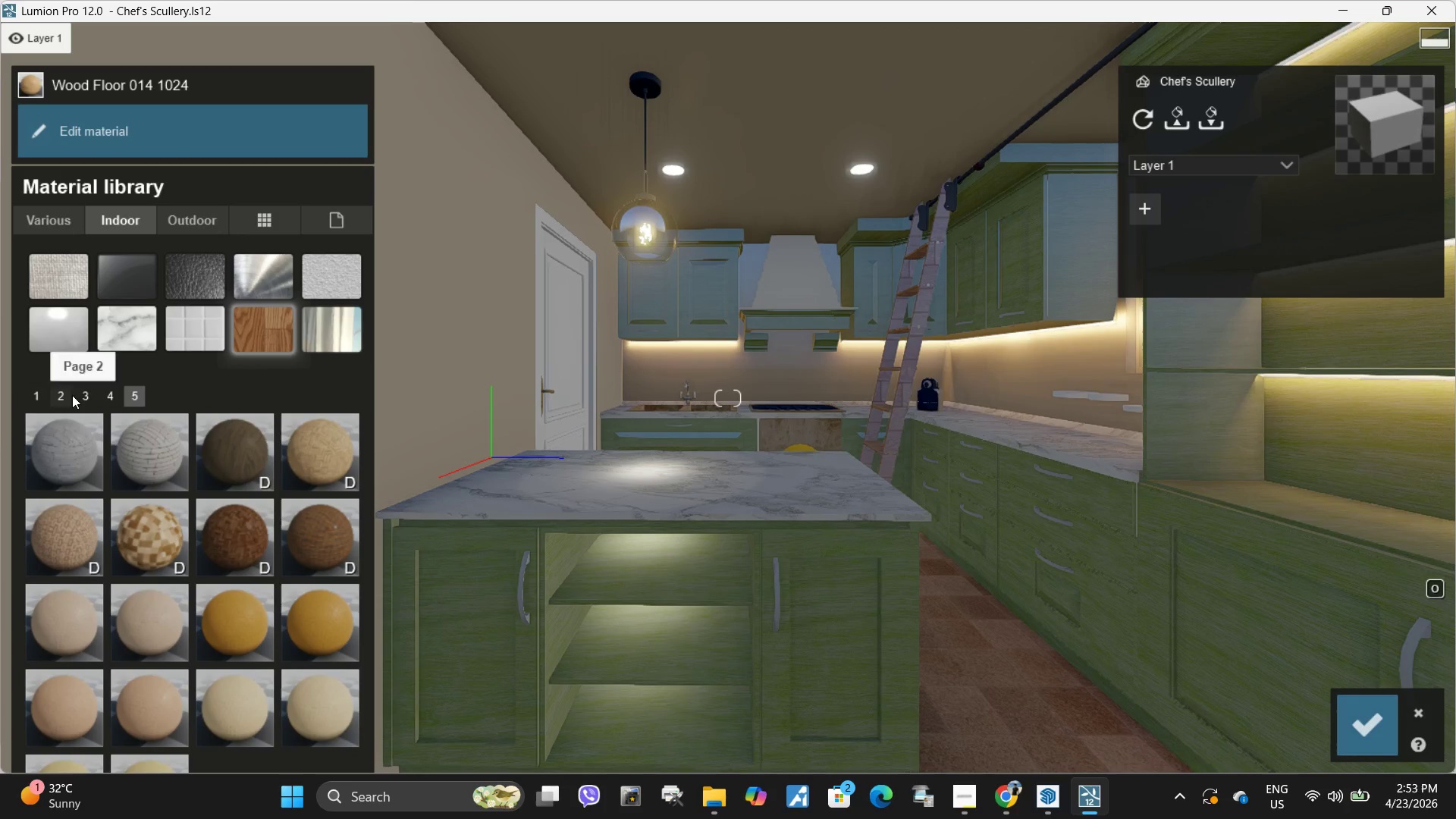 
left_click([79, 396])
 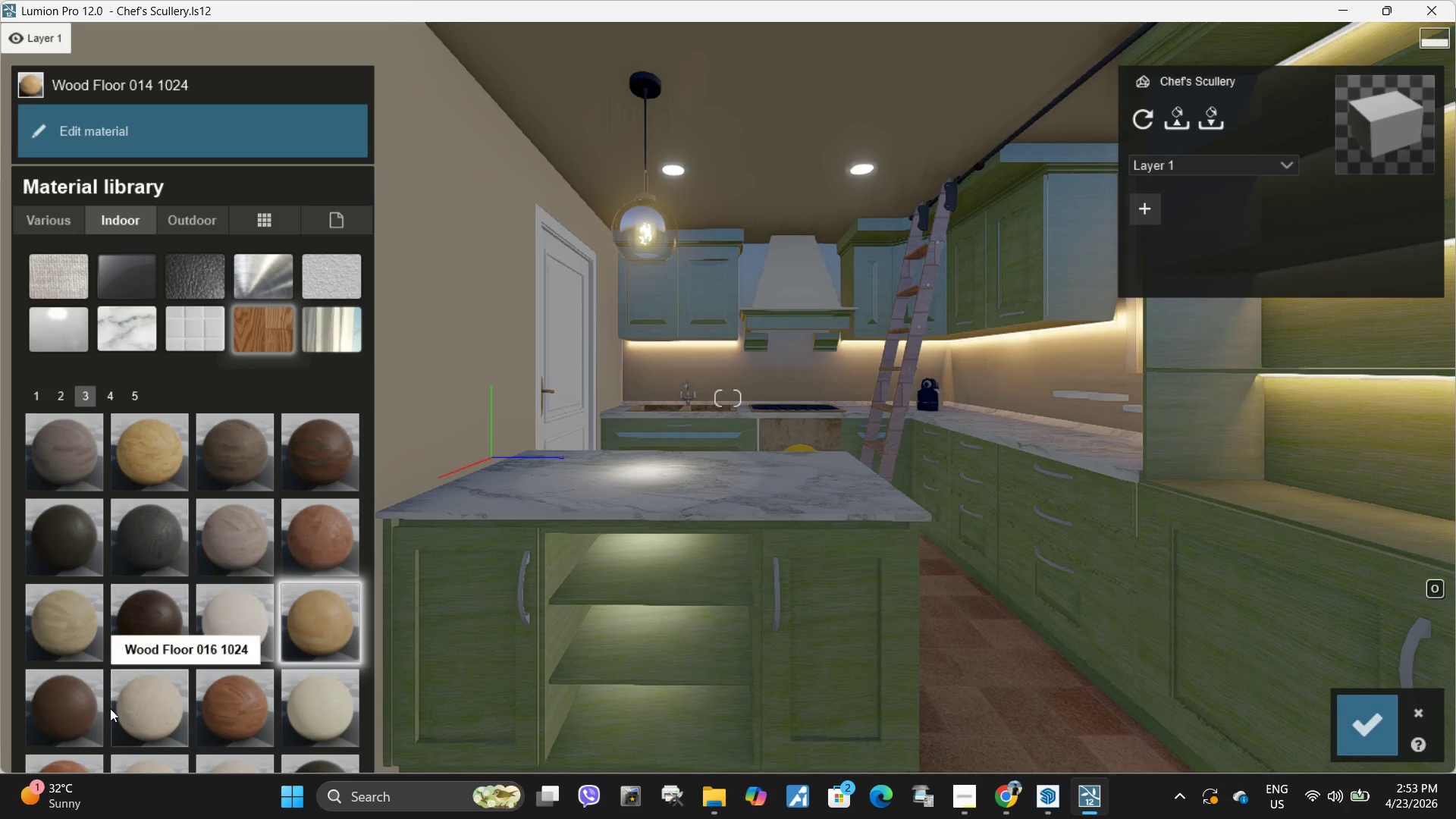 
left_click([70, 708])
 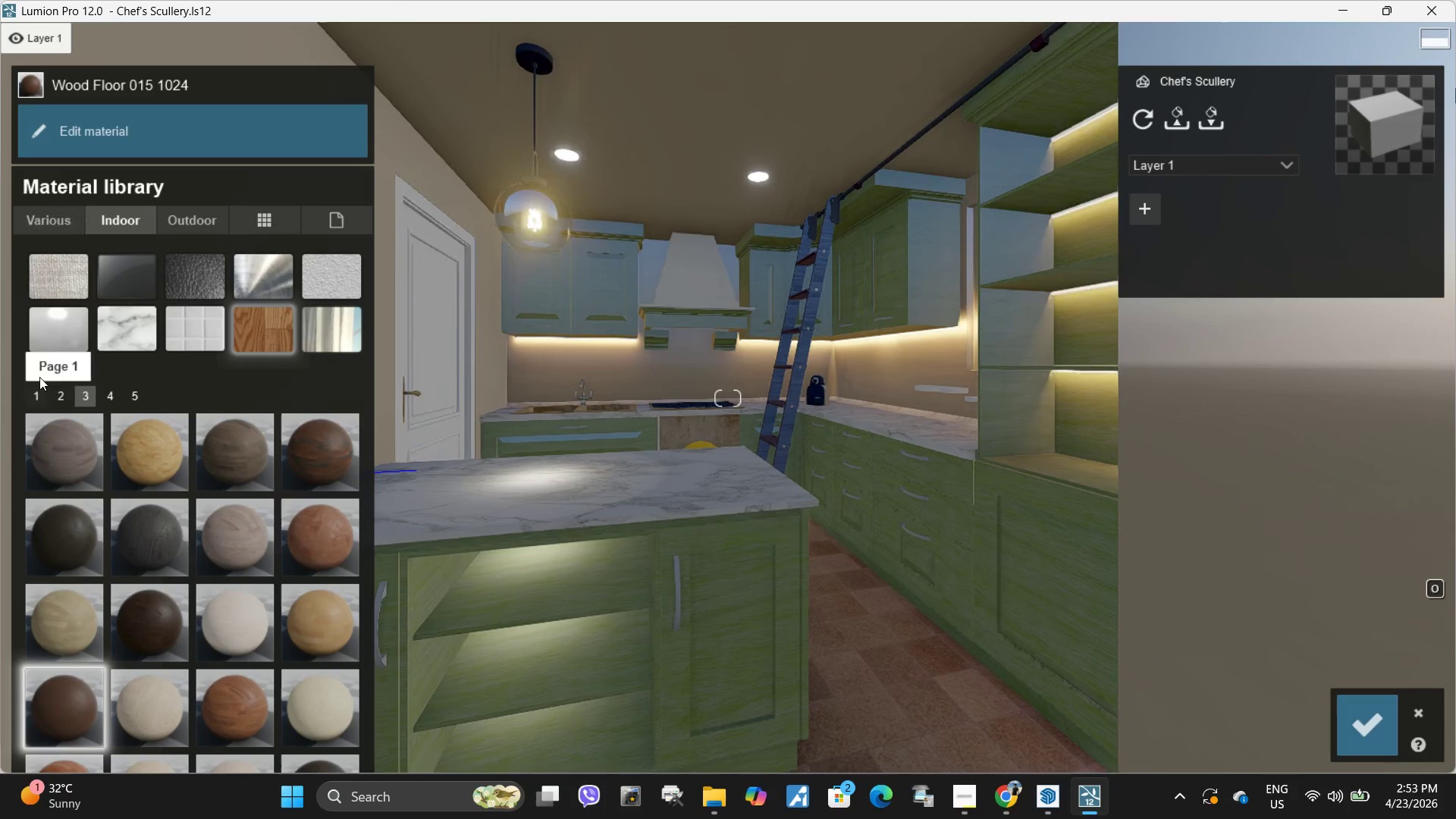 
left_click([37, 392])
 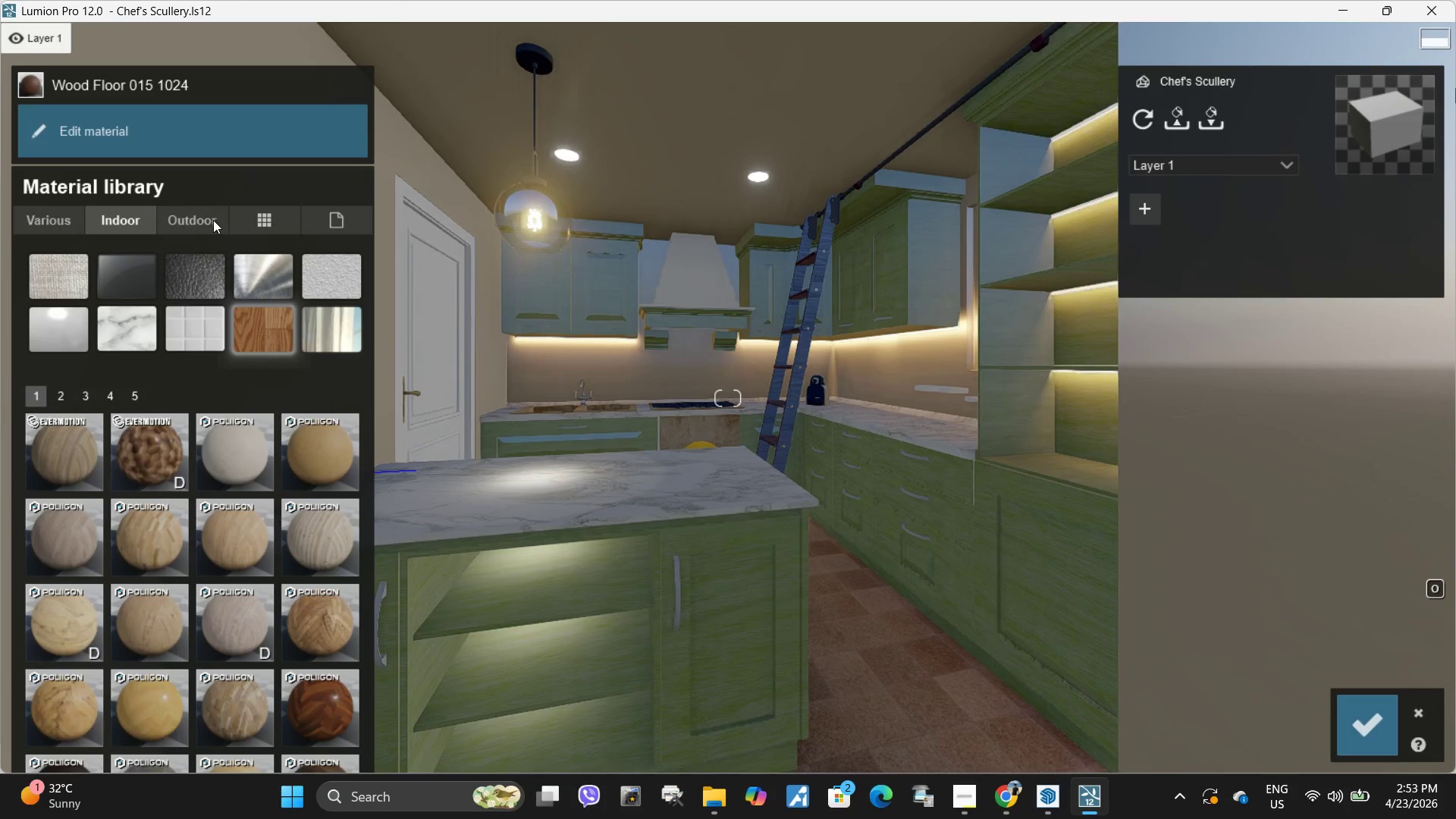 
left_click([196, 228])
 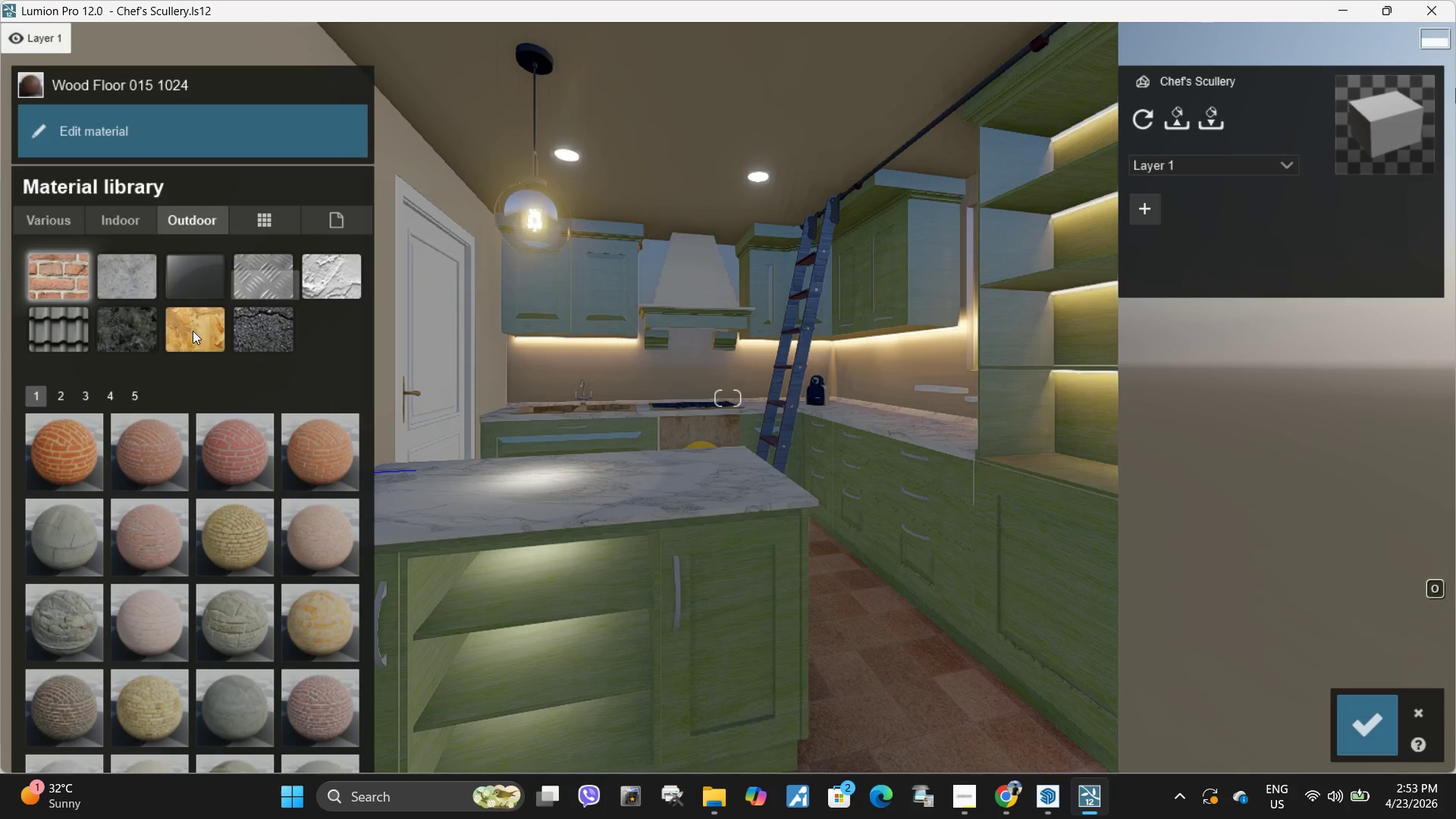 
left_click_drag(start_coordinate=[159, 317], to_coordinate=[192, 323])
 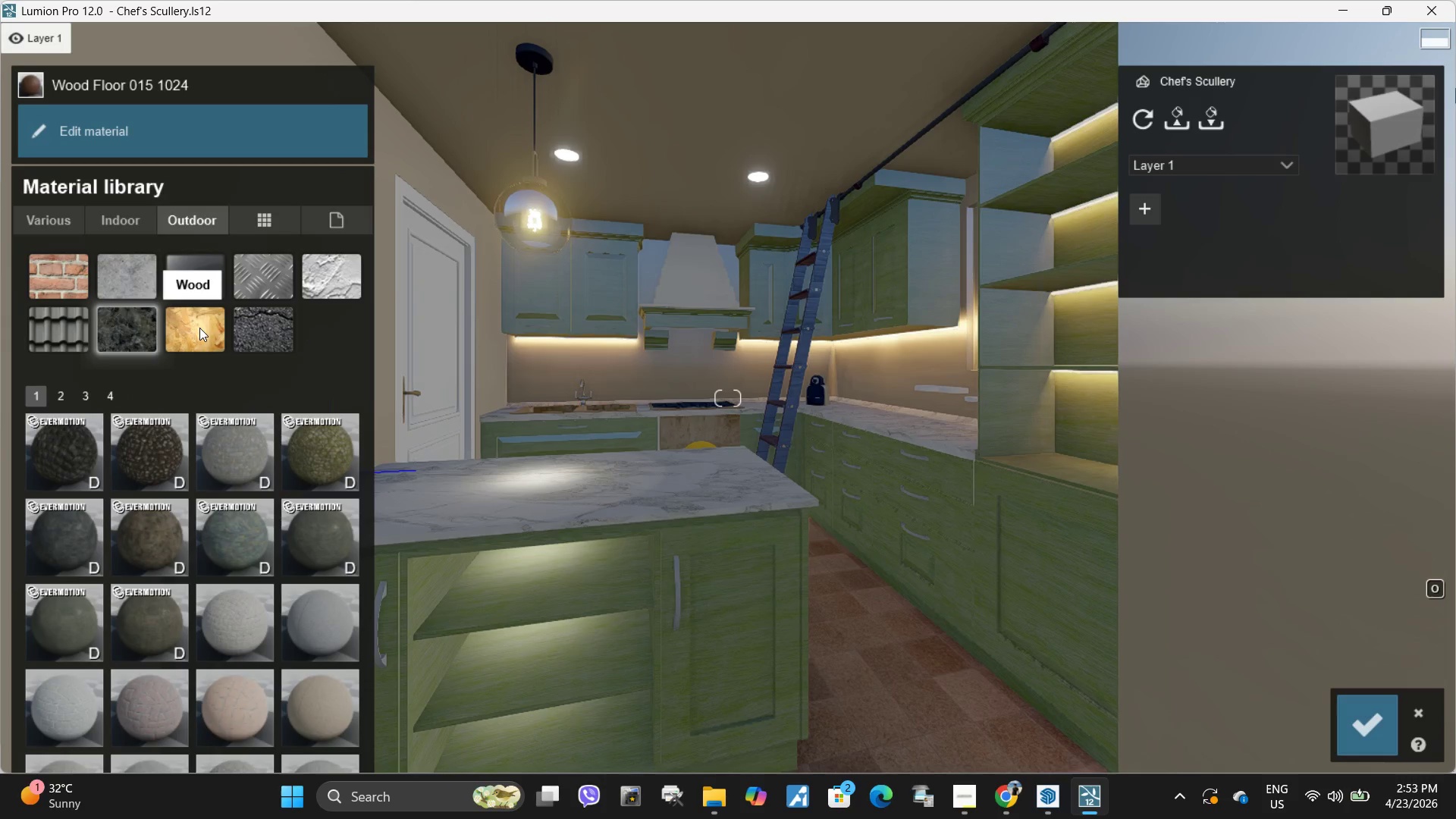 
left_click([199, 328])
 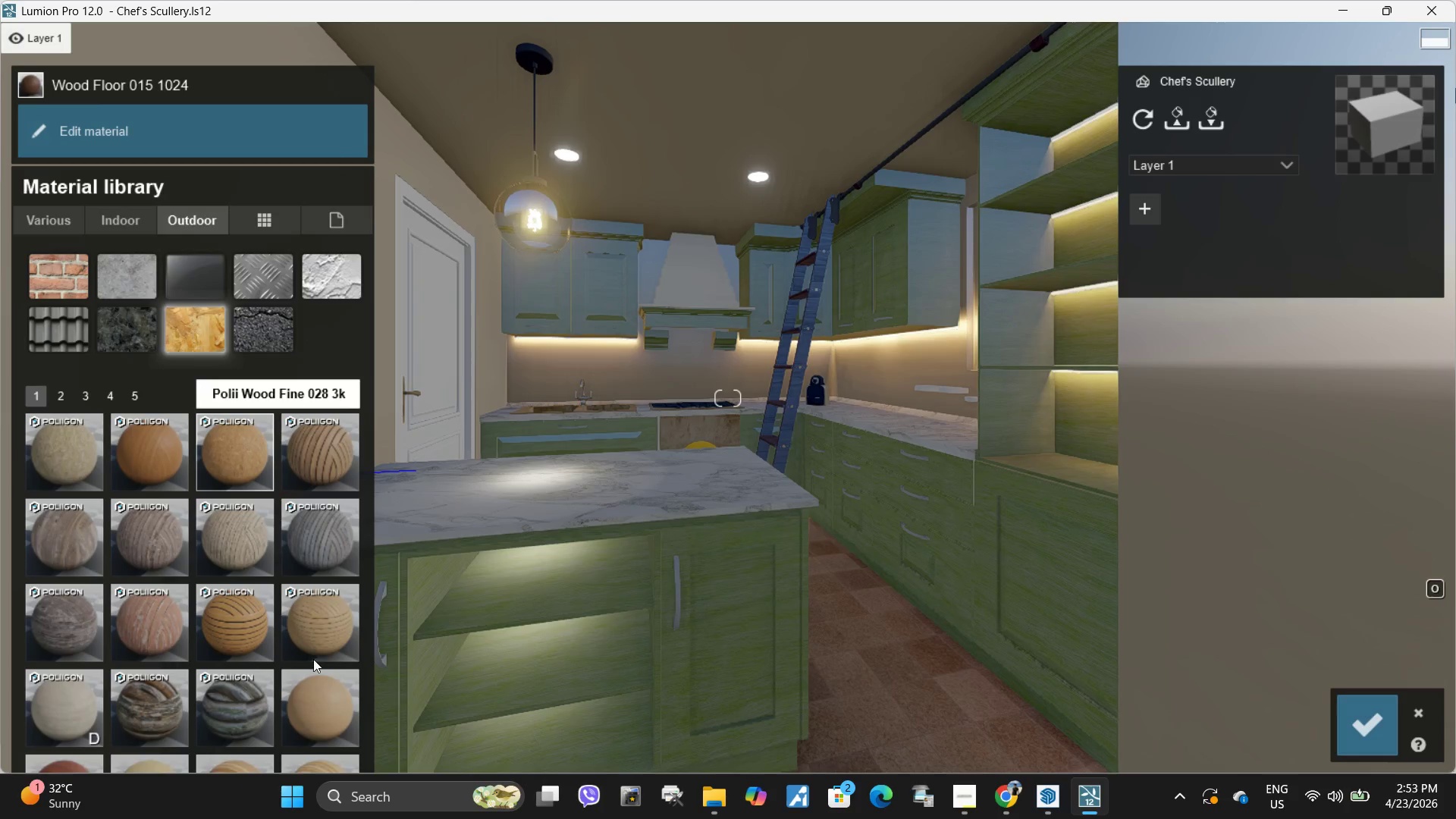 
left_click([325, 695])
 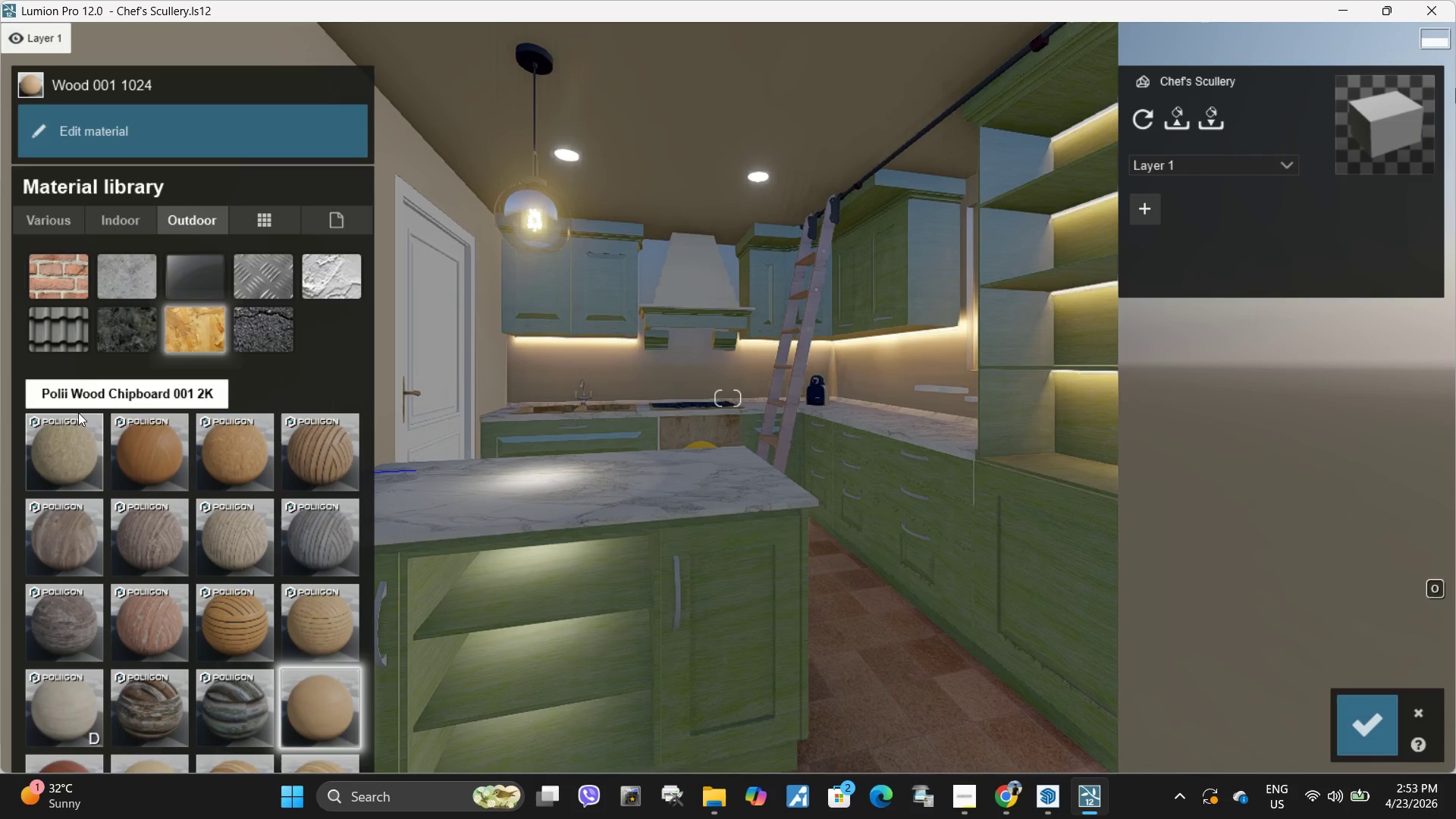 
left_click([69, 397])
 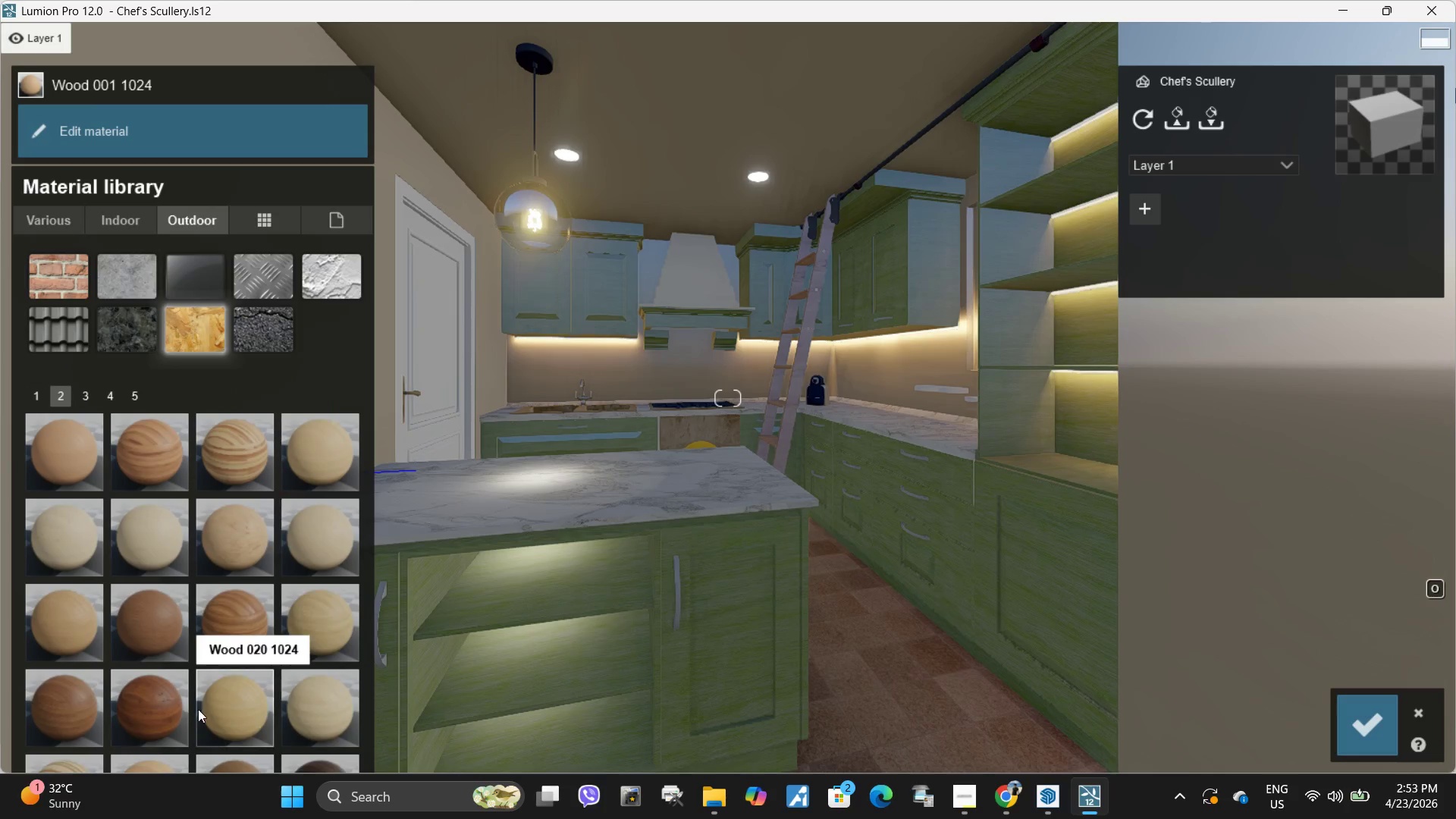 
left_click([139, 623])
 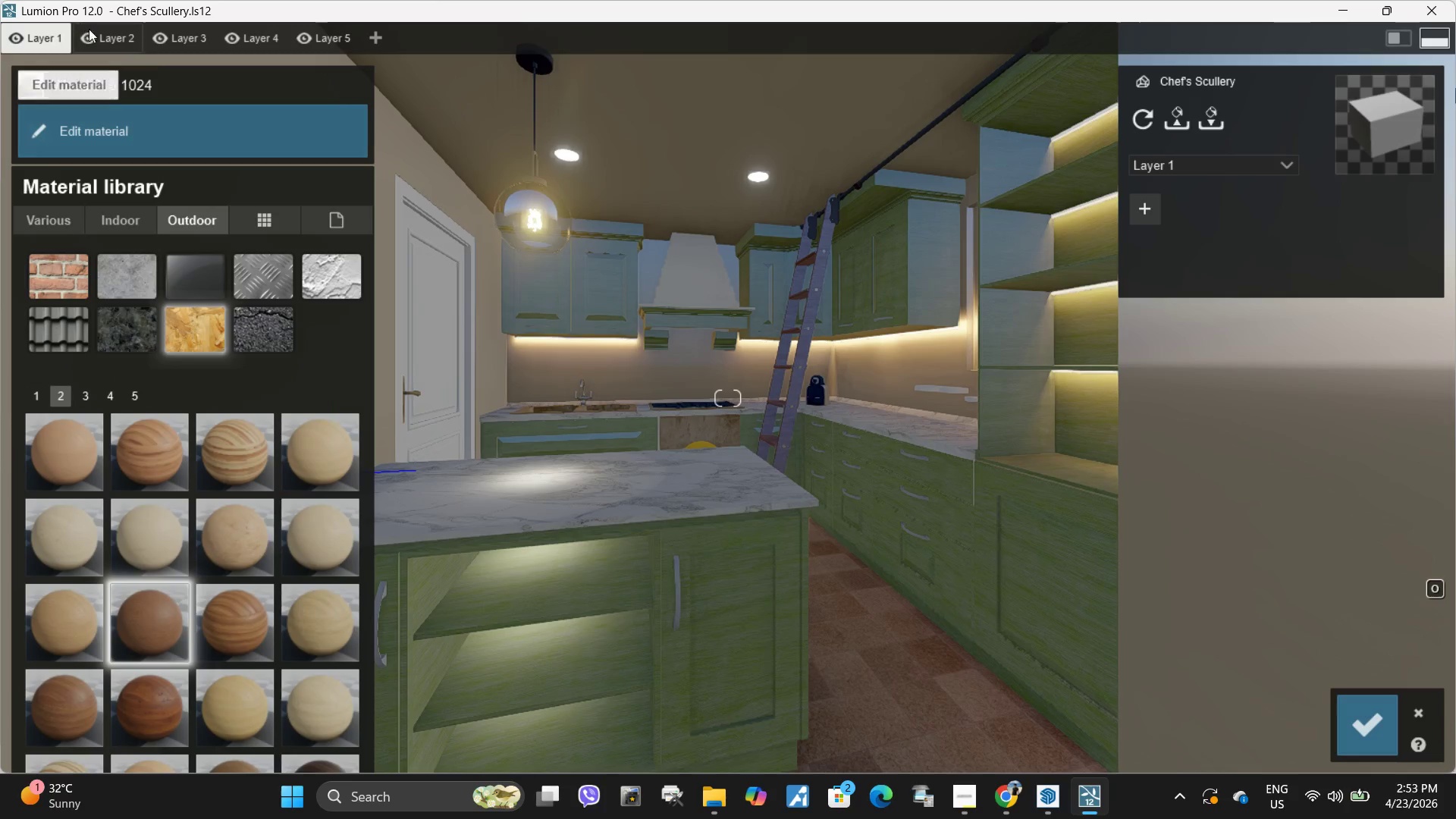 
left_click([120, 128])
 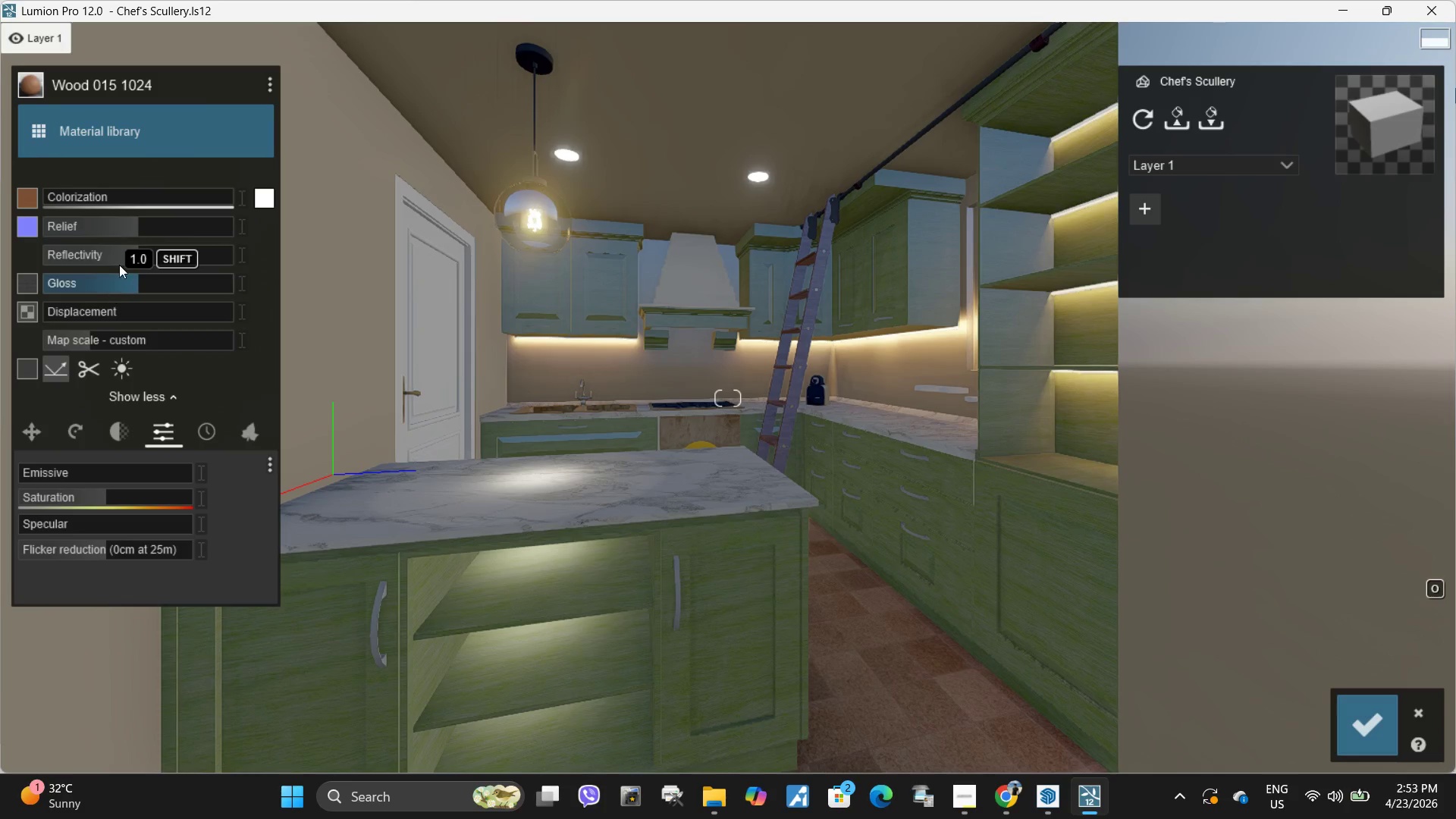 
left_click_drag(start_coordinate=[120, 251], to_coordinate=[0, 253])
 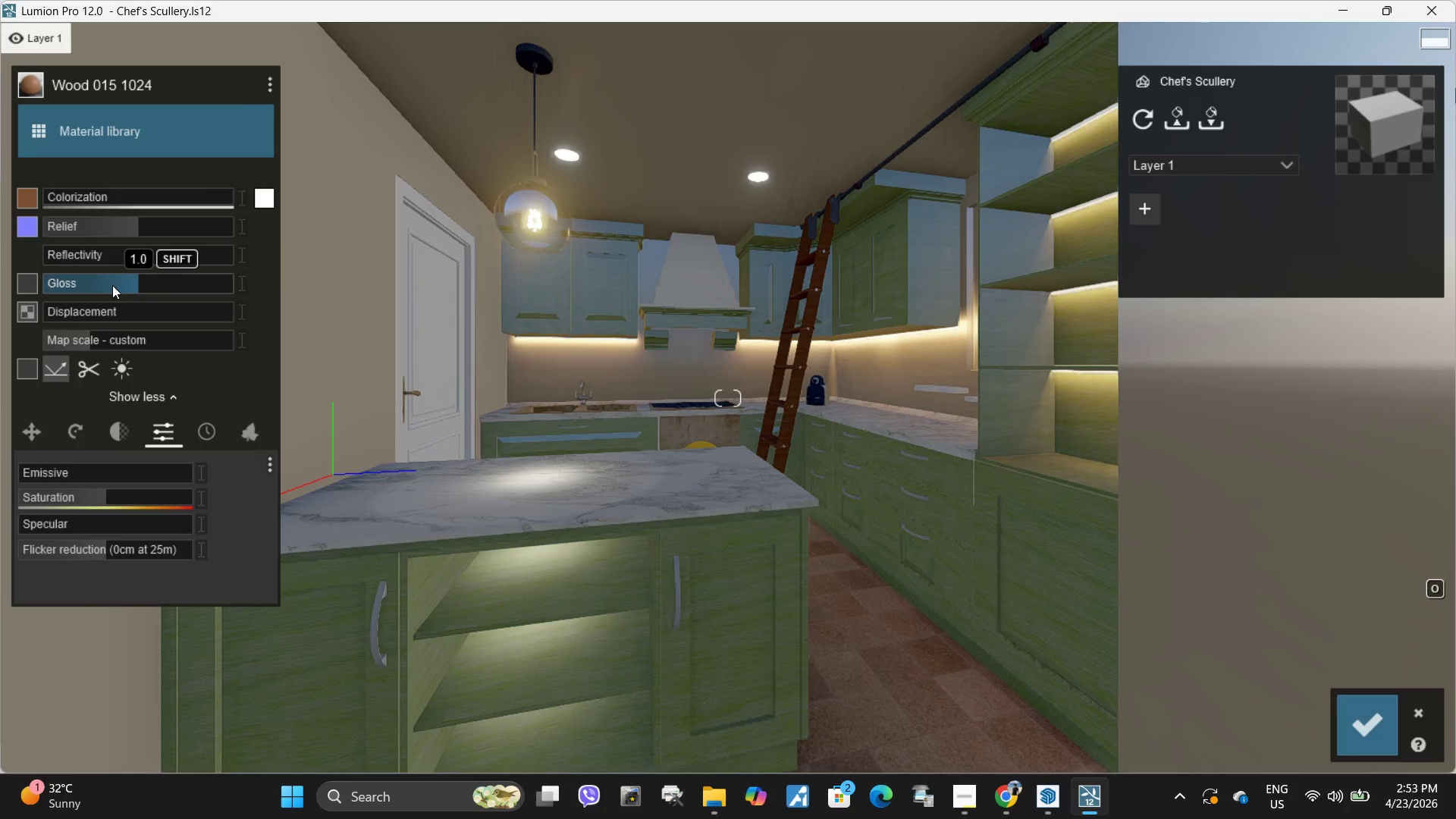 
left_click_drag(start_coordinate=[111, 288], to_coordinate=[81, 293])
 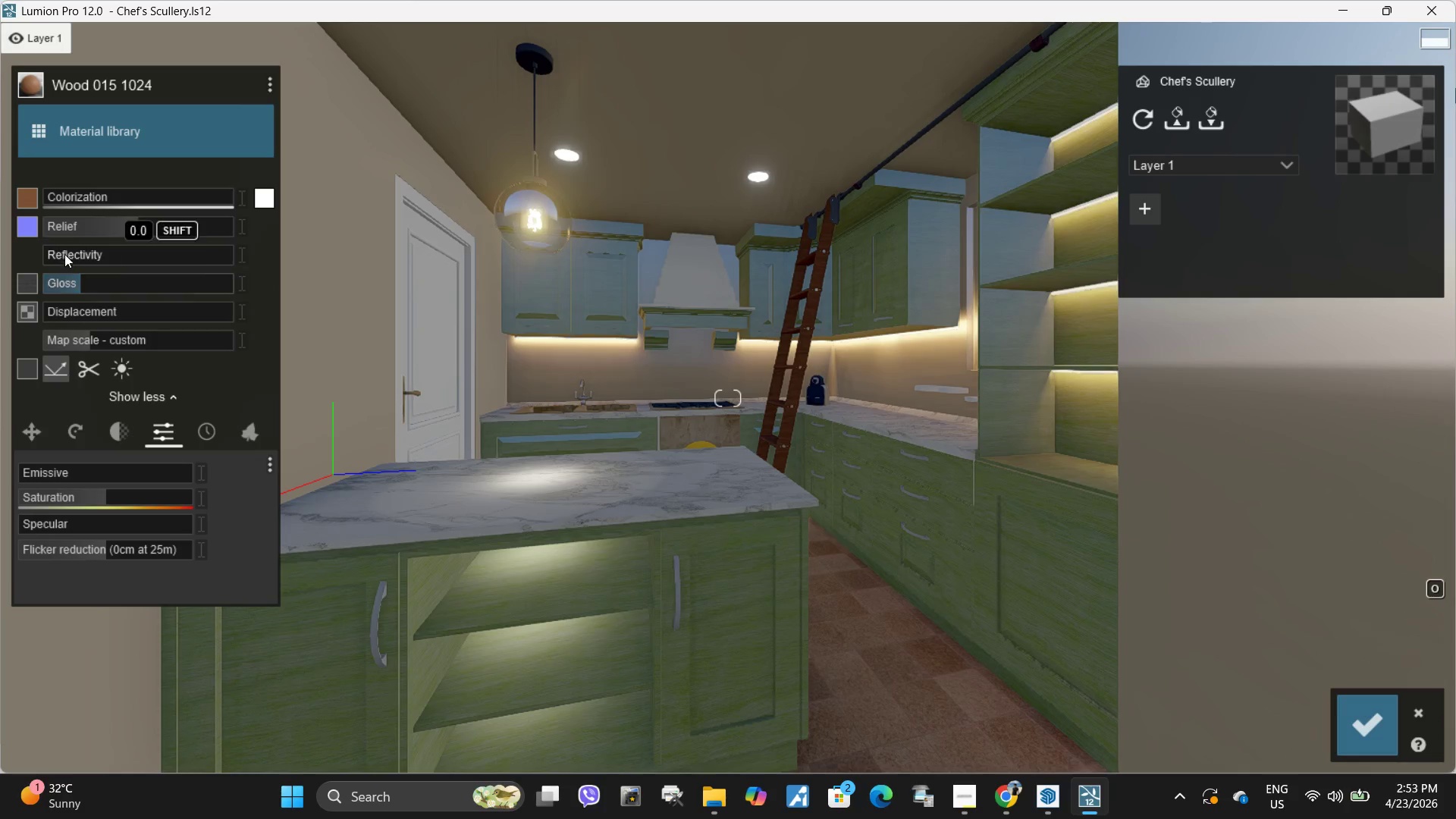 
left_click_drag(start_coordinate=[68, 256], to_coordinate=[88, 261])
 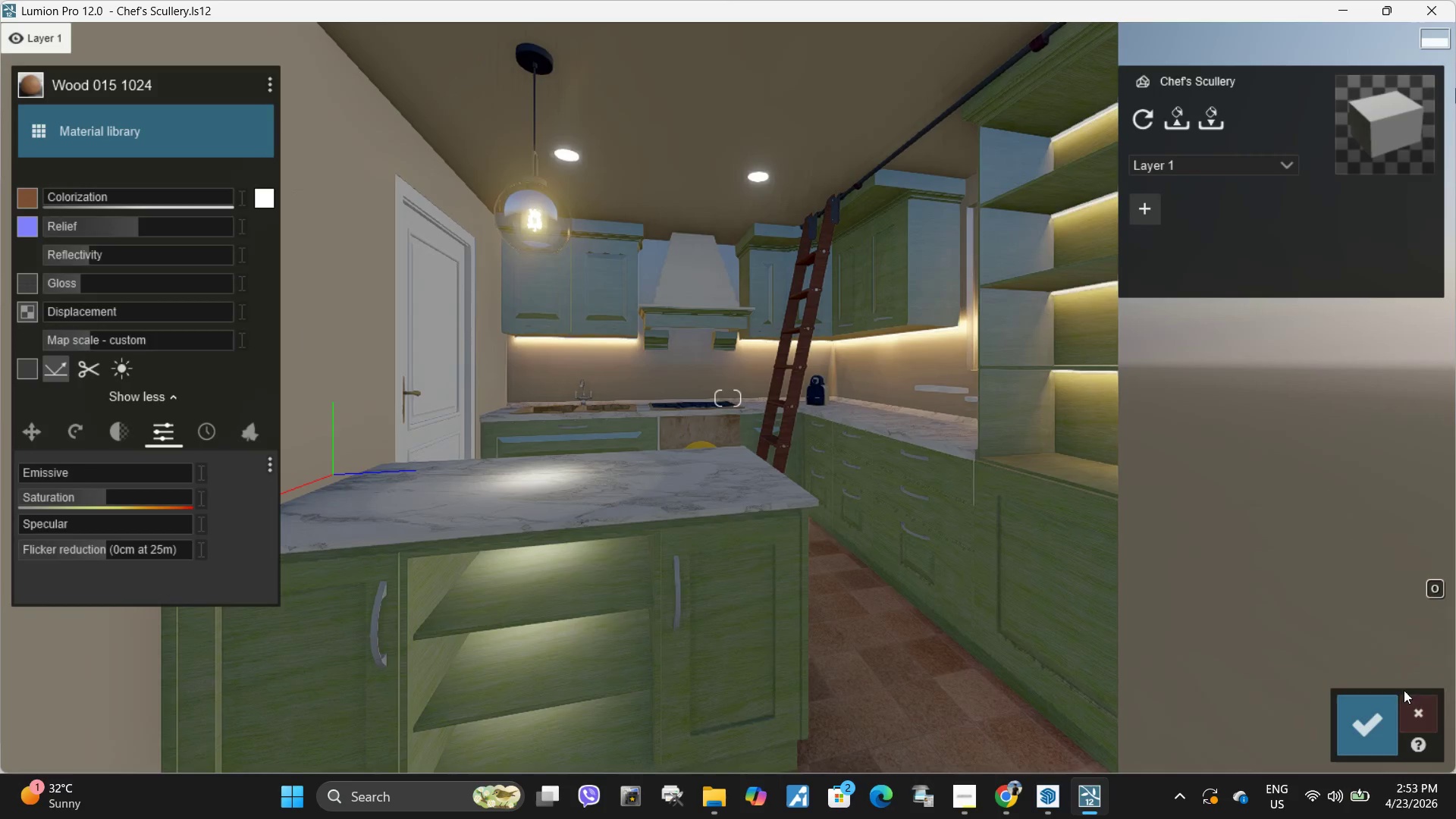 
left_click([1384, 747])
 